 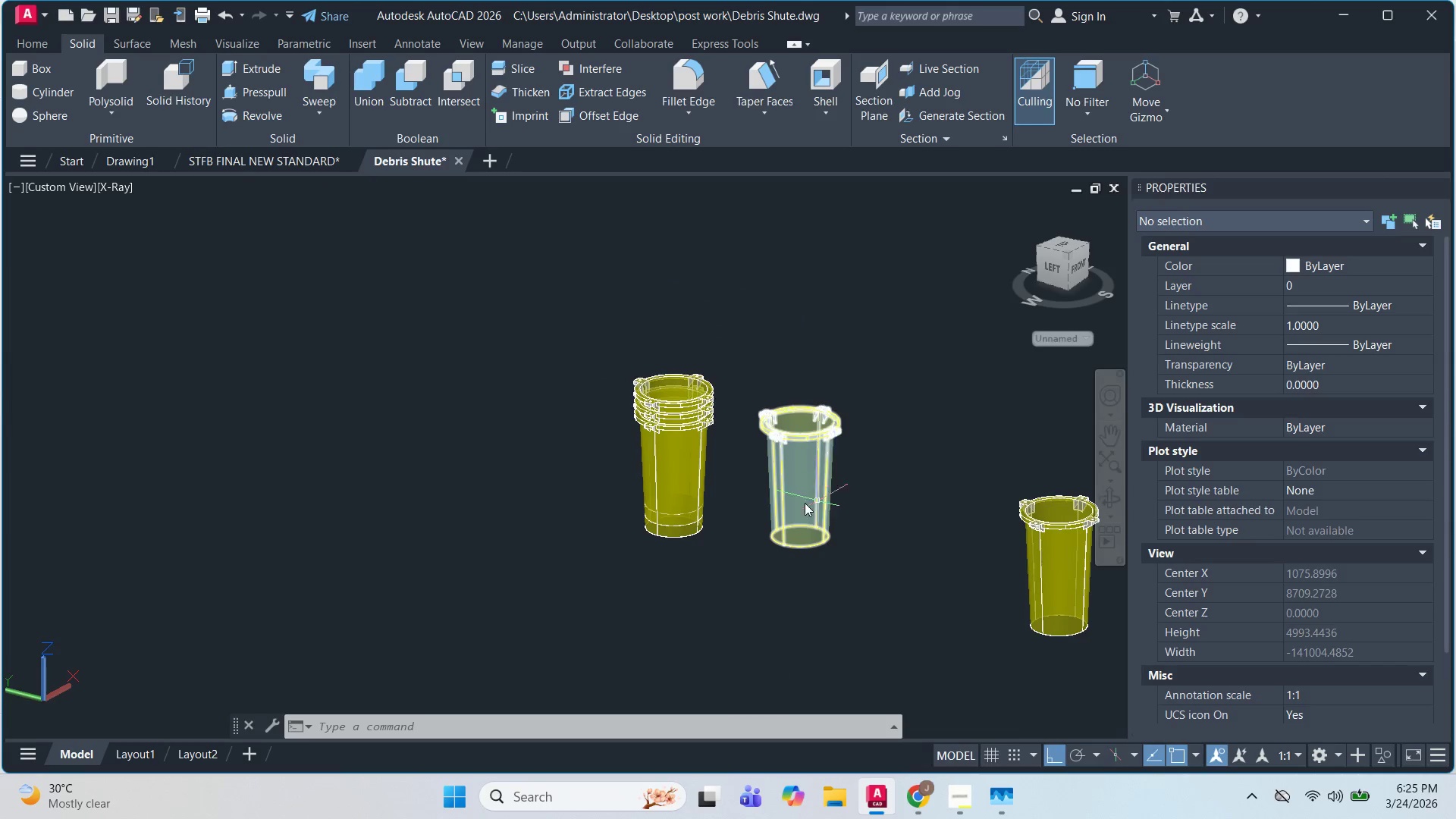 
scroll: coordinate [826, 460], scroll_direction: up, amount: 3.0
 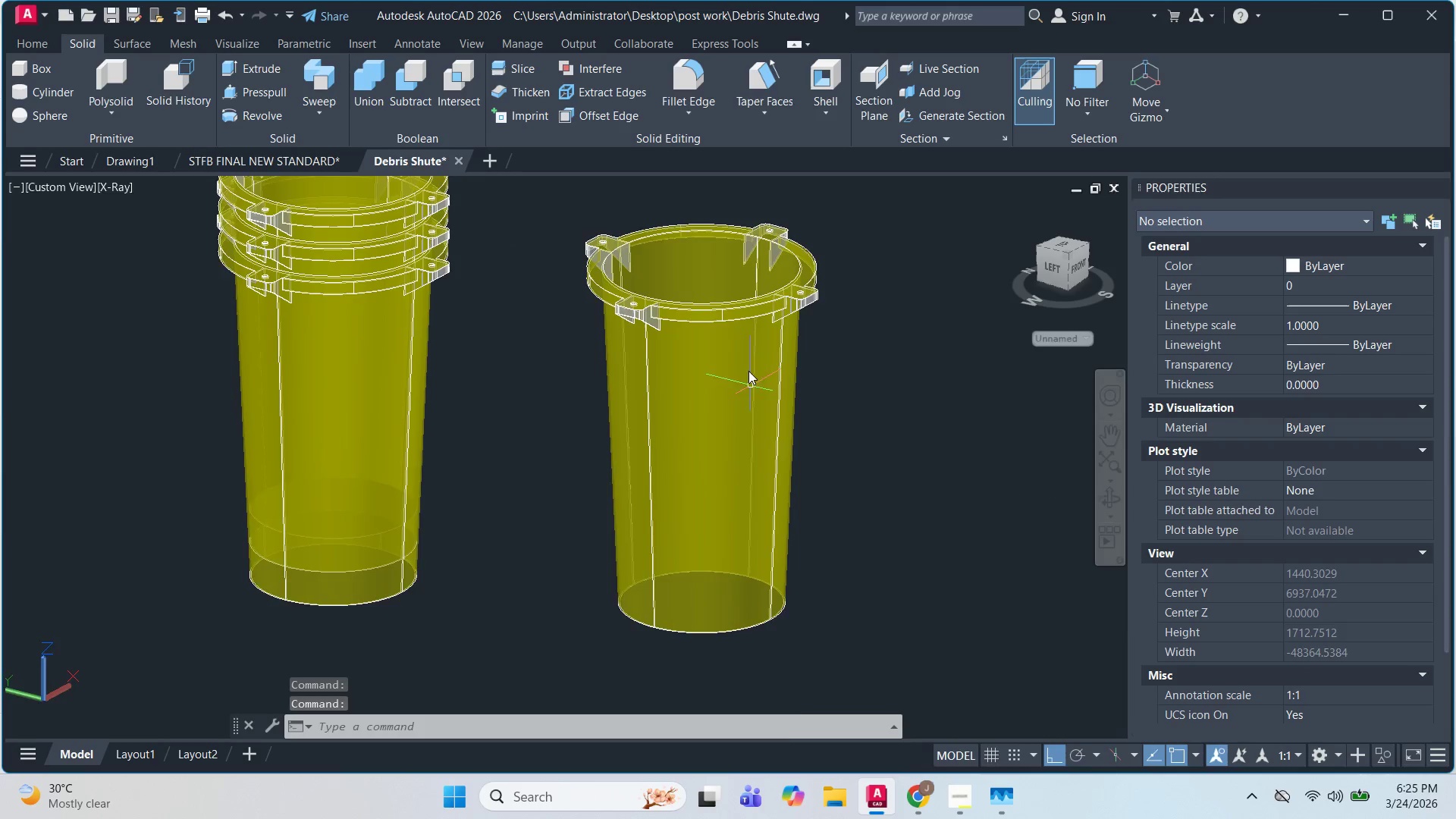 
left_click([780, 383])
 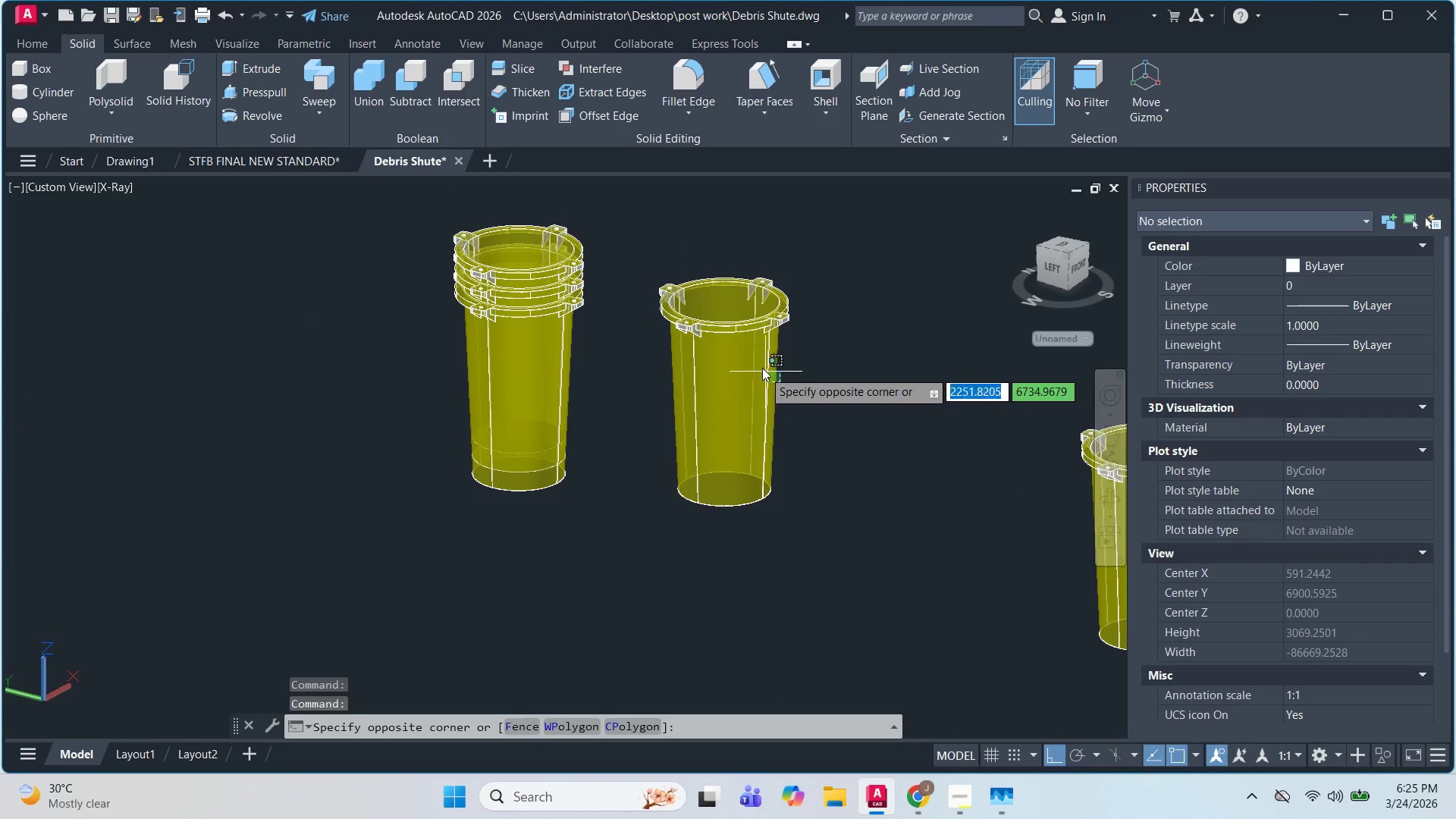 
scroll: coordinate [756, 347], scroll_direction: down, amount: 1.0
 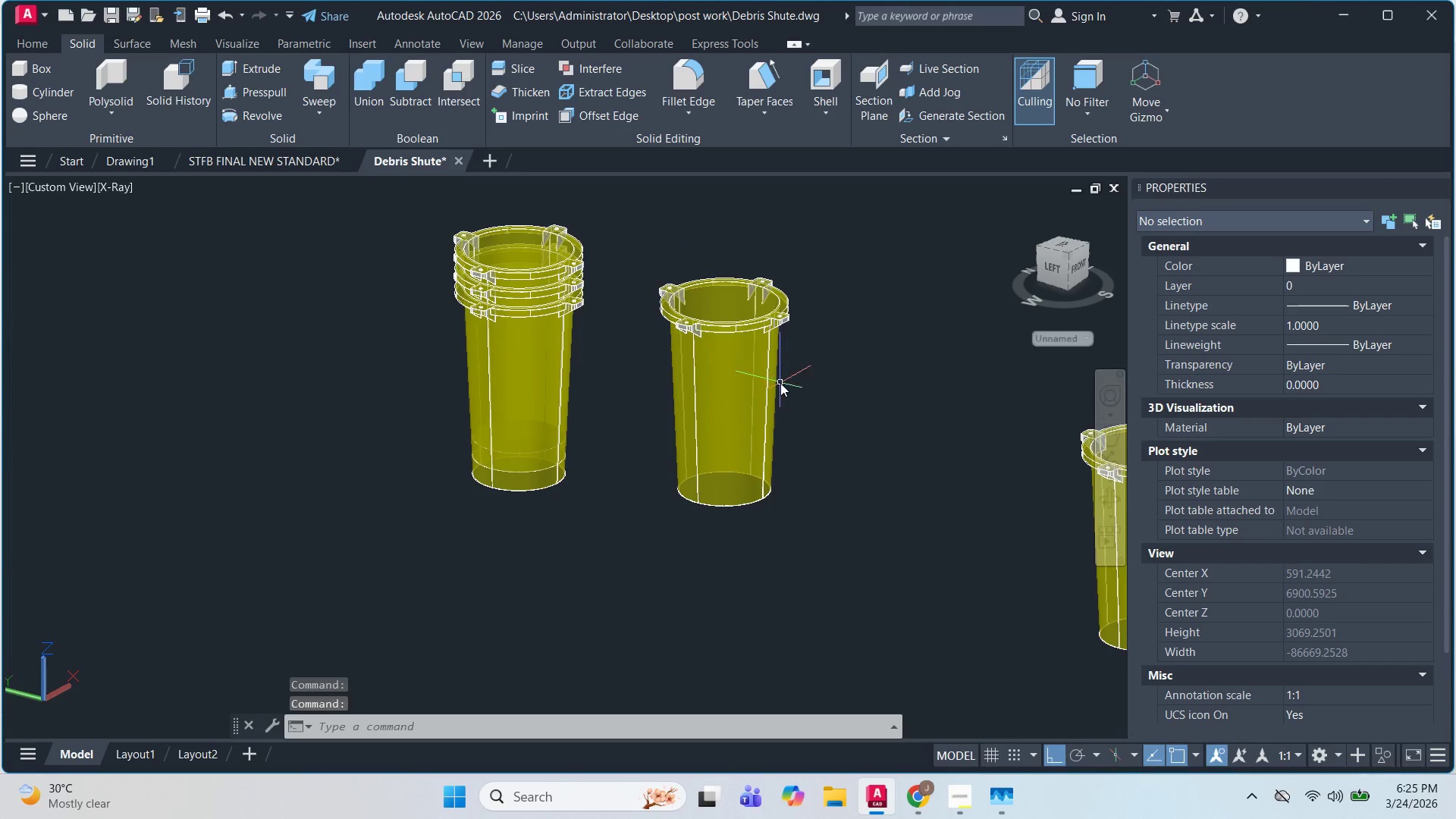 
double_click([758, 362])
 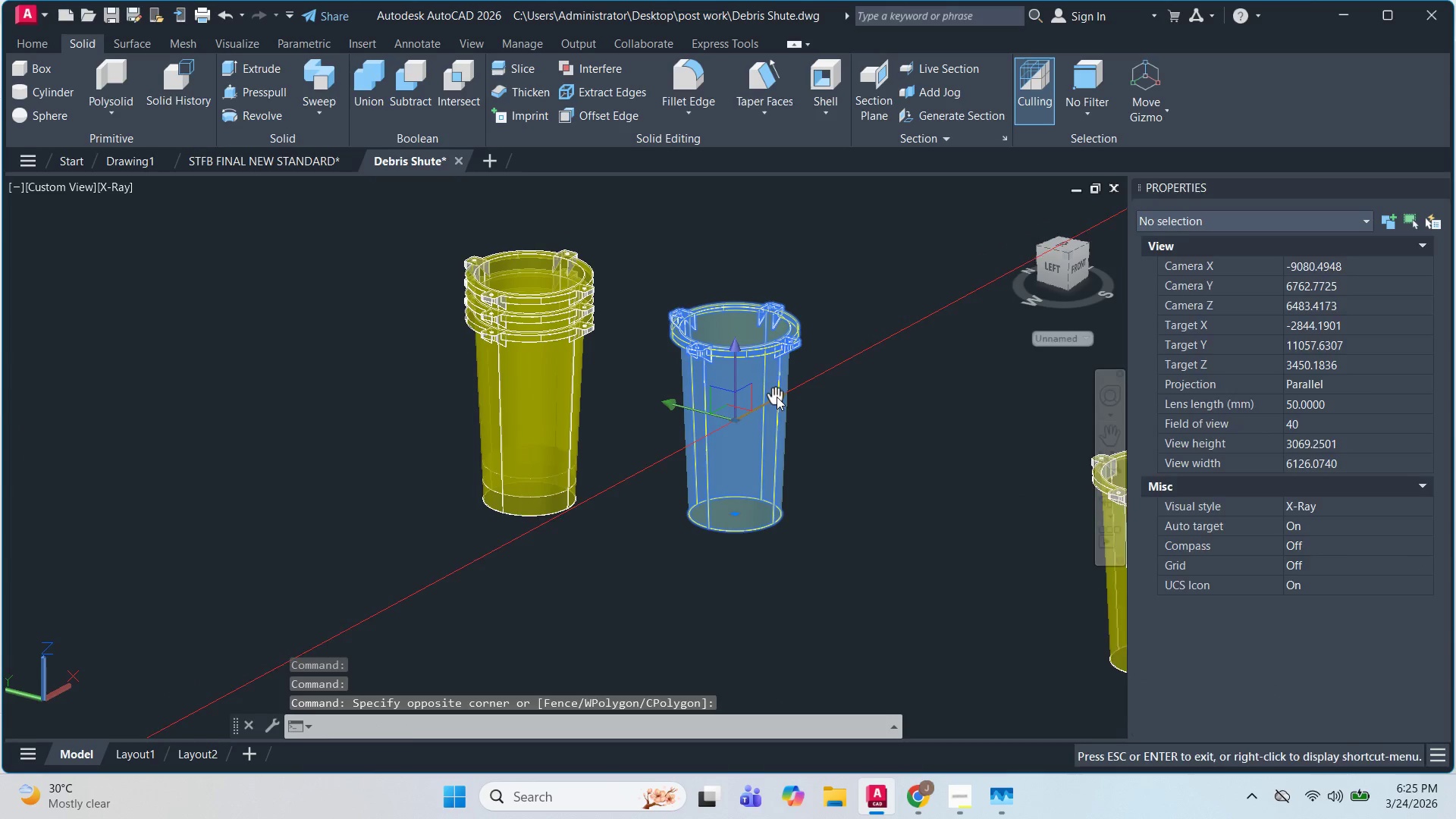 
key(M)
 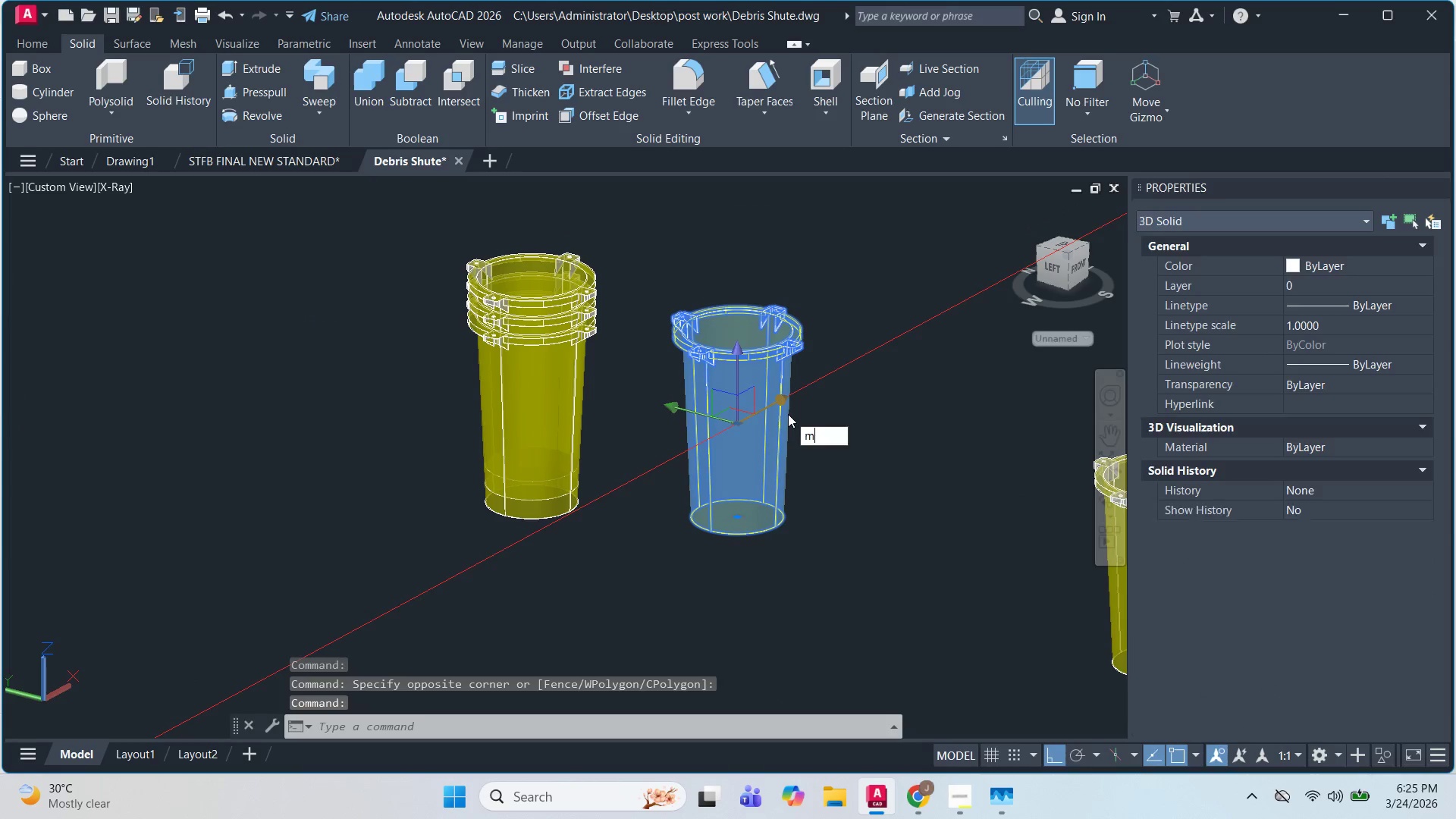 
key(Space)
 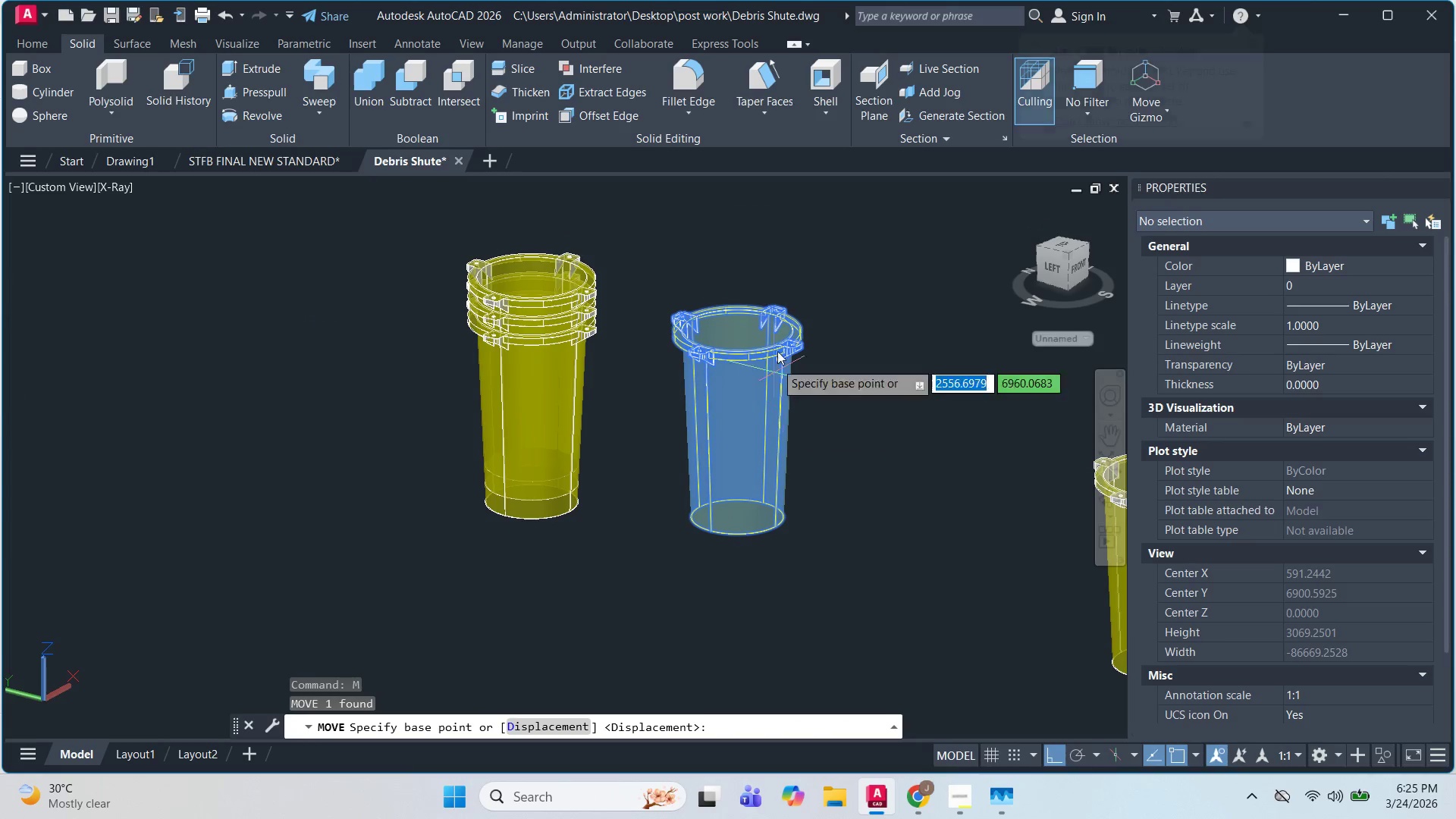 
left_click([799, 325])
 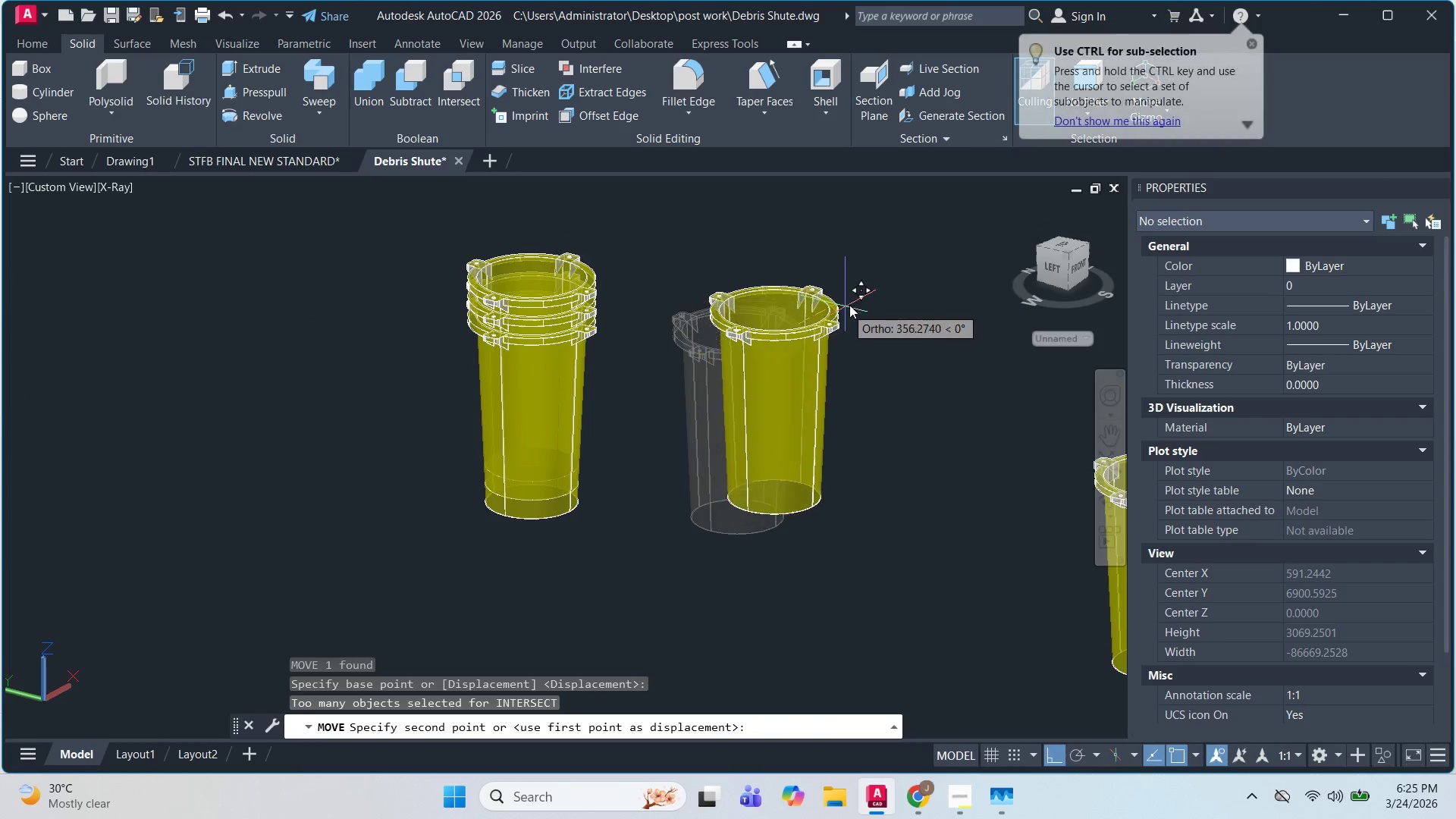 
scroll: coordinate [874, 293], scroll_direction: down, amount: 2.0
 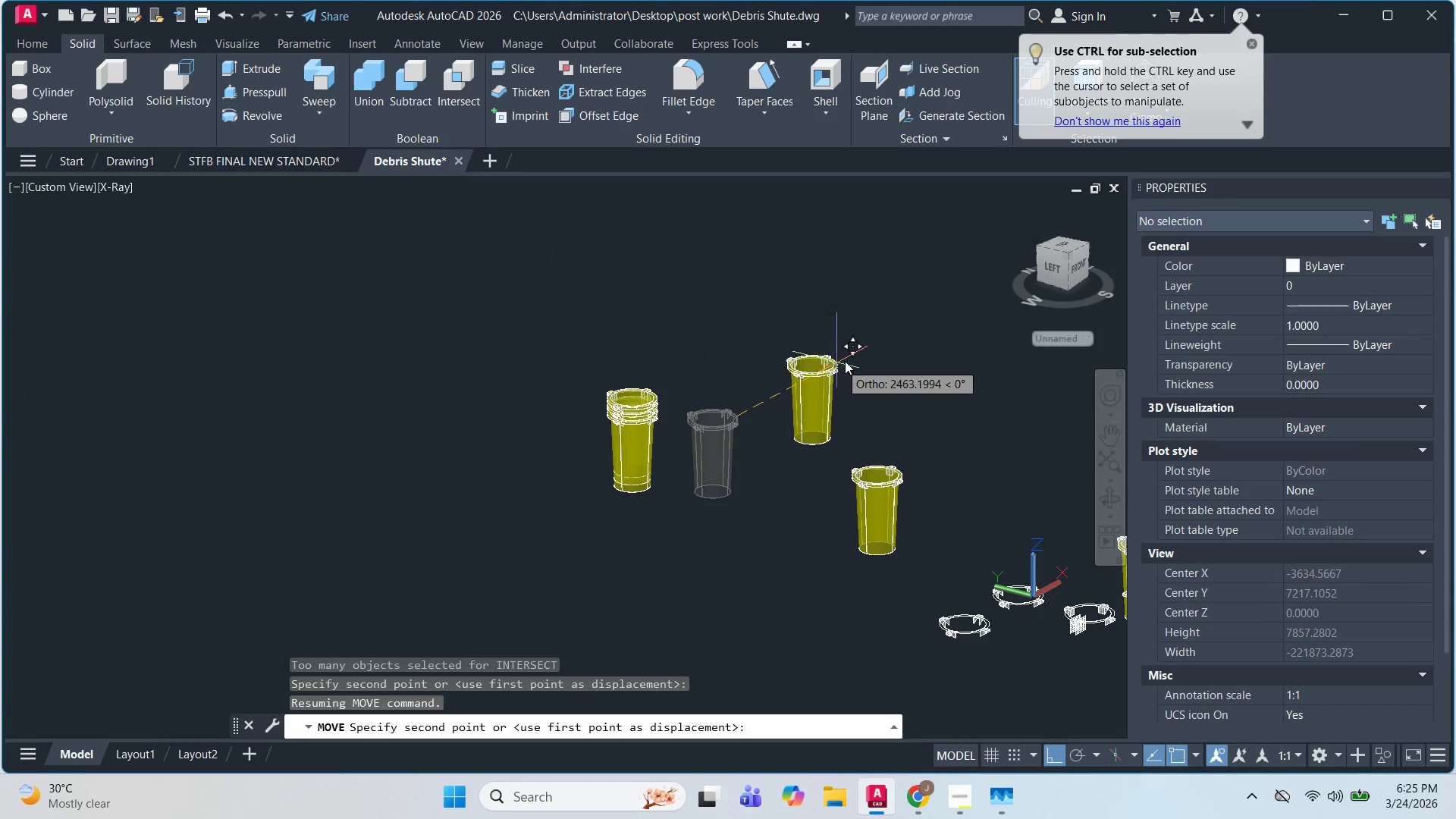 
key(Escape)
 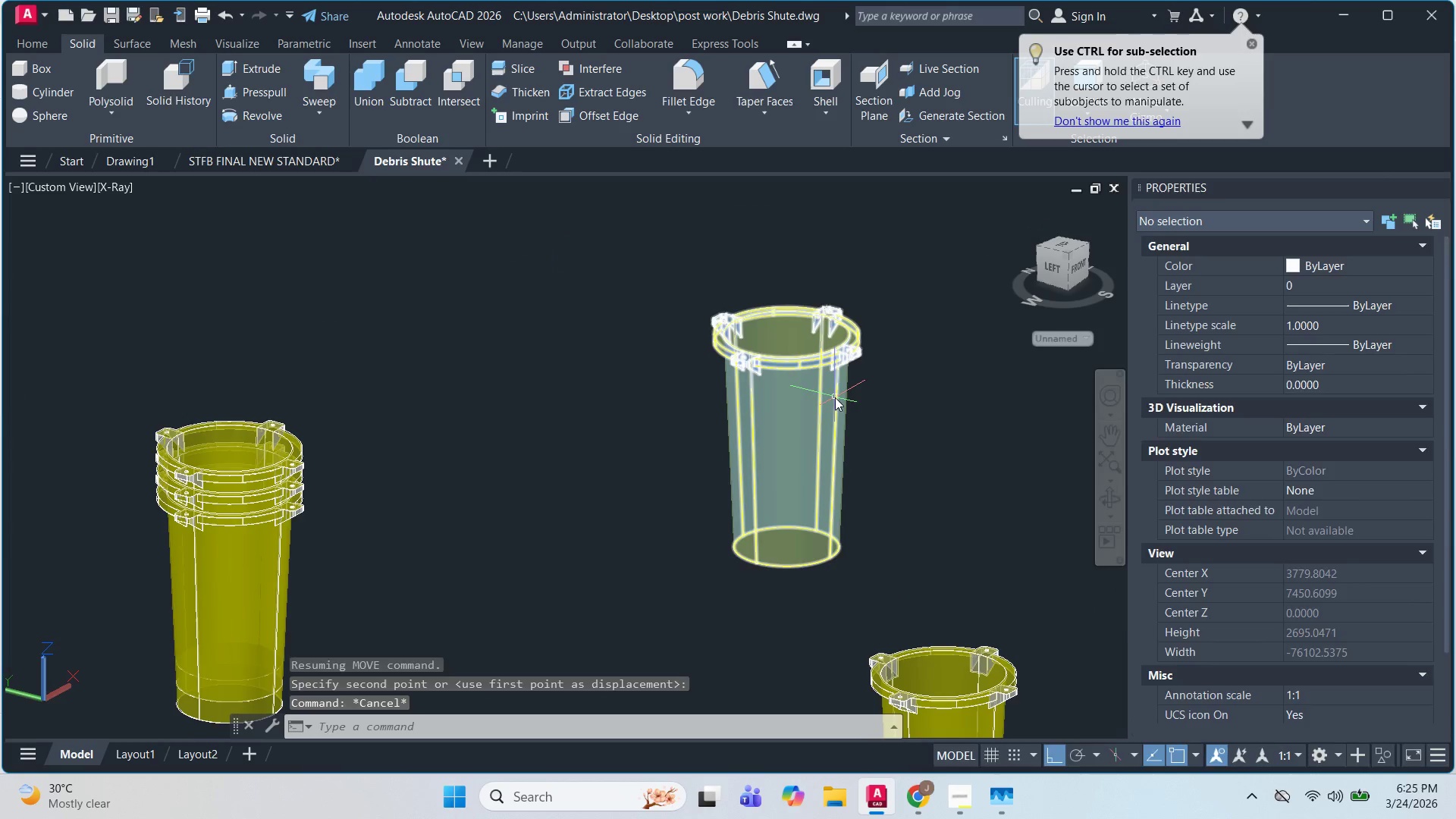 
key(Escape)
 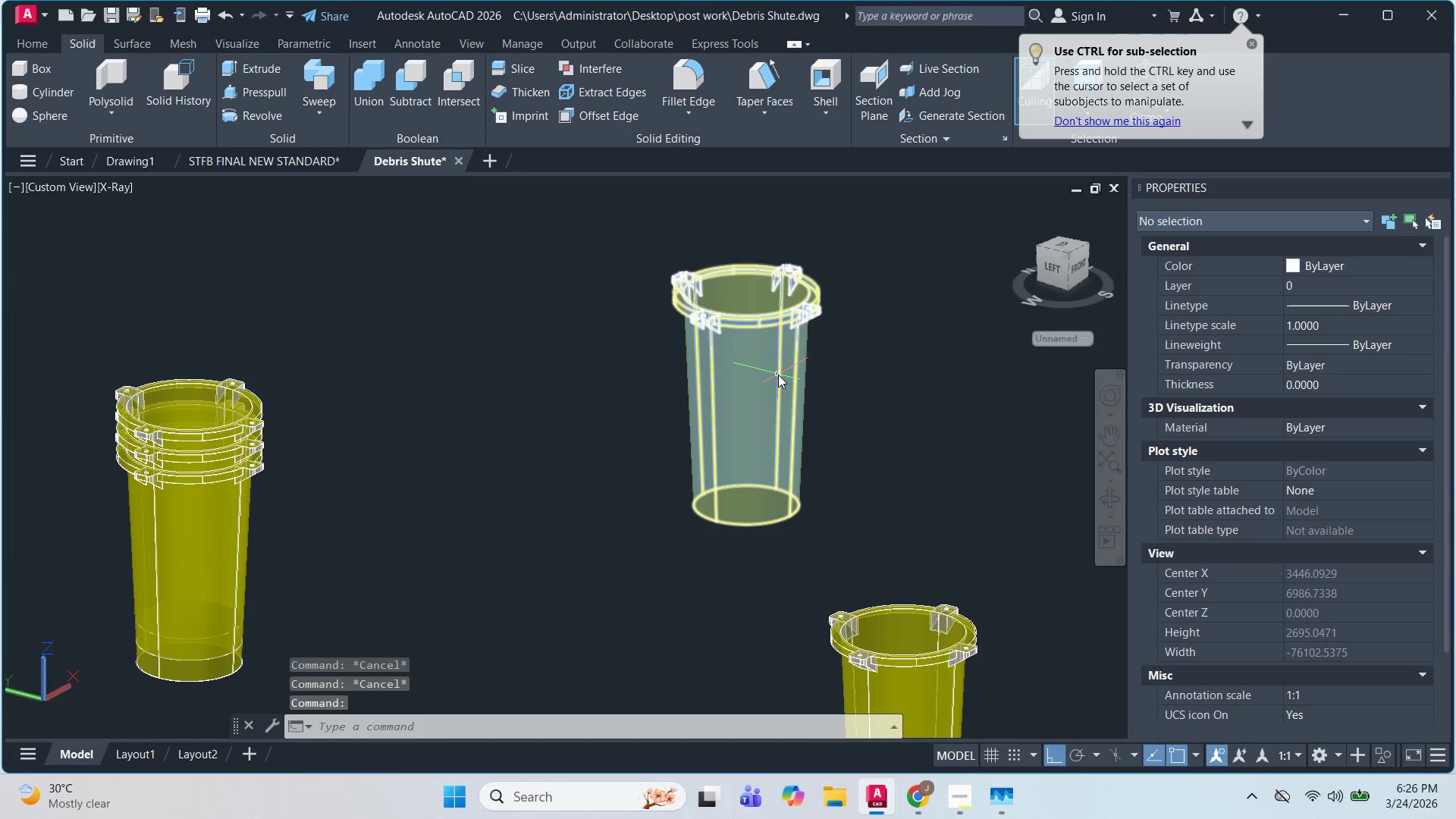 
scroll: coordinate [821, 381], scroll_direction: up, amount: 3.0
 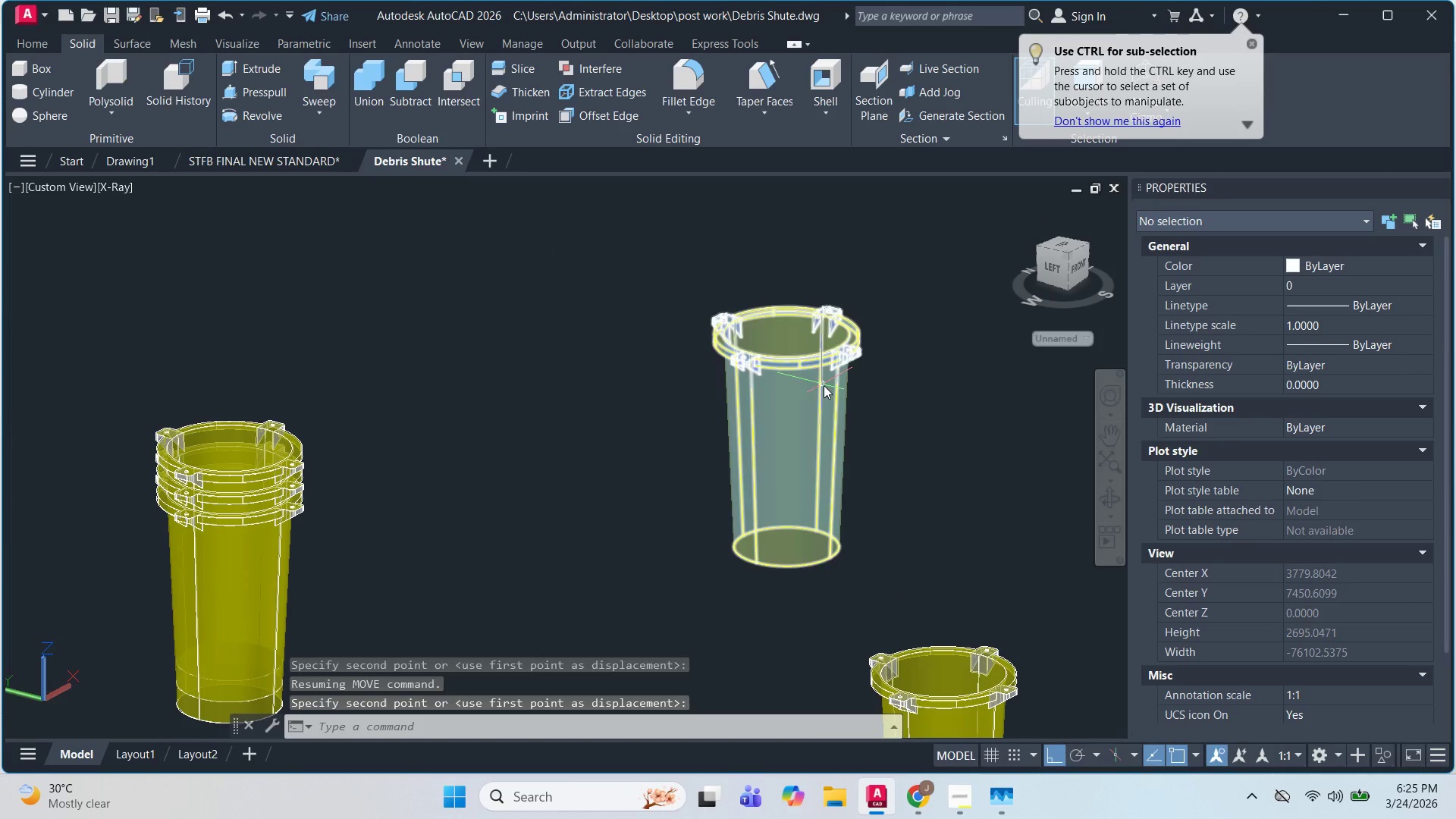 
type(cl g)
 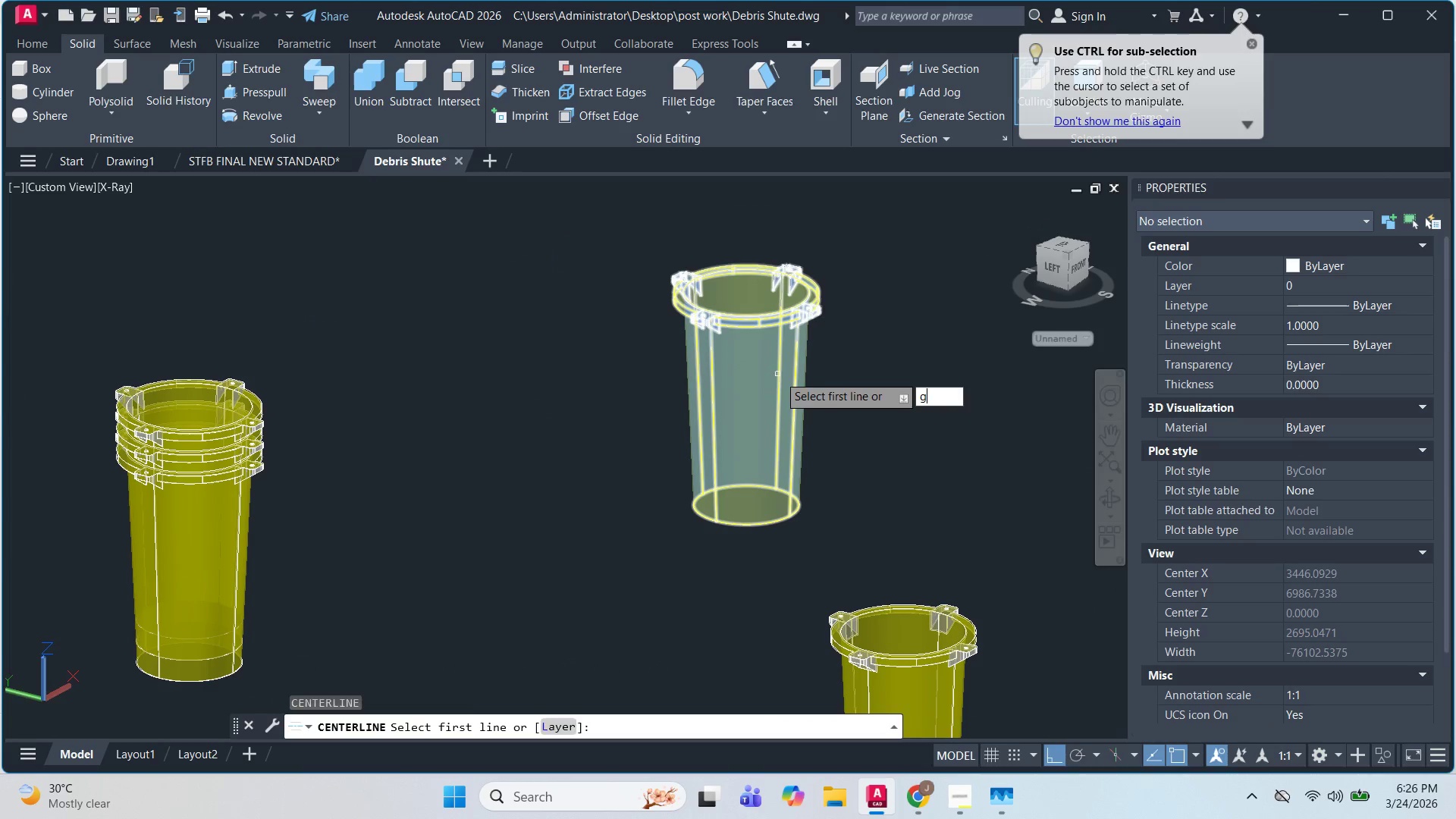 
key(Space)
 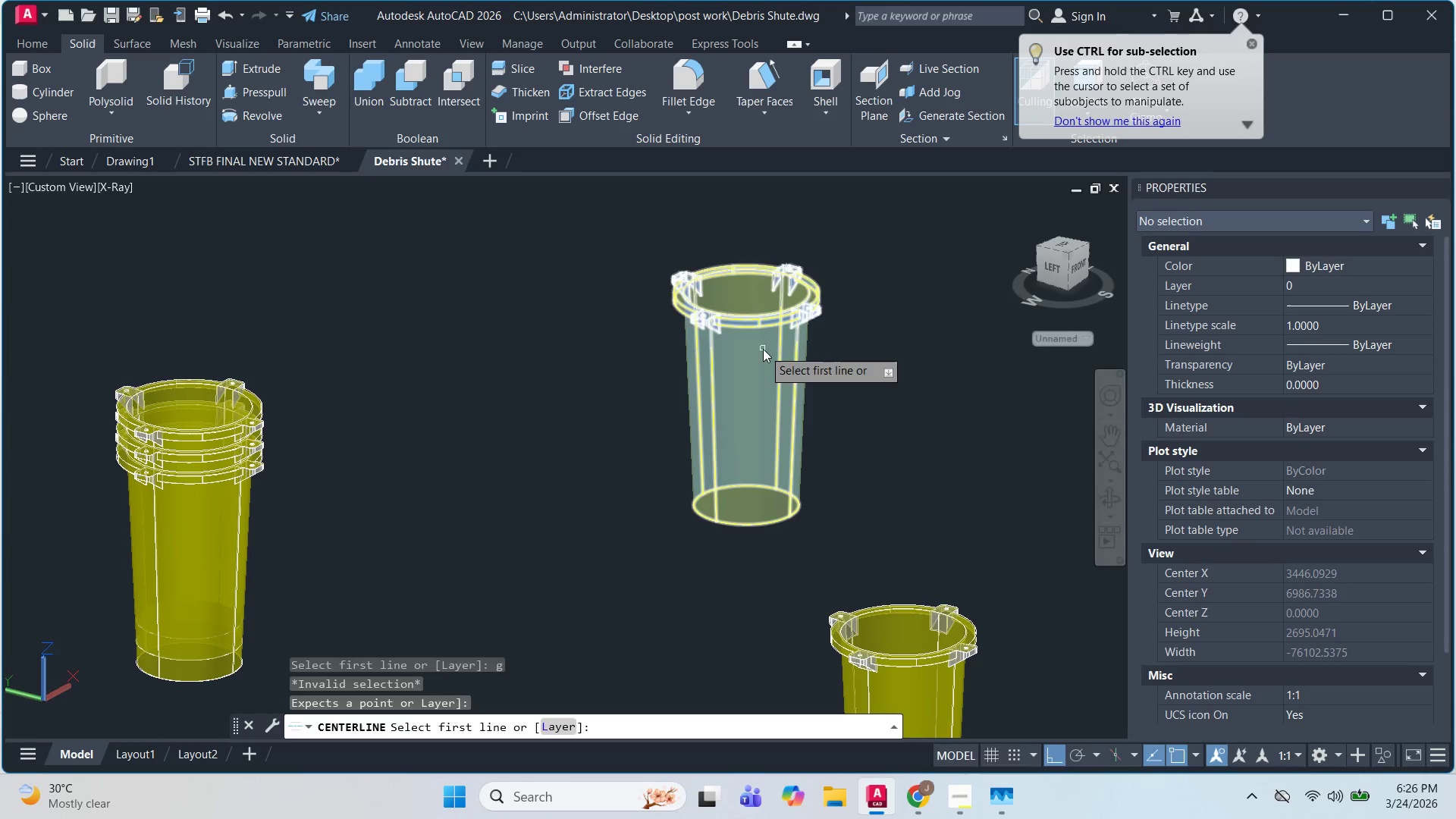 
key(Escape)
 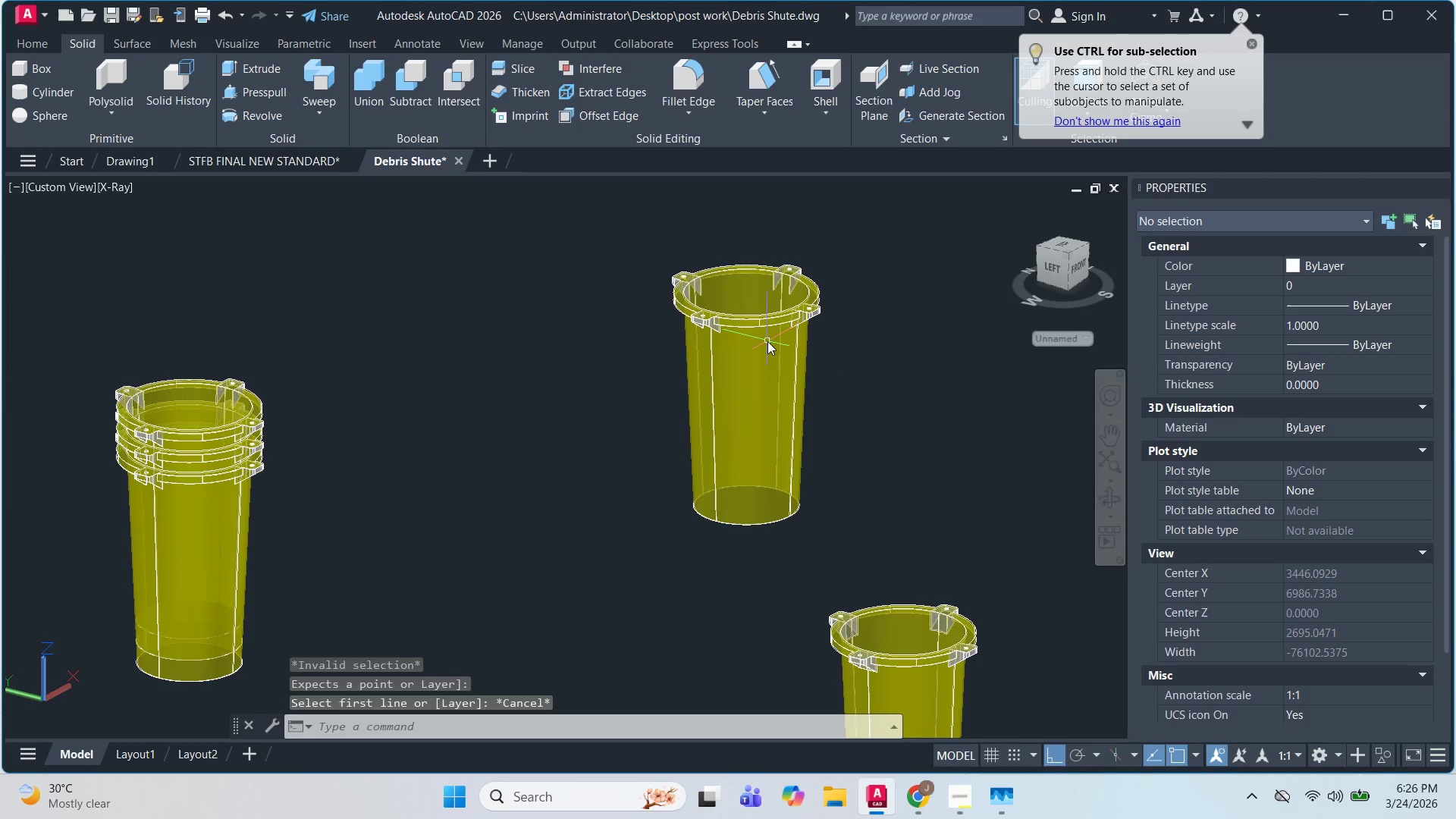 
key(Escape)
 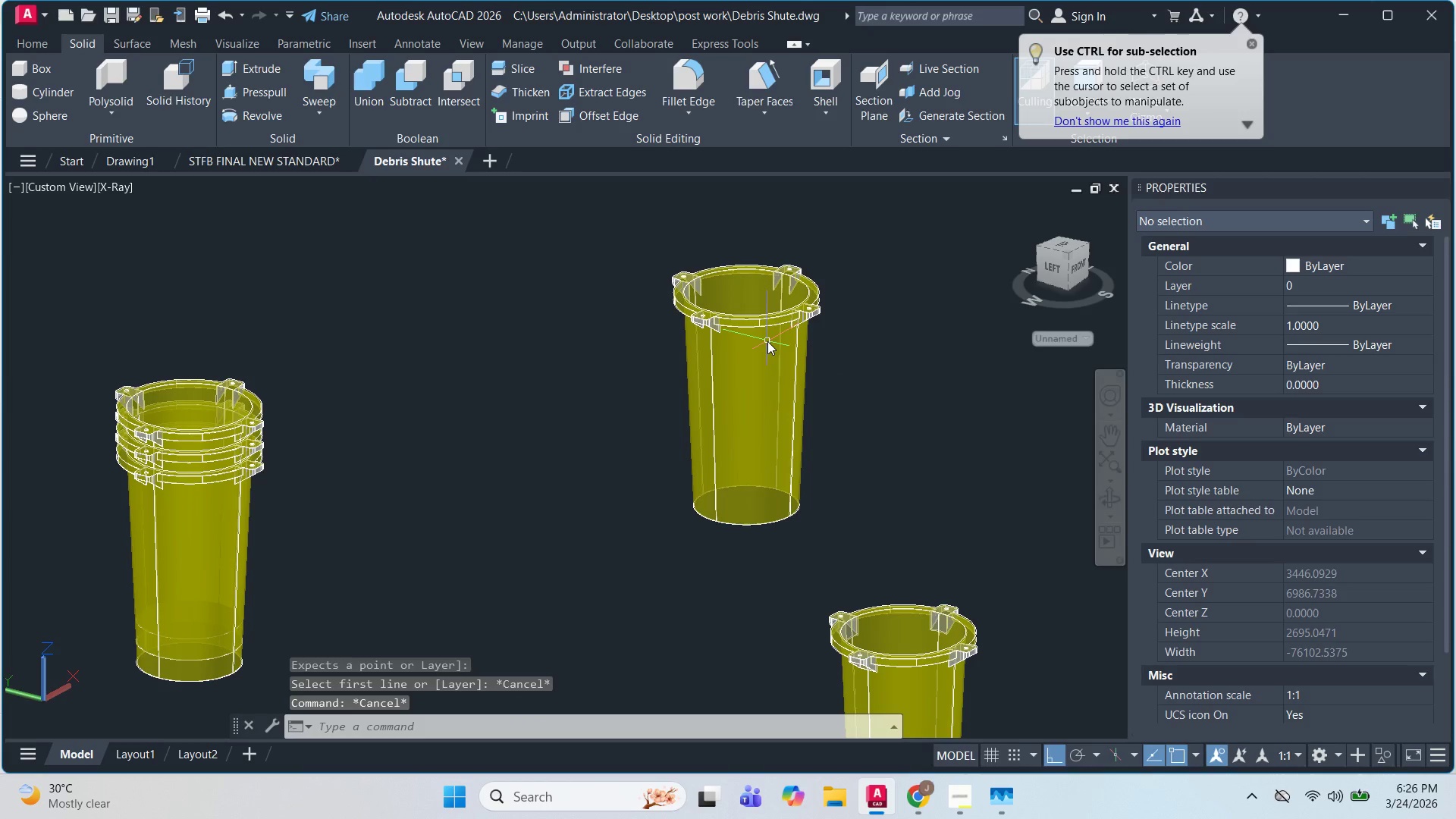 
key(X)
 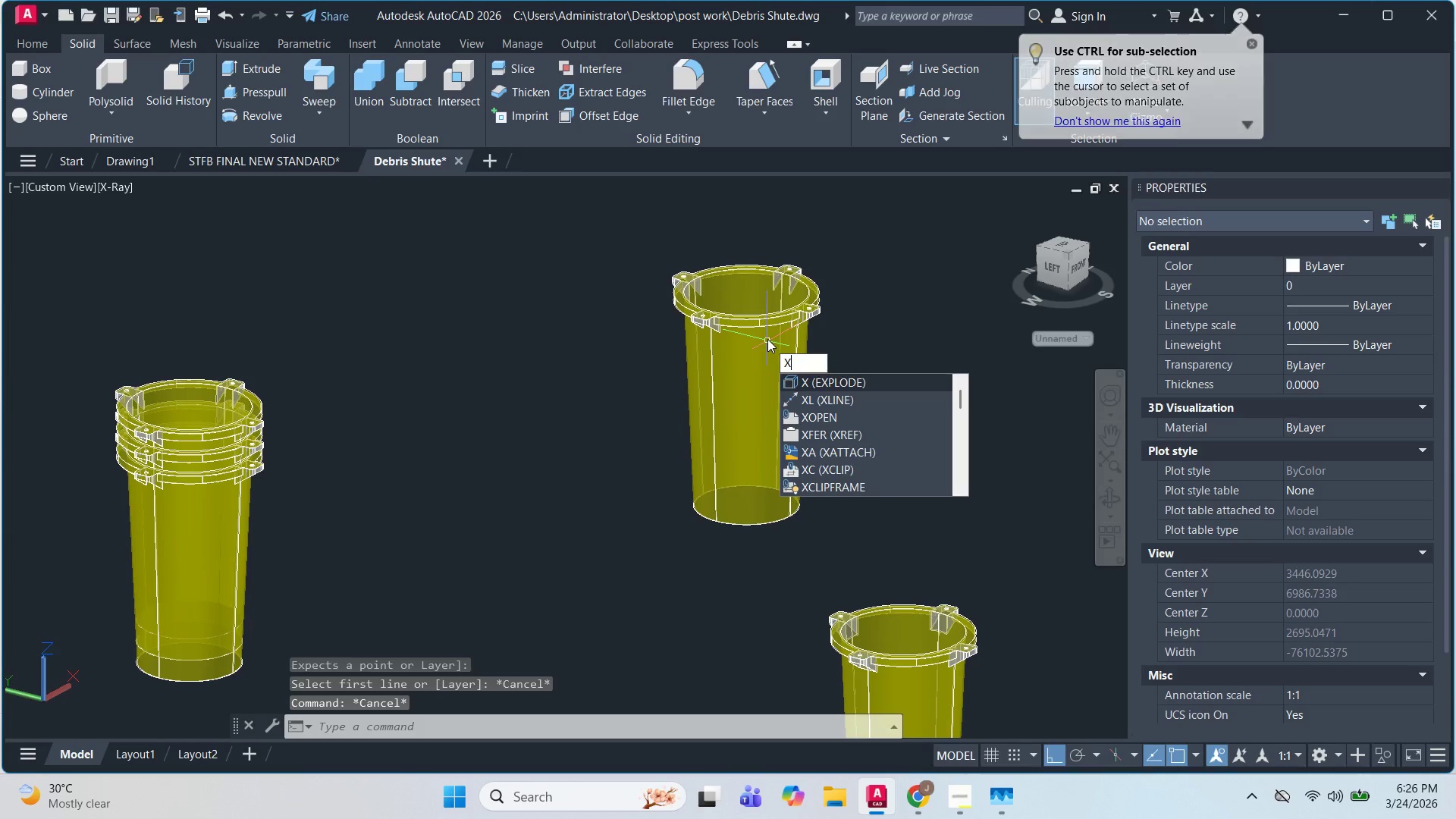 
key(Semicolon)
 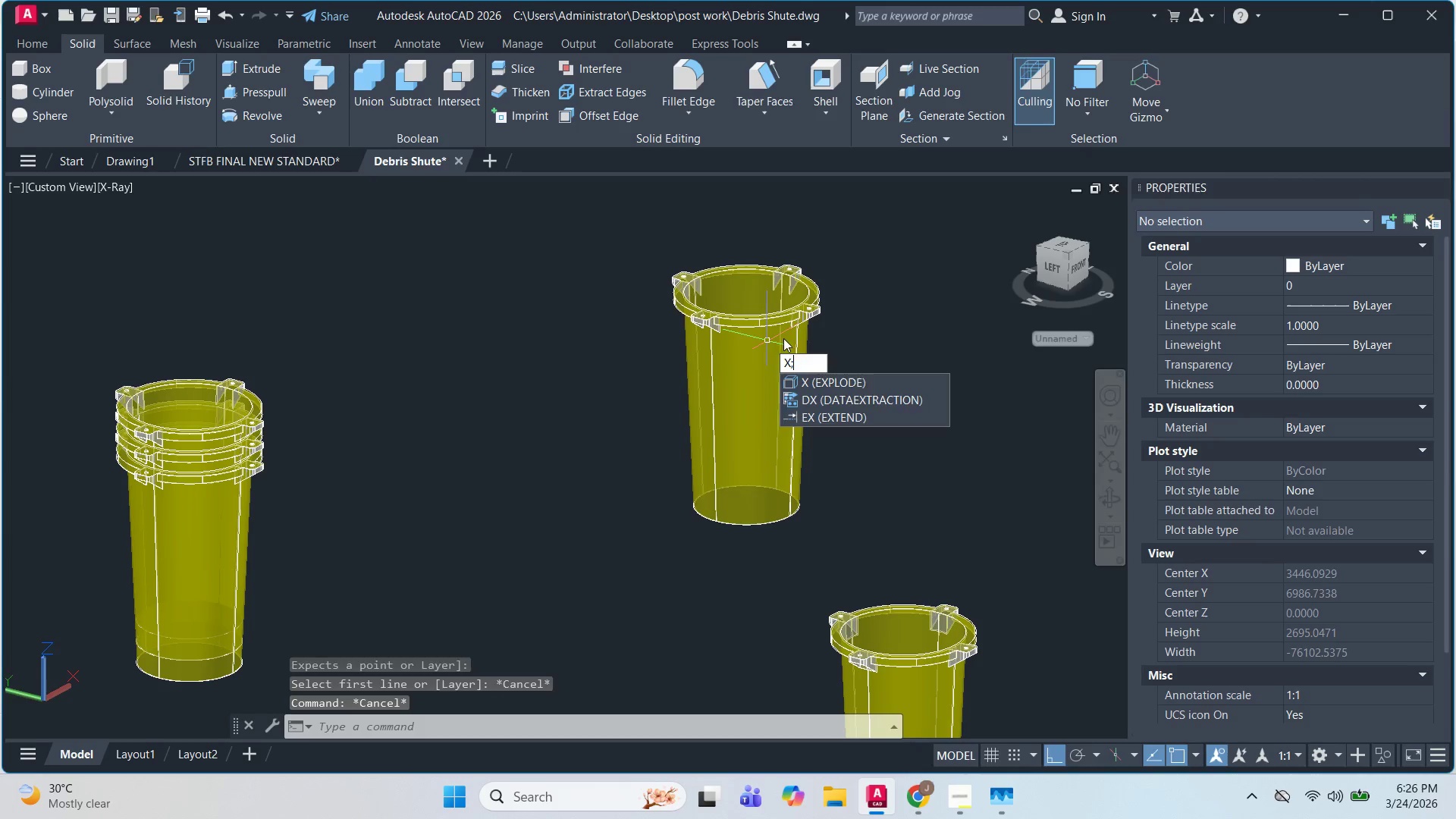 
key(Escape)
key(Escape)
type(xk)
key(Escape)
key(Escape)
type(xl h)
 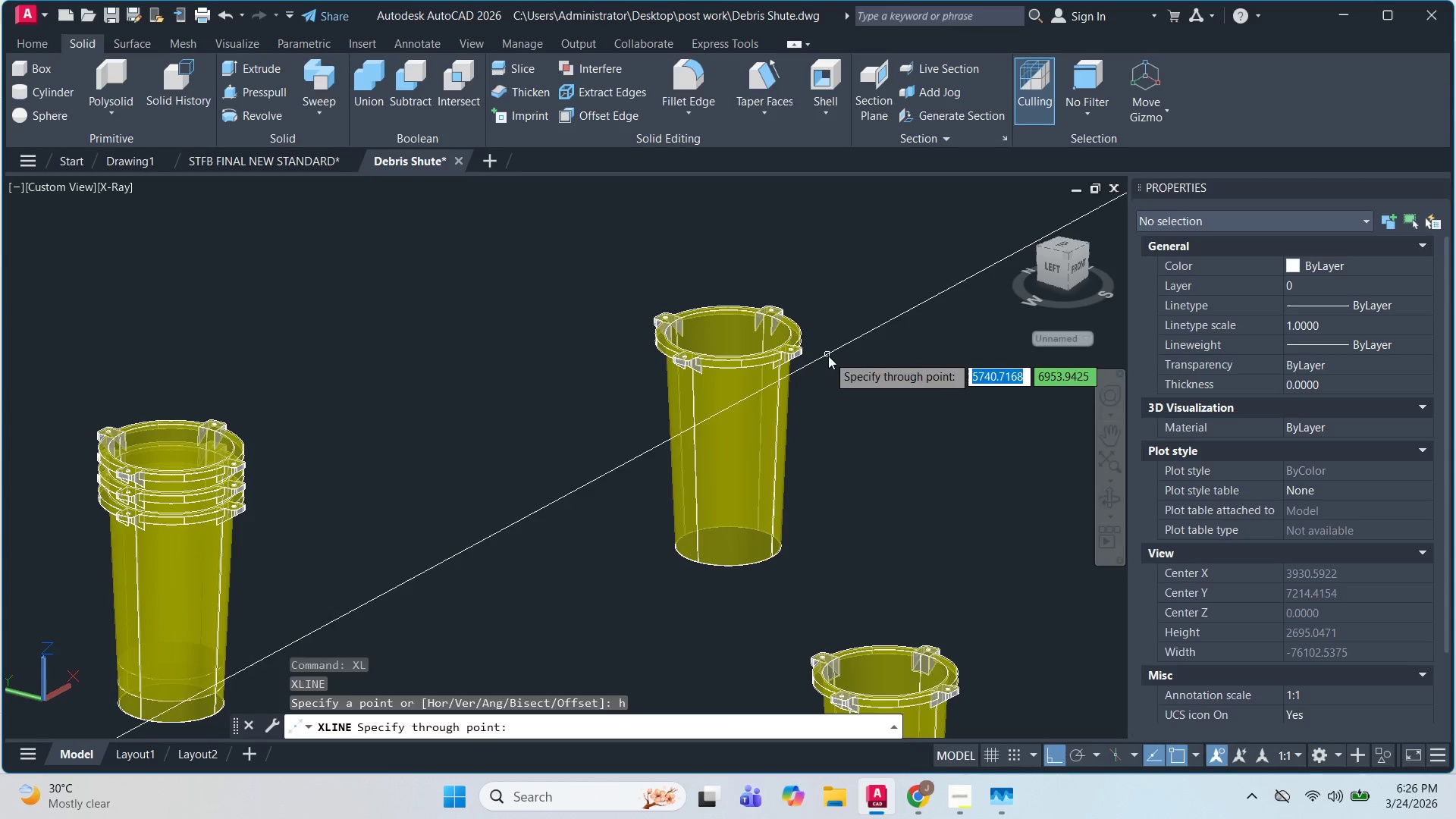 
hold_key(key=Space, duration=11.7)
 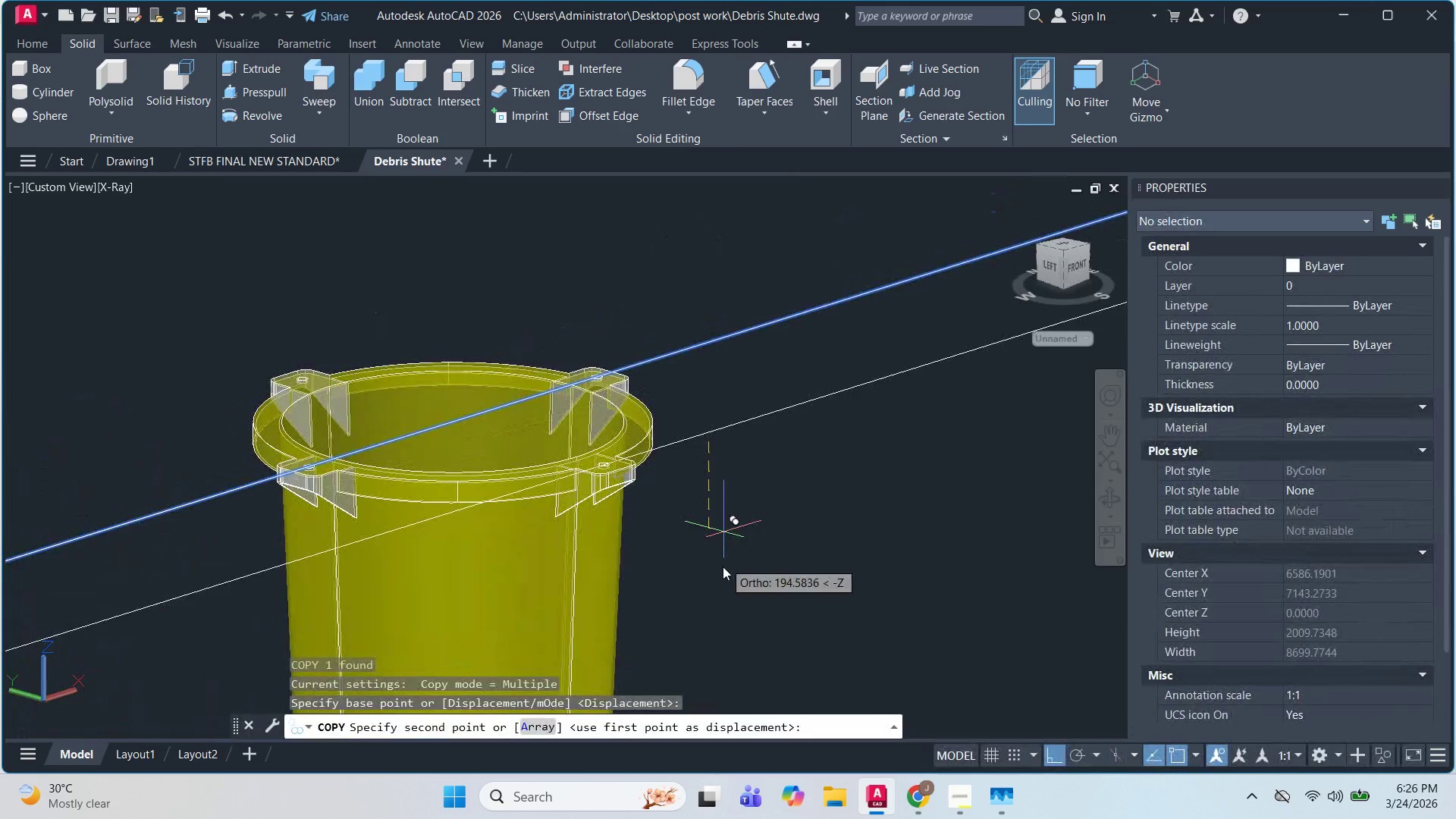 
scroll: coordinate [879, 308], scroll_direction: up, amount: 5.0
 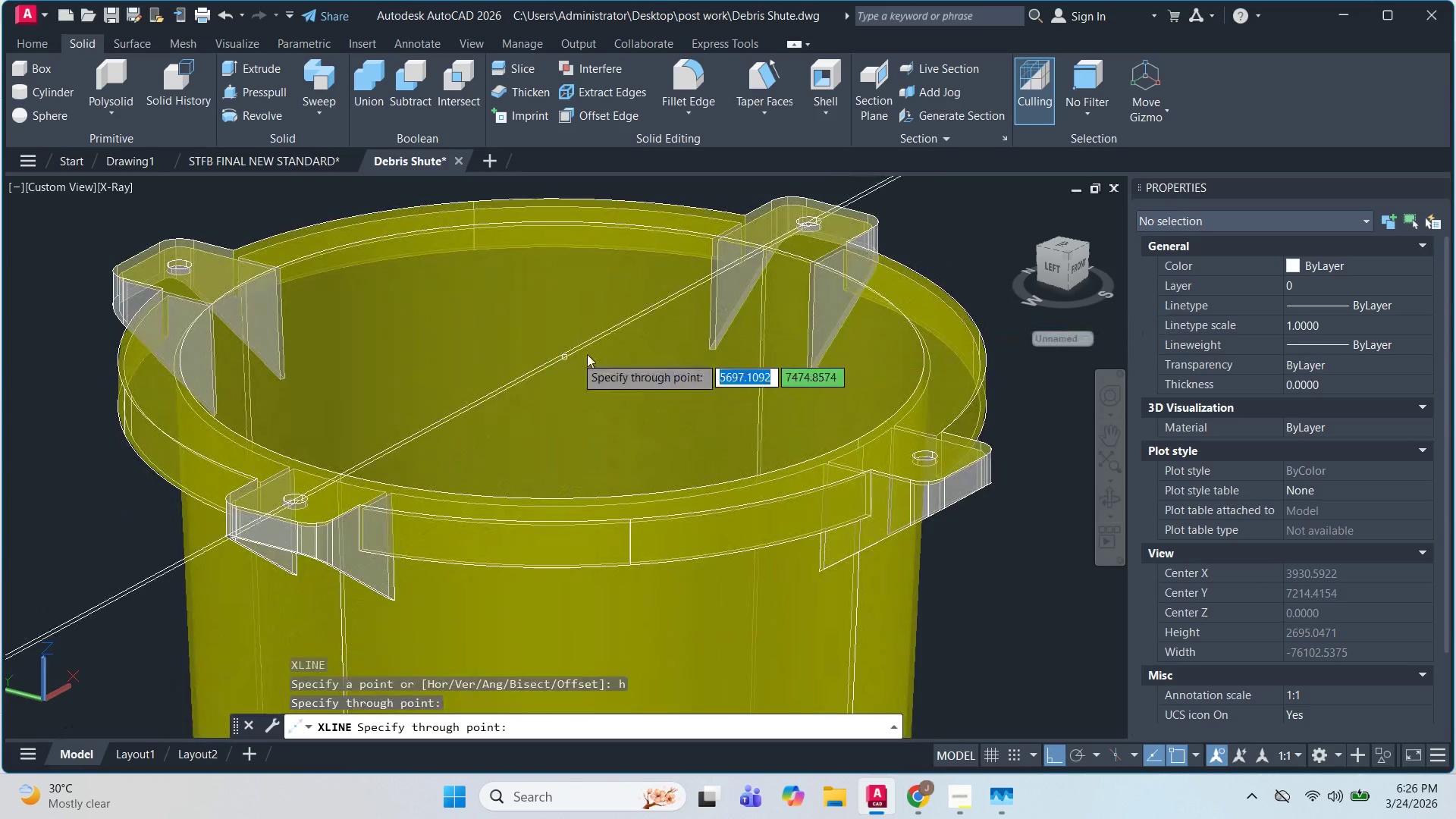 
key(Escape)
 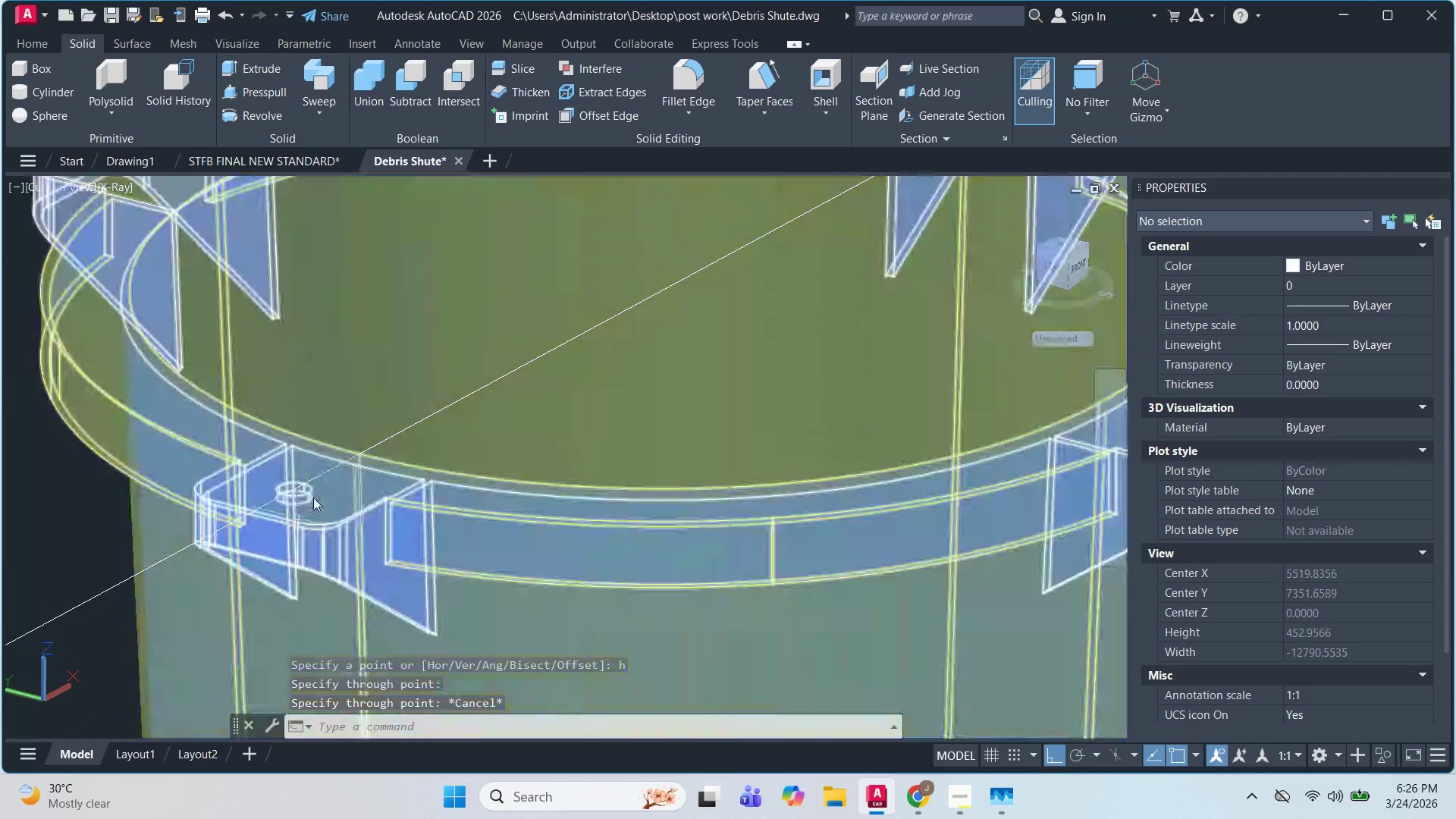 
key(Escape)
 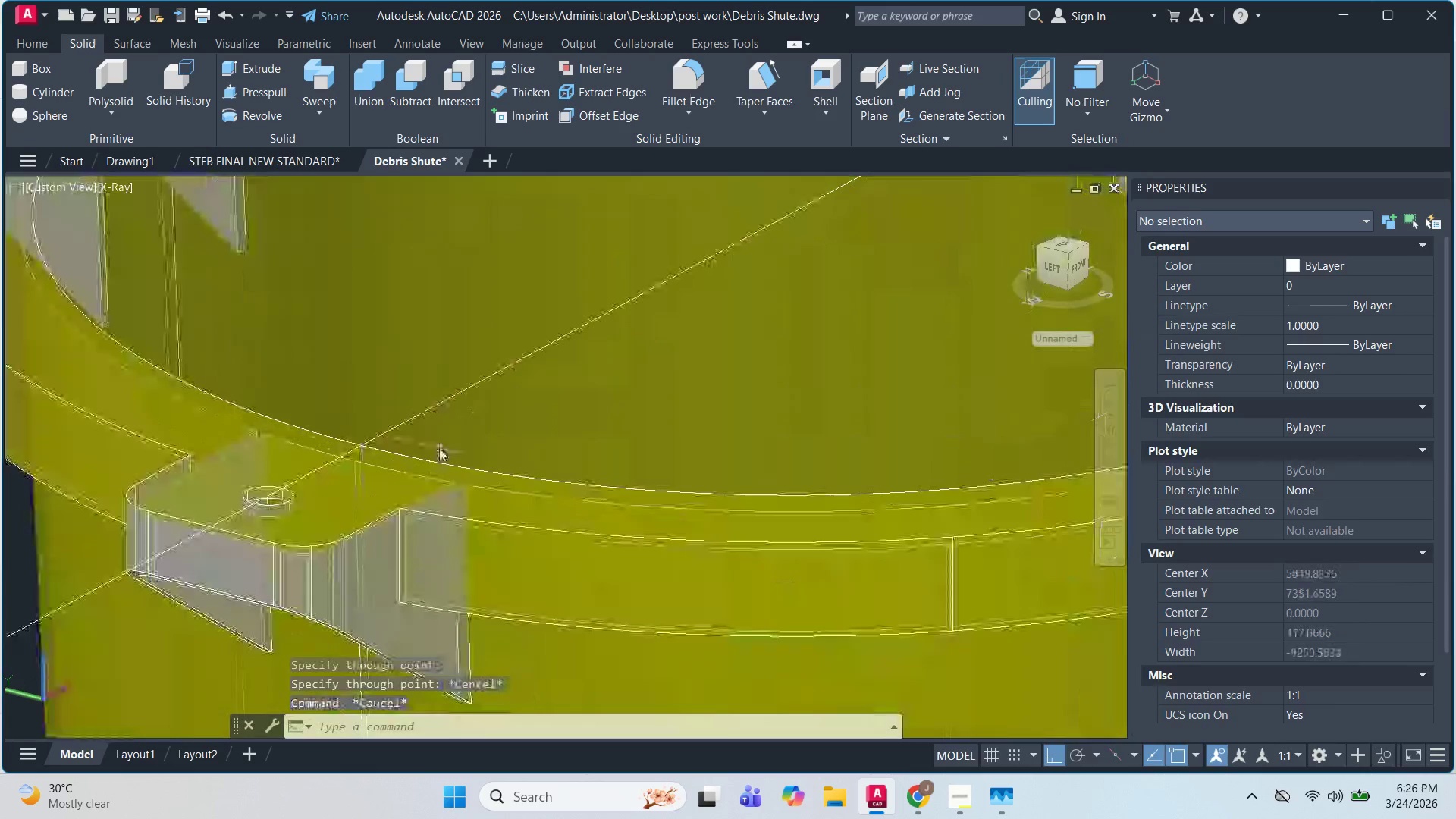 
hold_key(key=ShiftLeft, duration=0.66)
 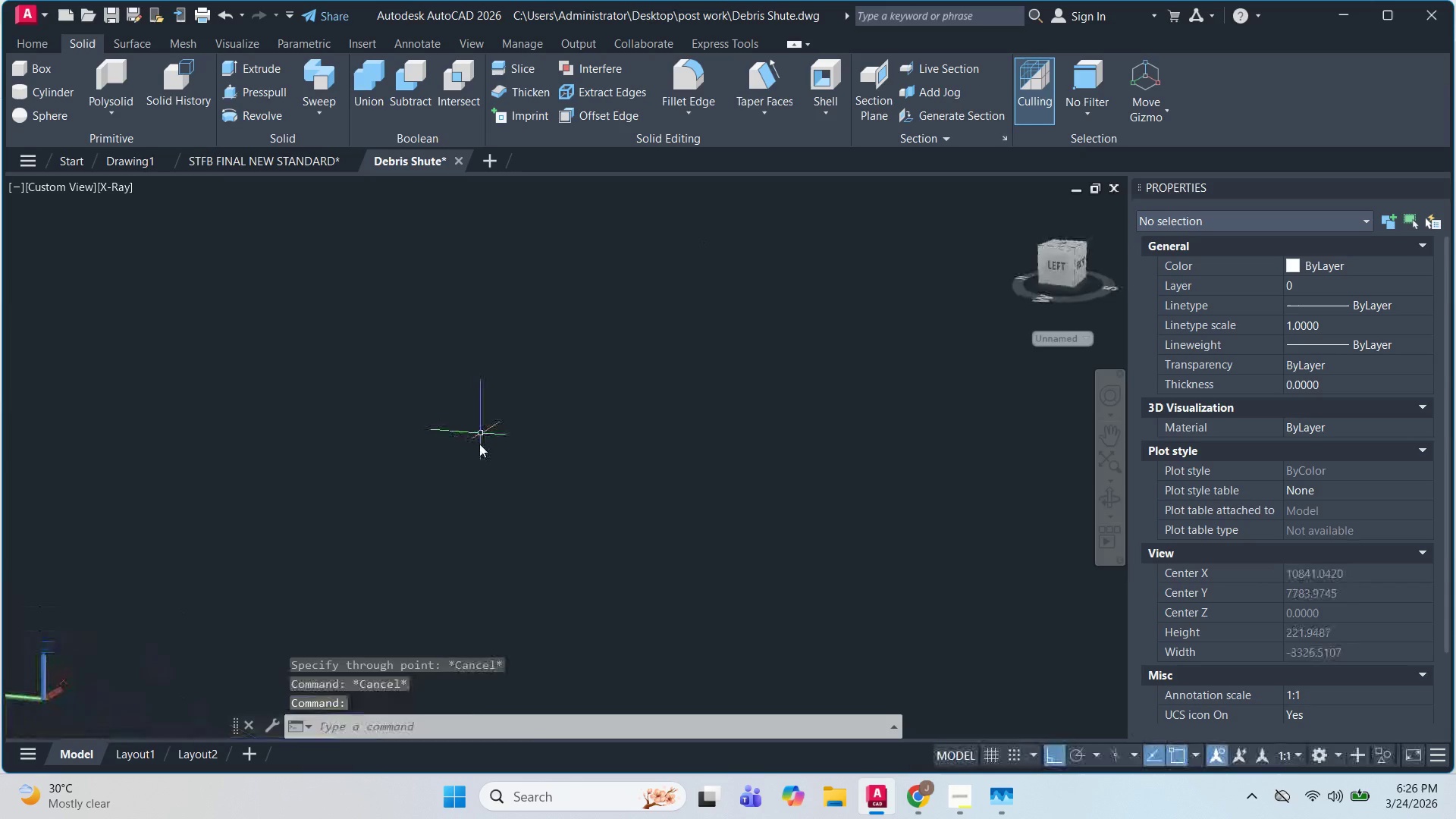 
scroll: coordinate [354, 475], scroll_direction: up, amount: 2.0
 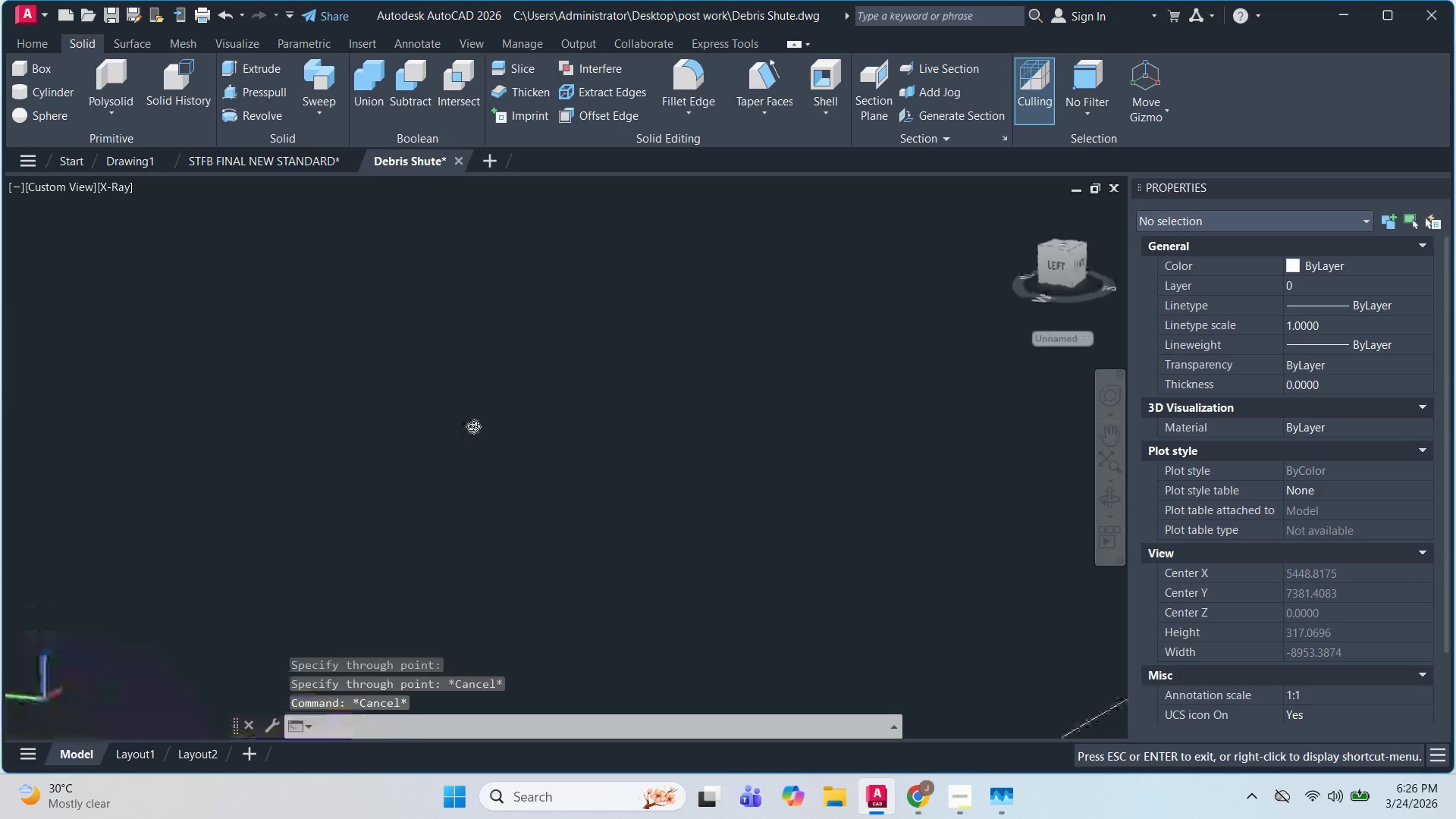 
key(Escape)
 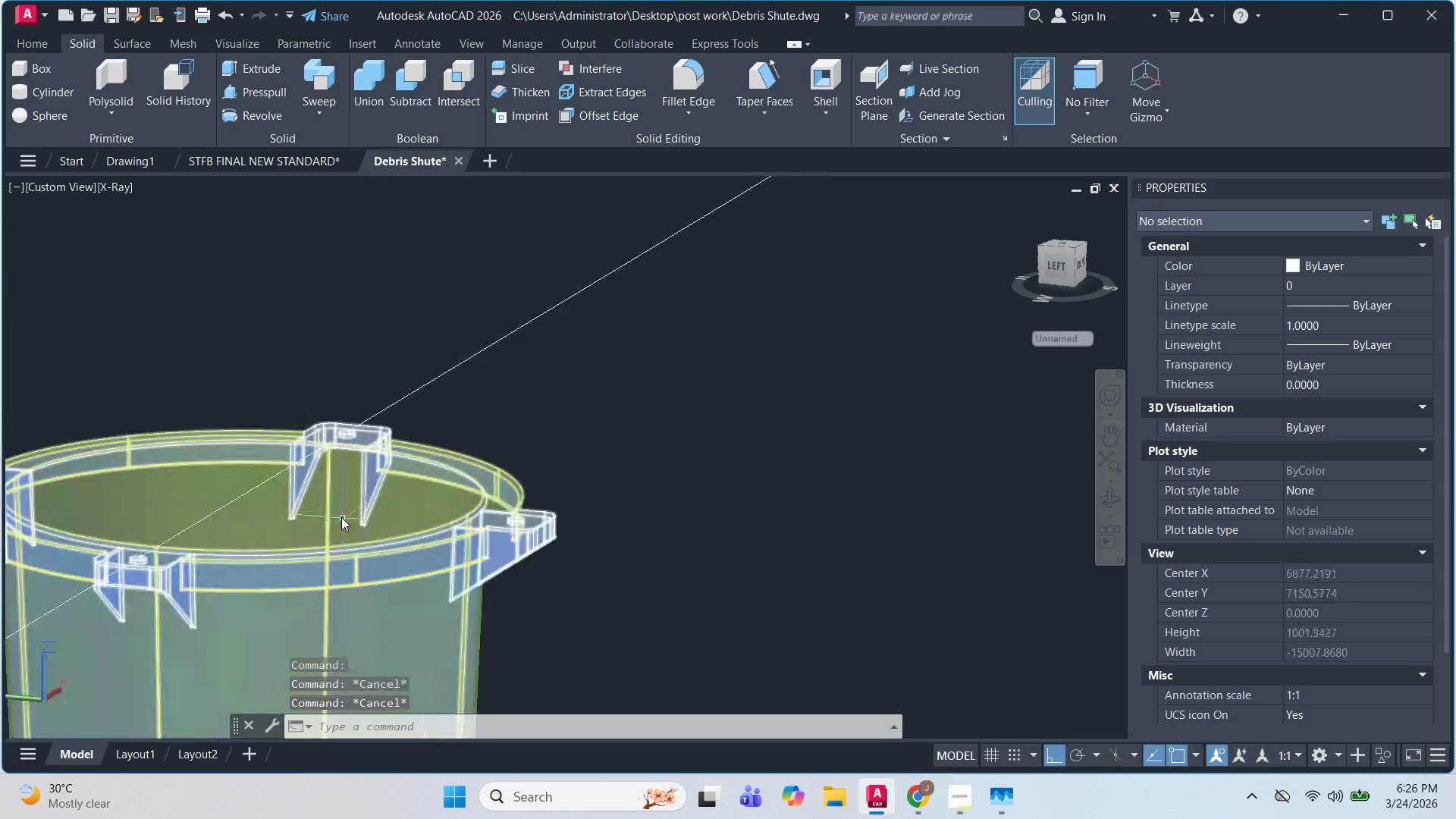 
key(Escape)
 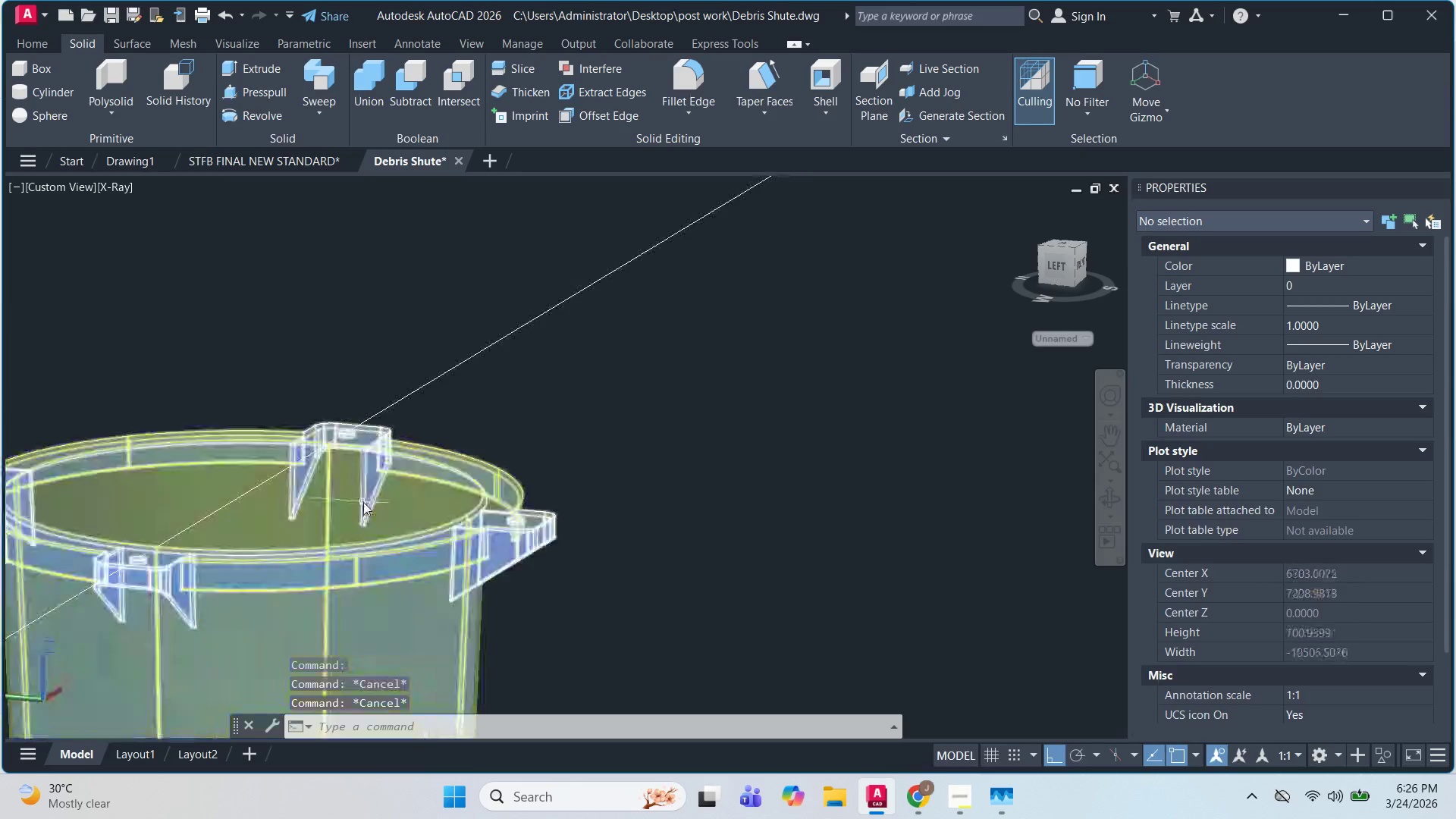 
hold_key(key=ShiftLeft, duration=1.51)
 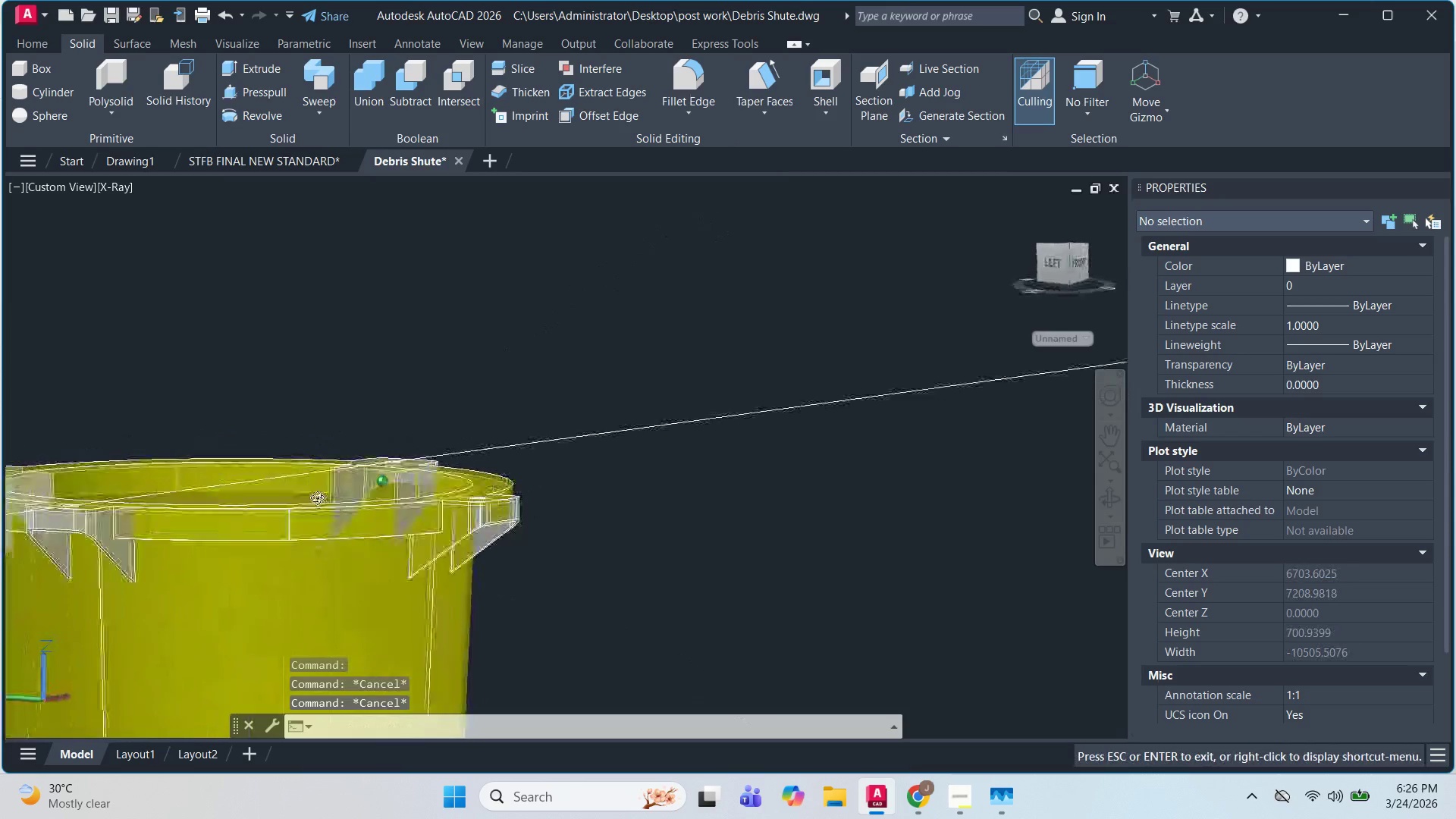 
scroll: coordinate [344, 519], scroll_direction: down, amount: 1.0
 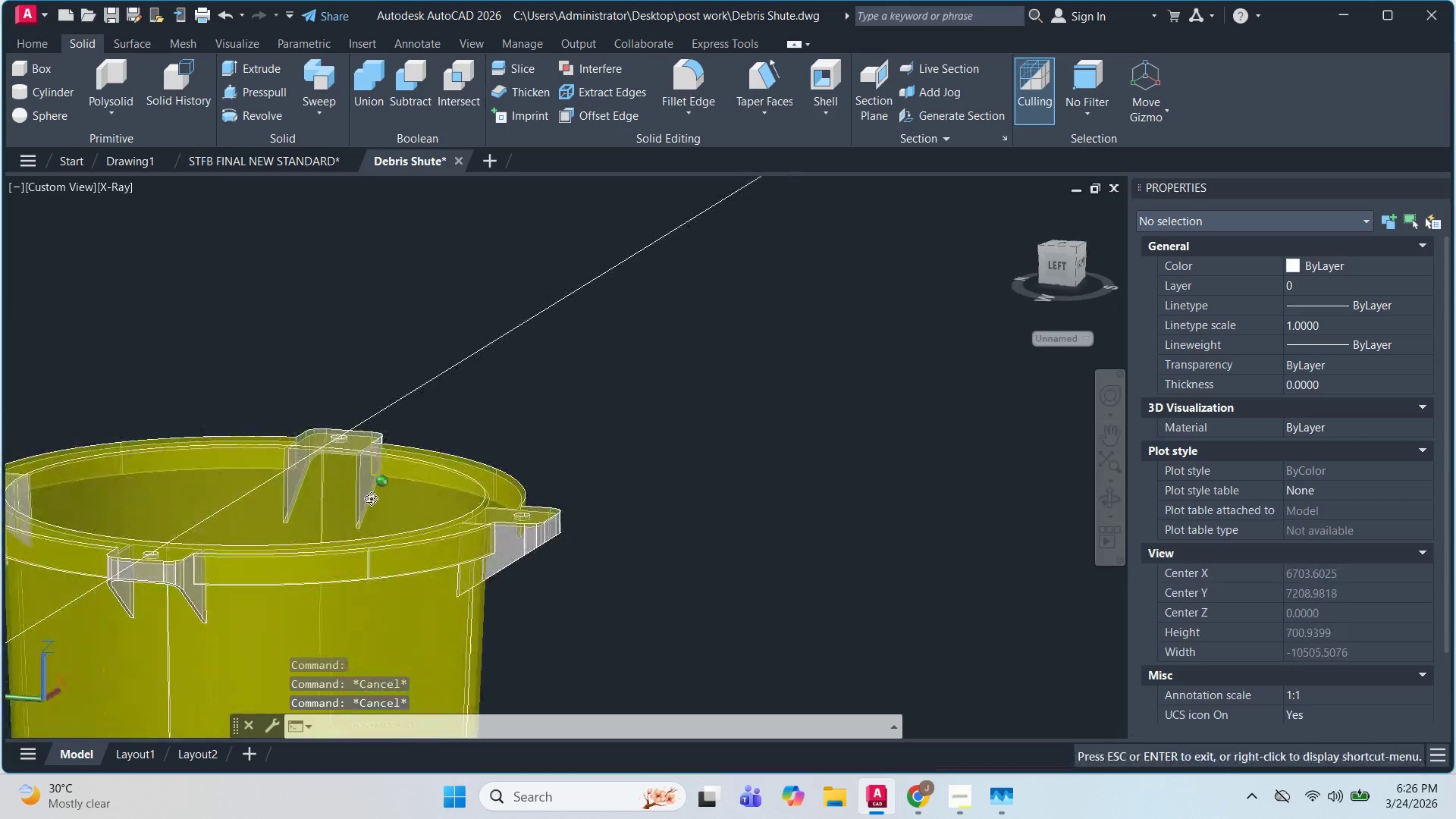 
hold_key(key=ShiftLeft, duration=0.97)
 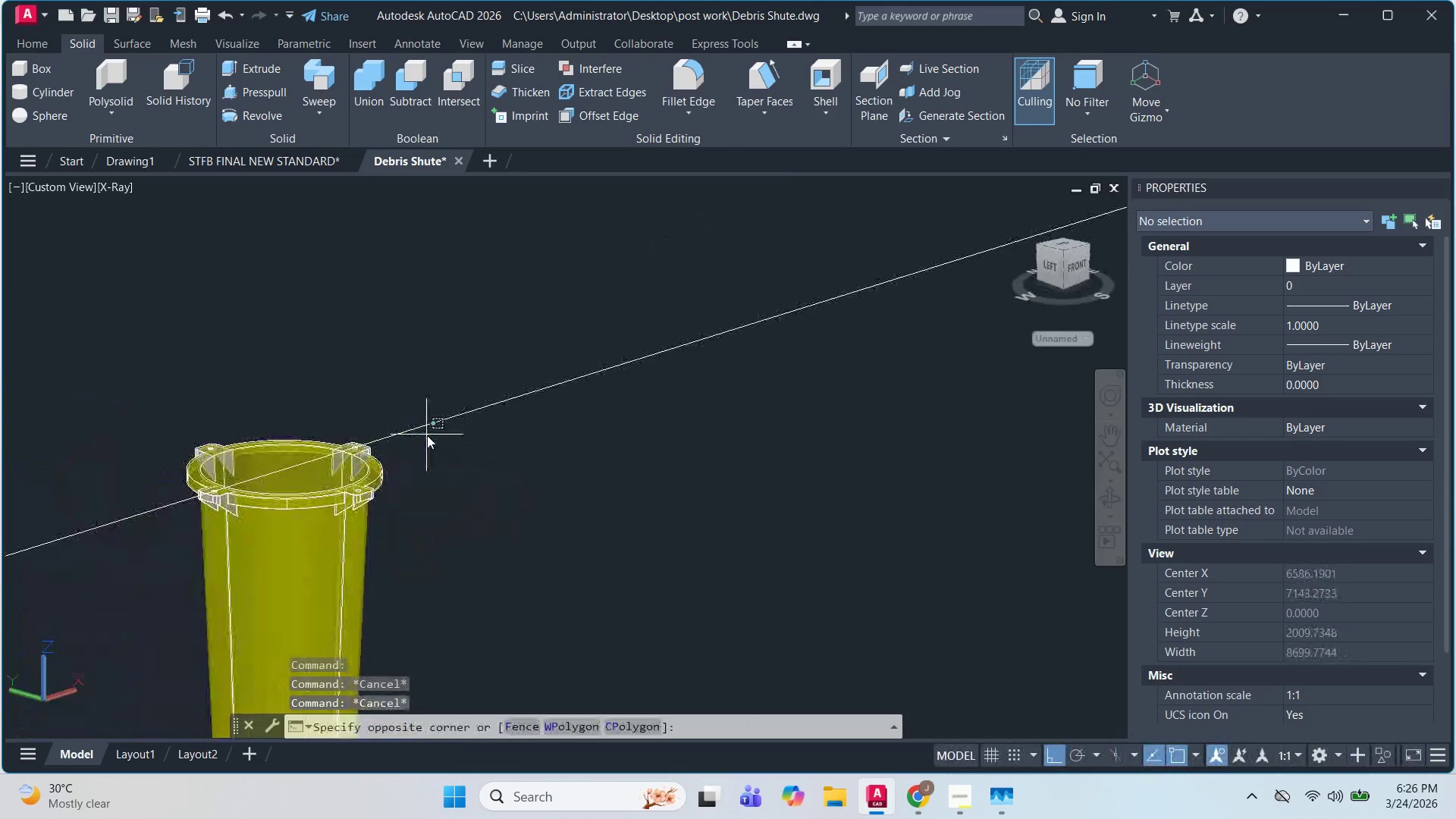 
key(Escape)
 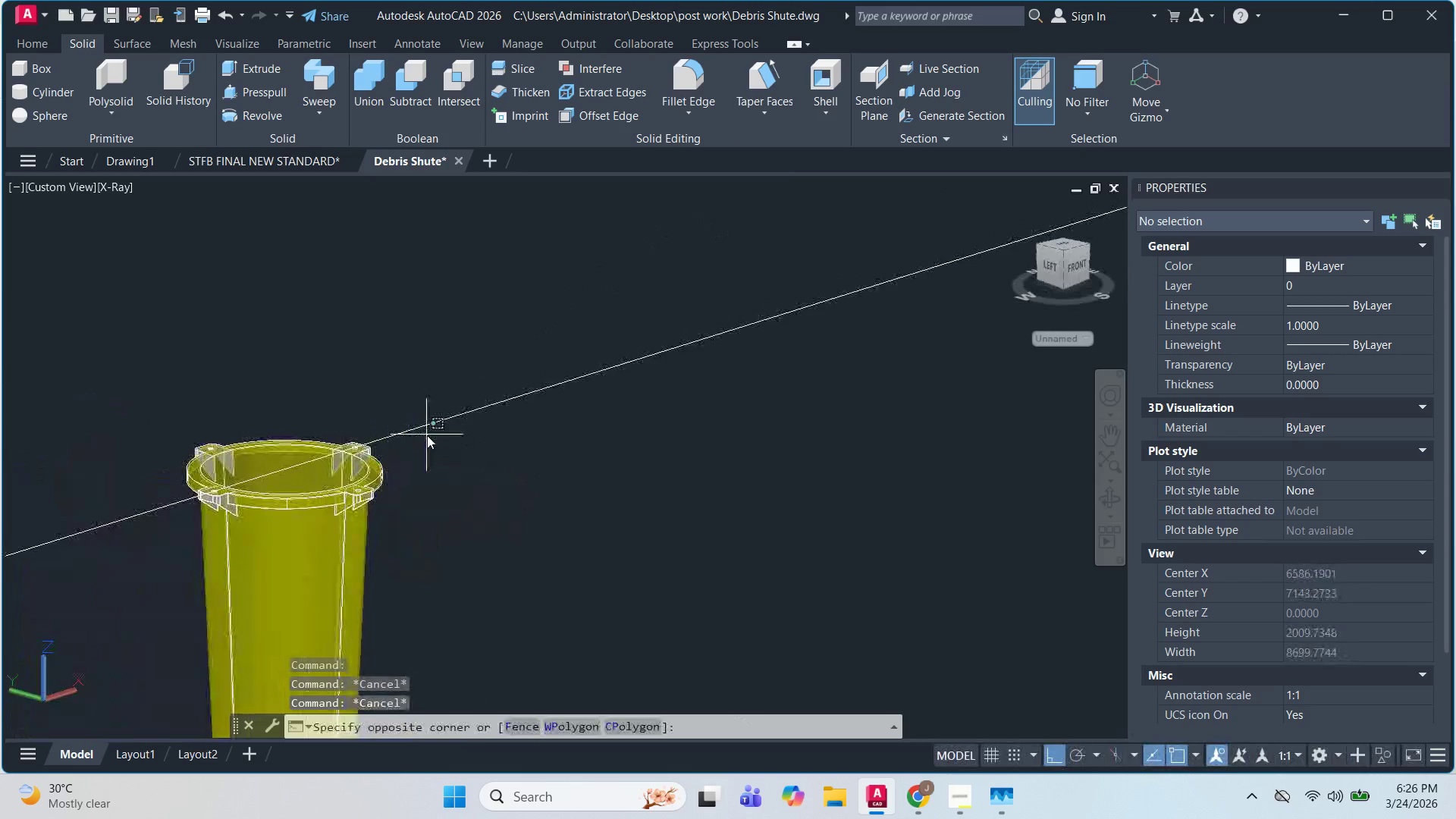 
key(Escape)
 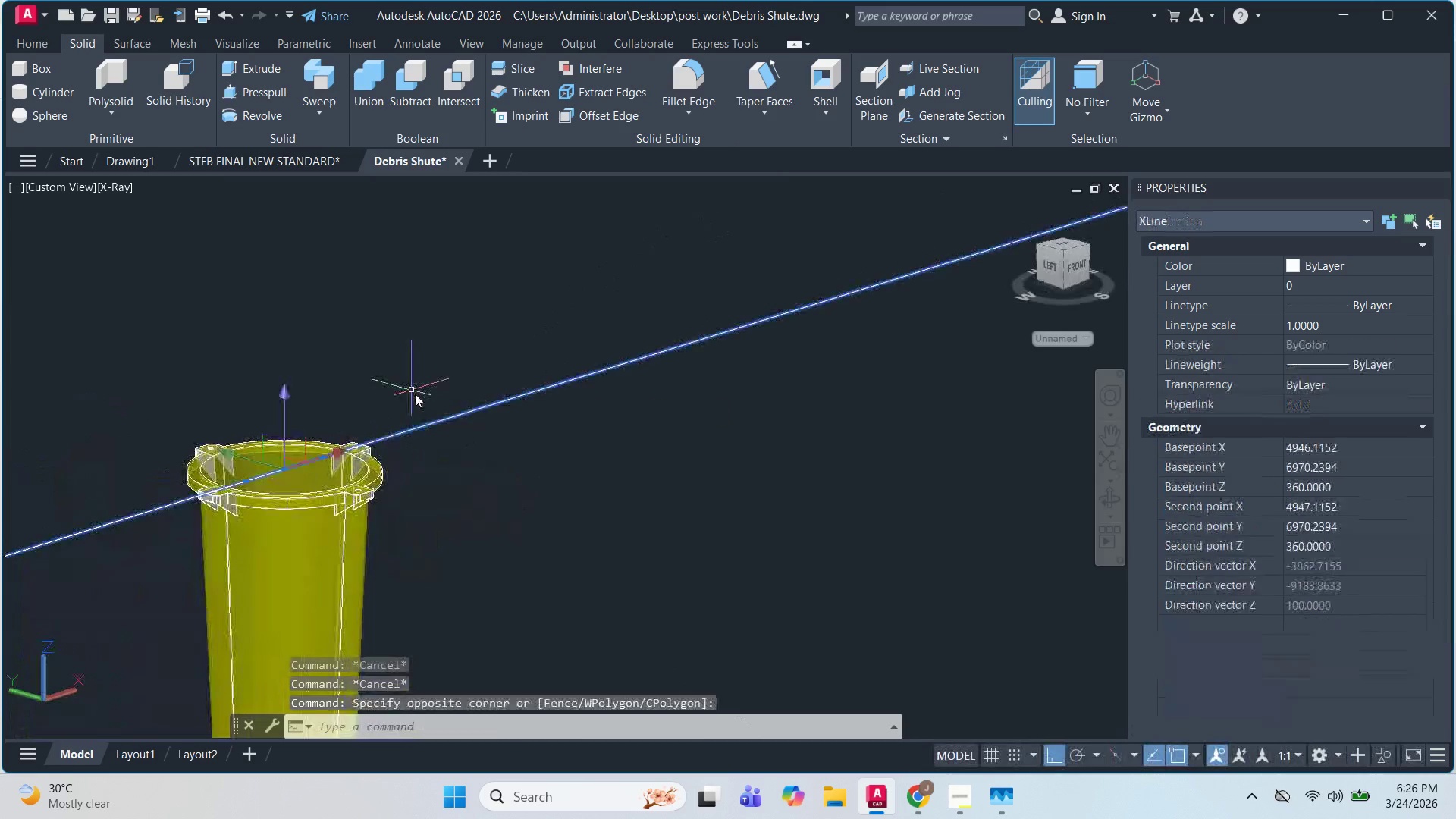 
double_click([412, 391])
 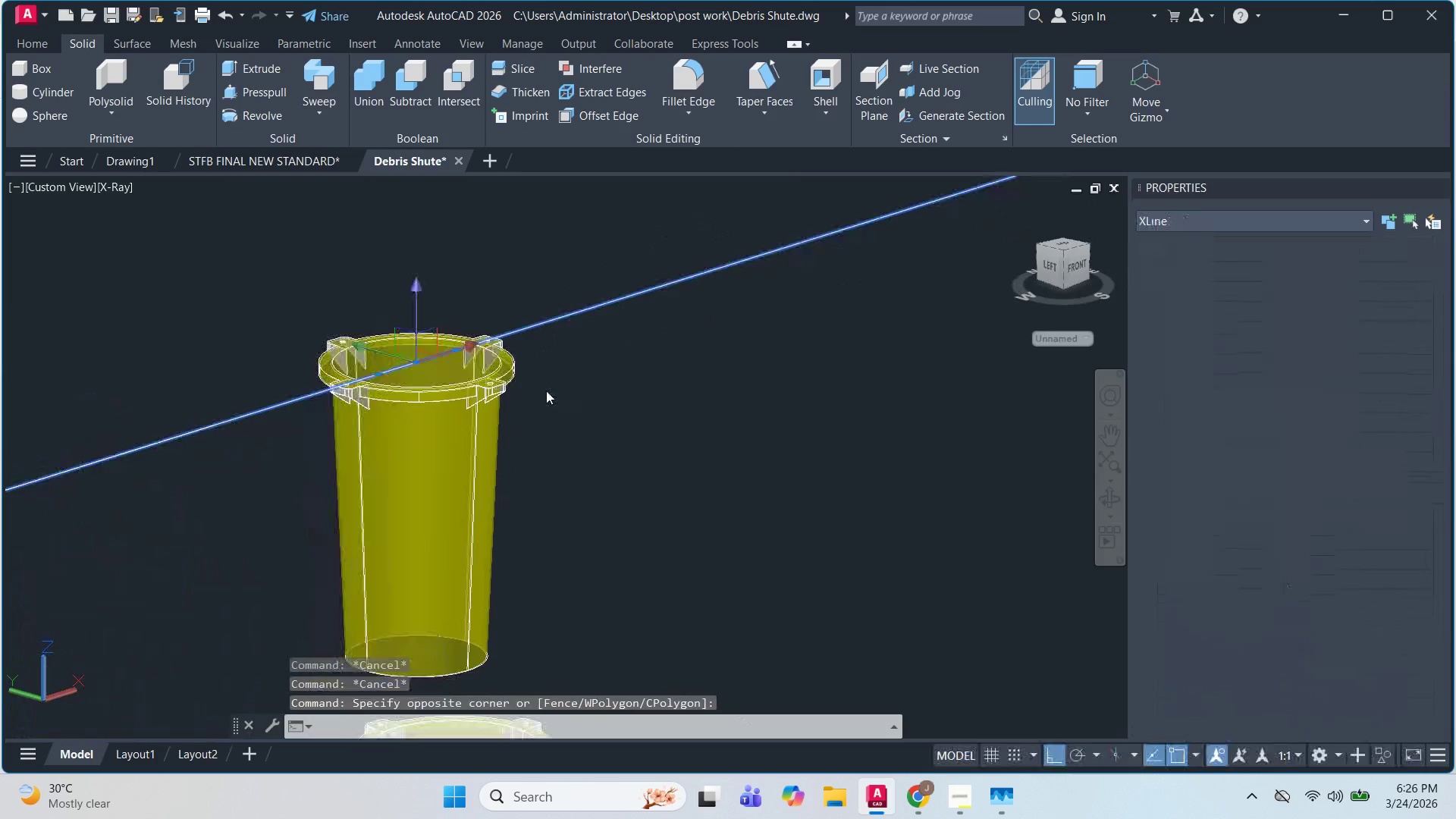 
scroll: coordinate [402, 449], scroll_direction: down, amount: 2.0
 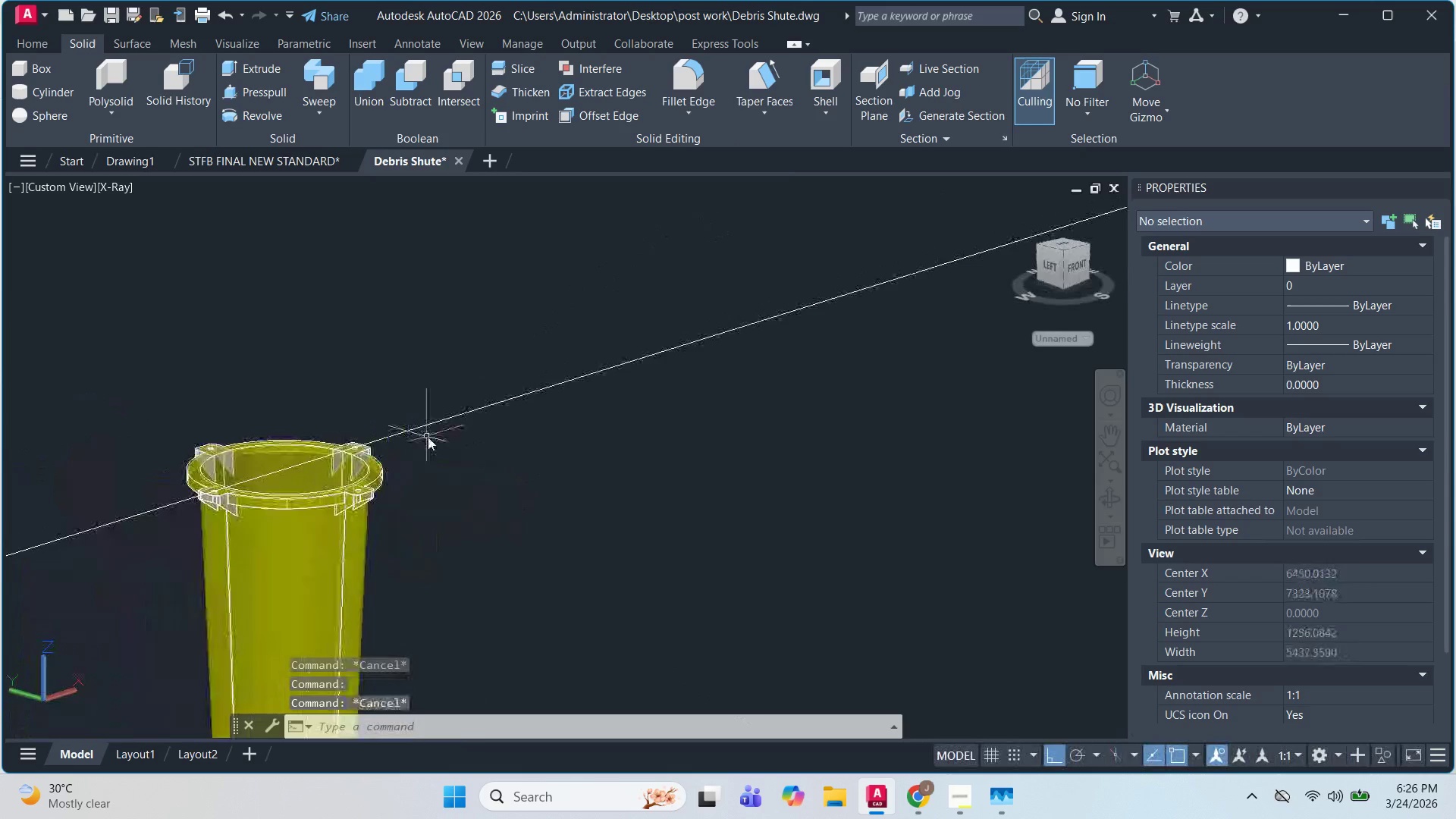 
scroll: coordinate [391, 421], scroll_direction: up, amount: 2.0
 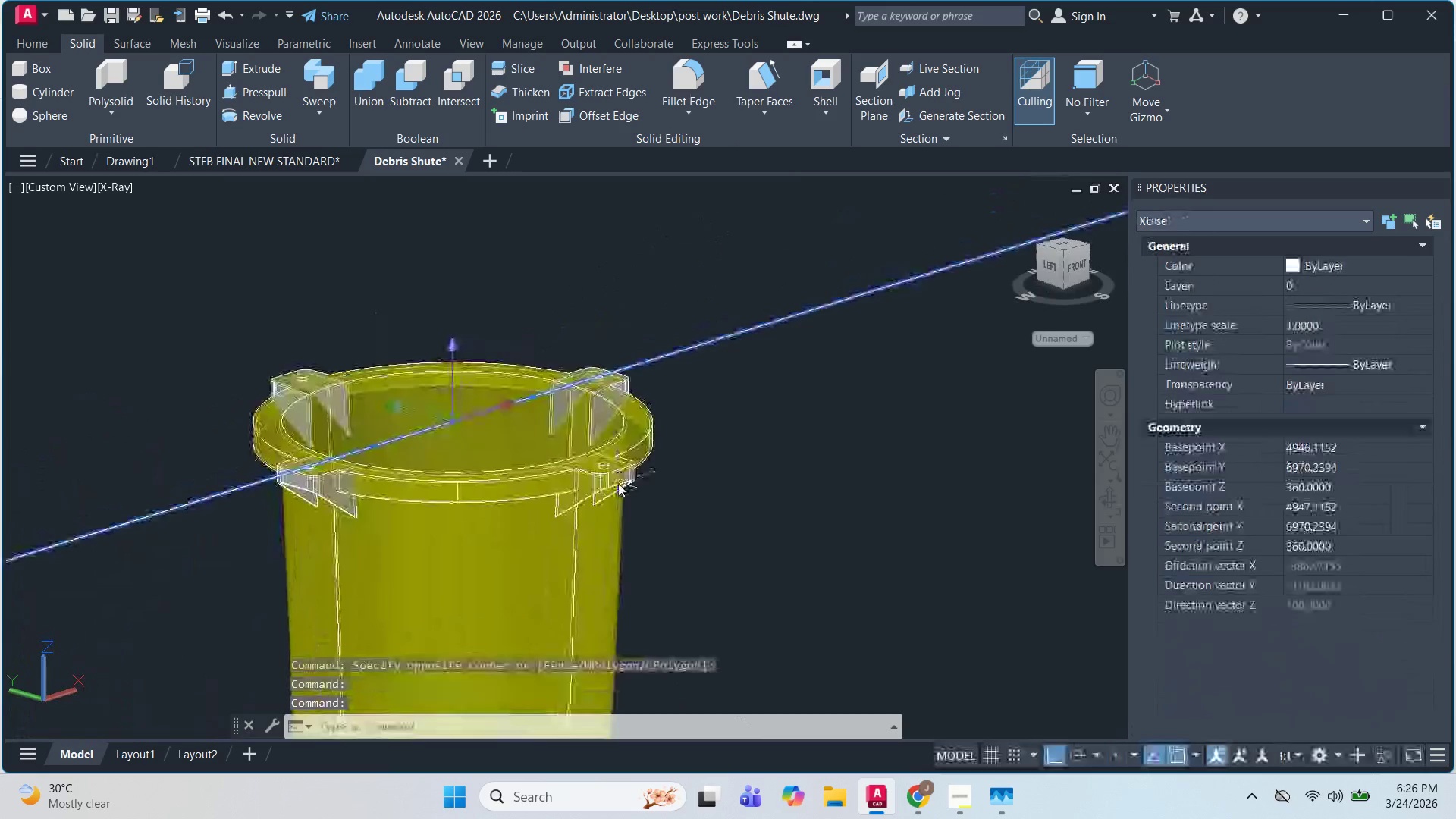 
type(co)
 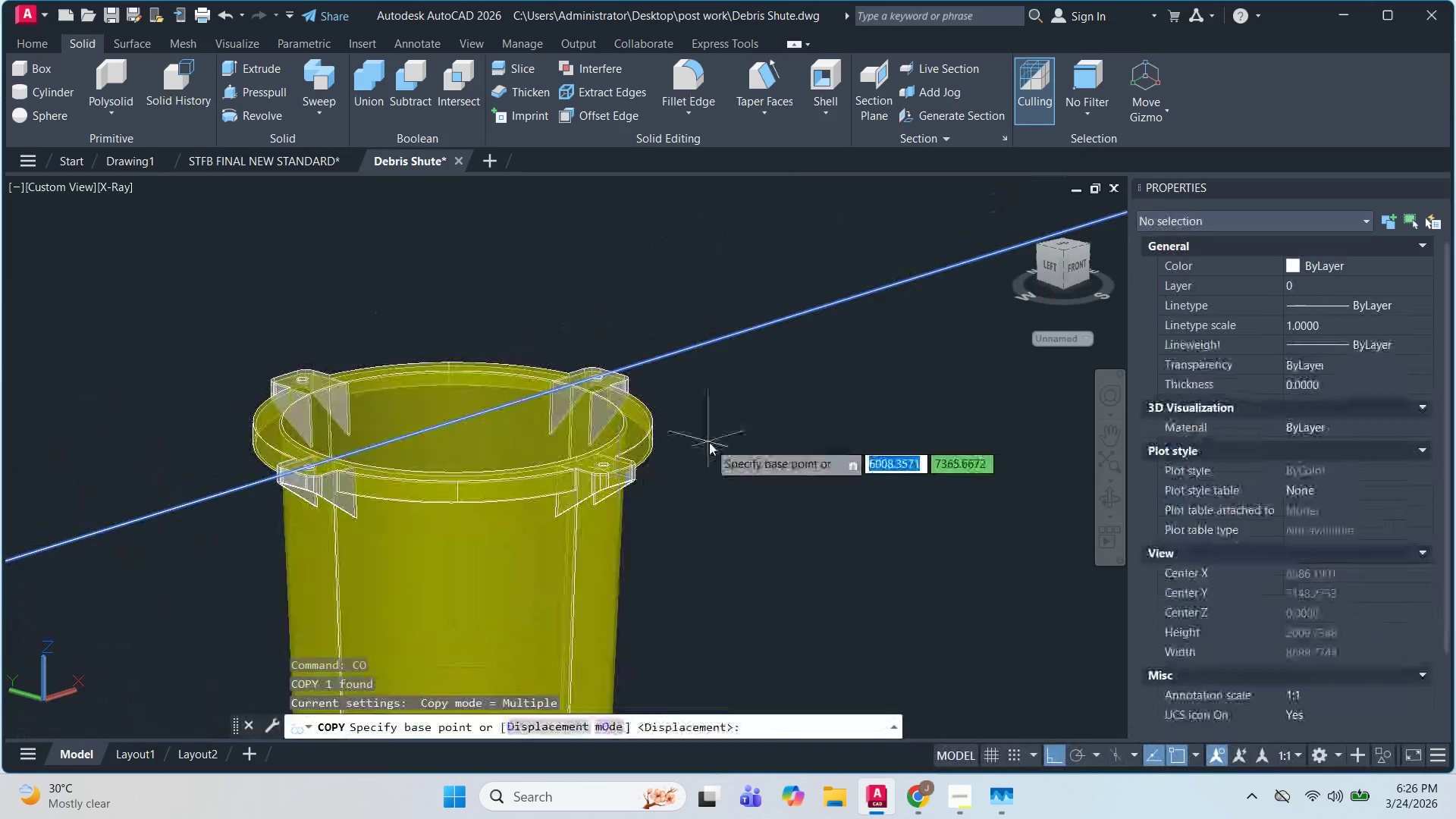 
left_click_drag(start_coordinate=[709, 442], to_coordinate=[712, 456])
 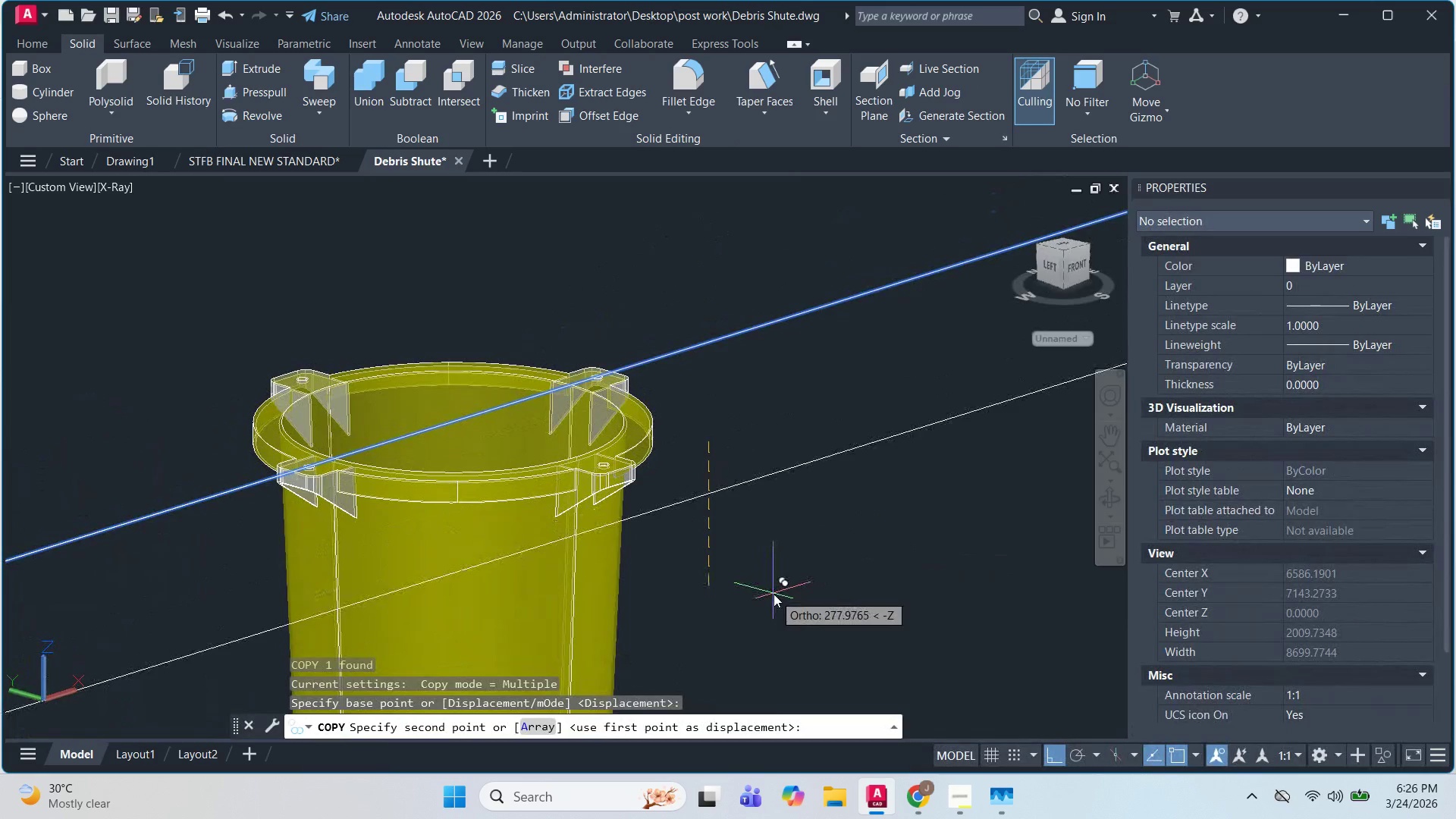 
wait(20.66)
 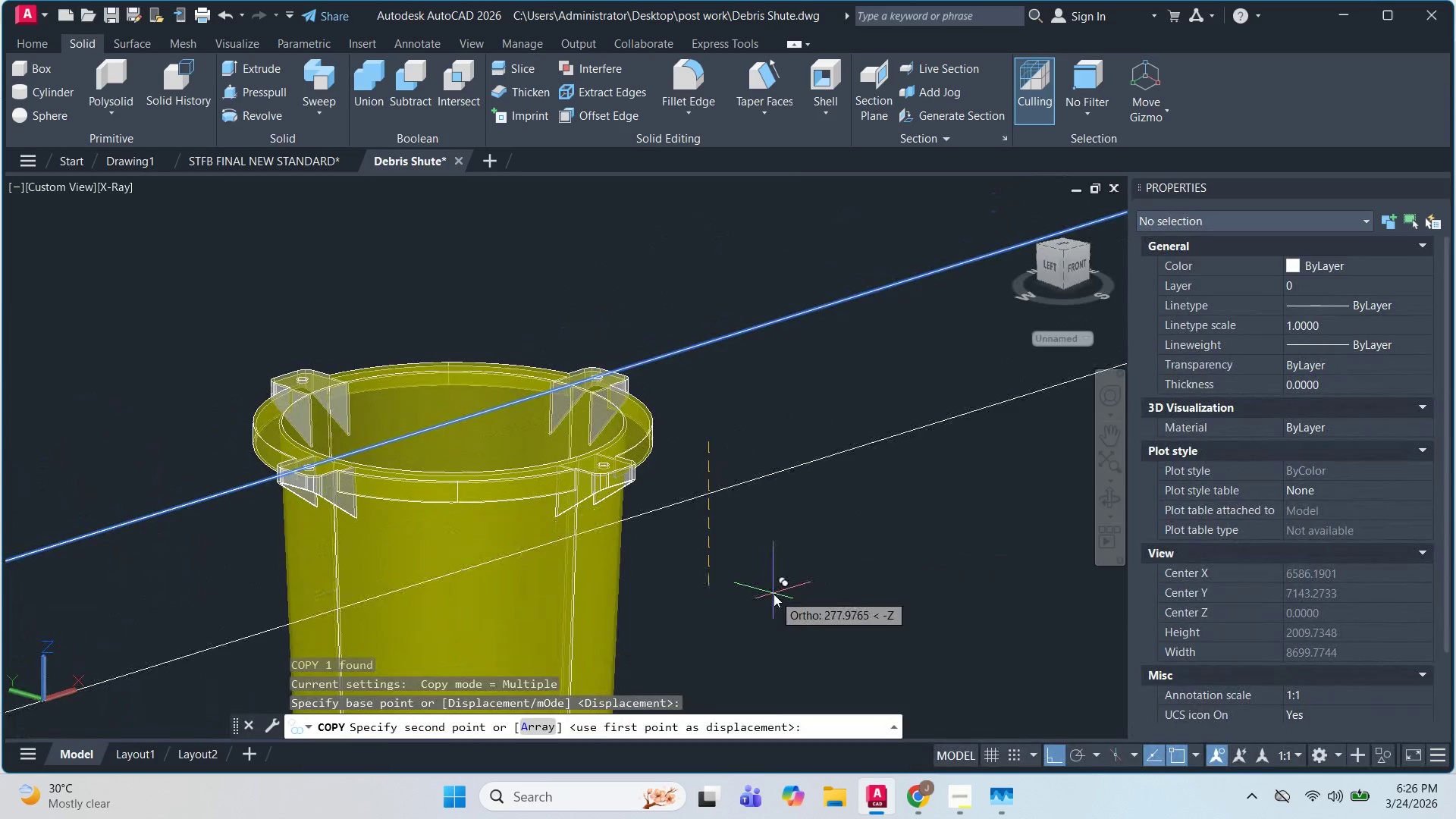 
left_click([916, 803])
 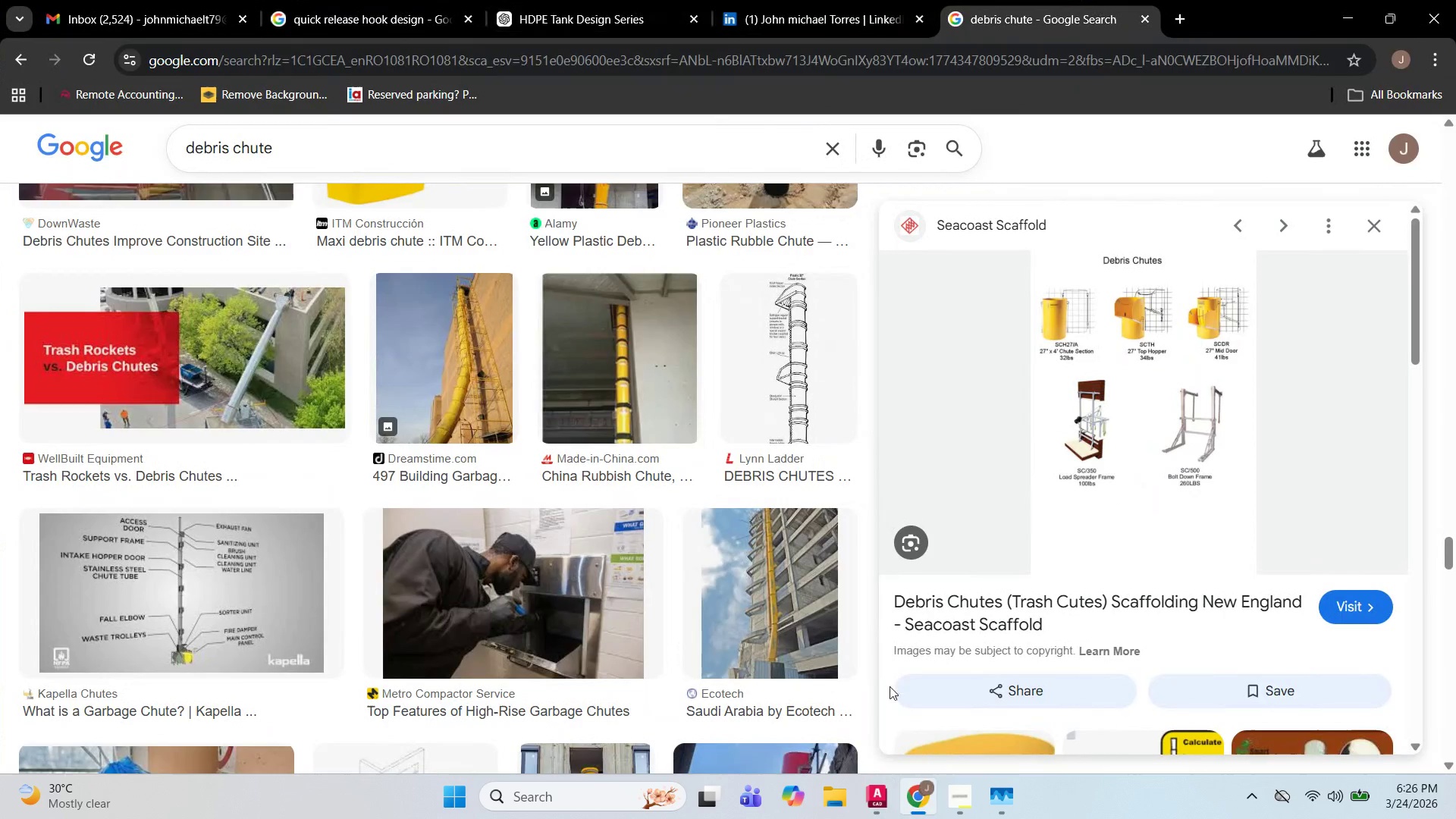 
left_click([927, 794])
 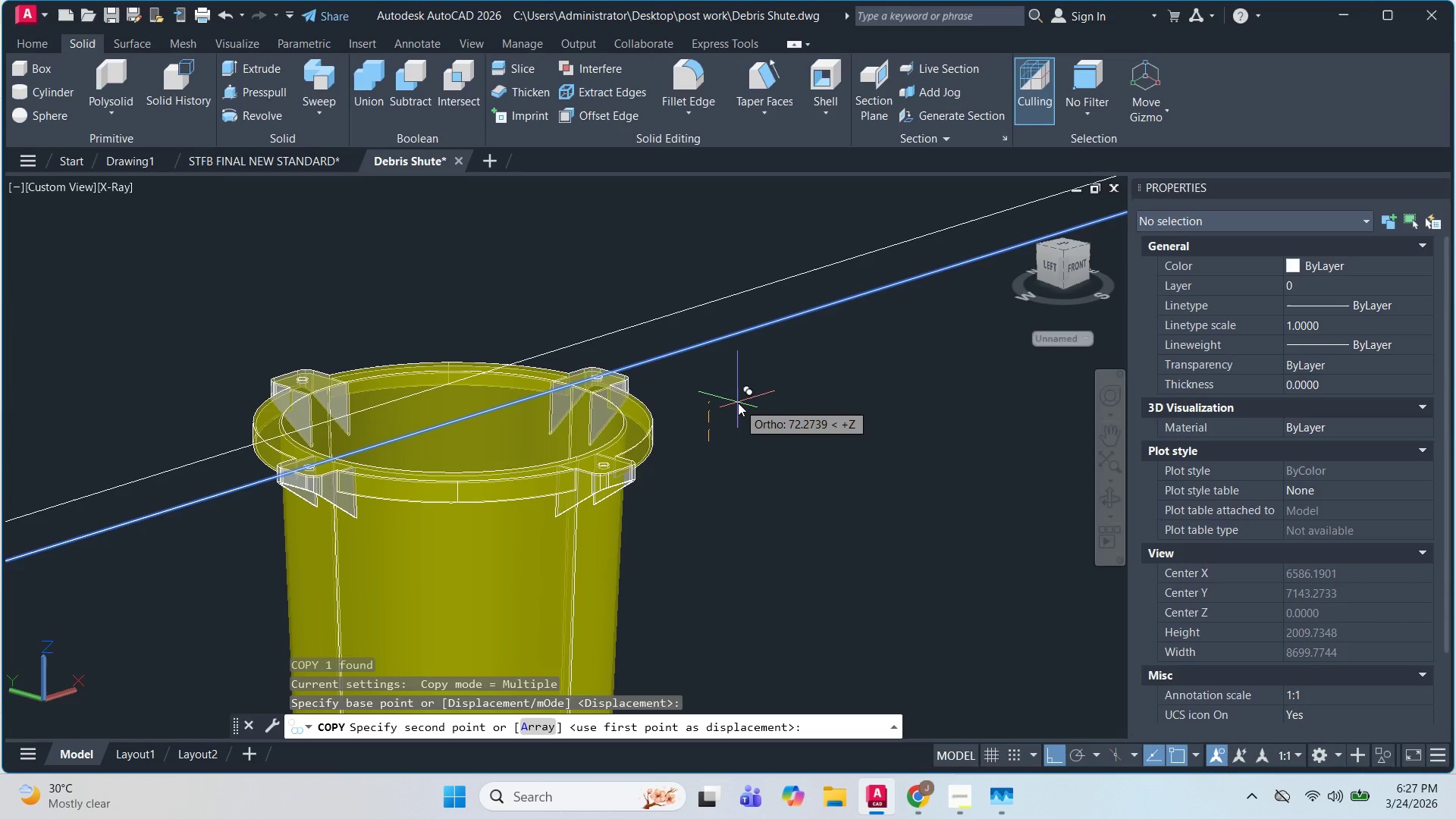 
wait(81.05)
 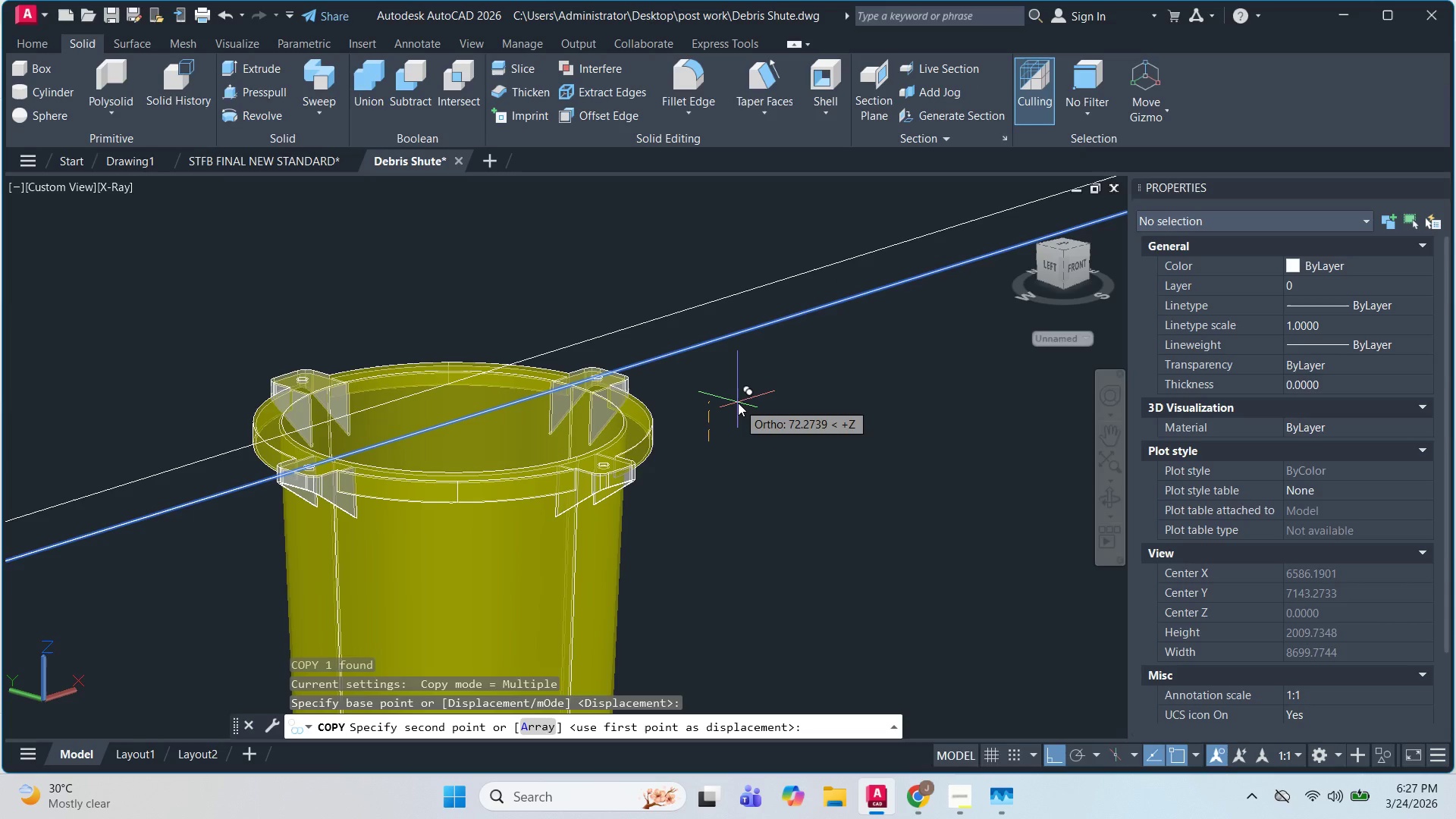 
key(Escape)
 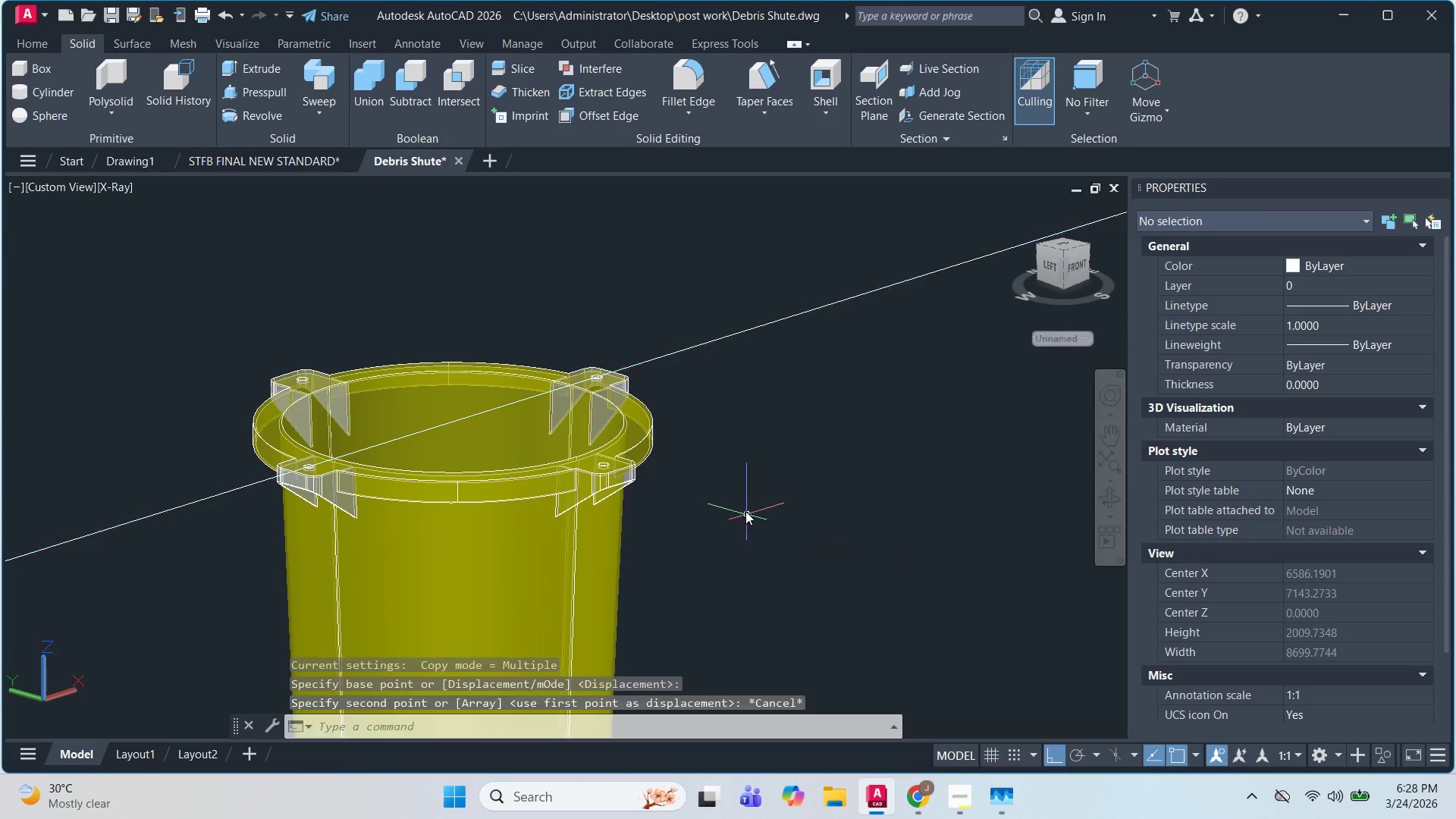 
key(Escape)
 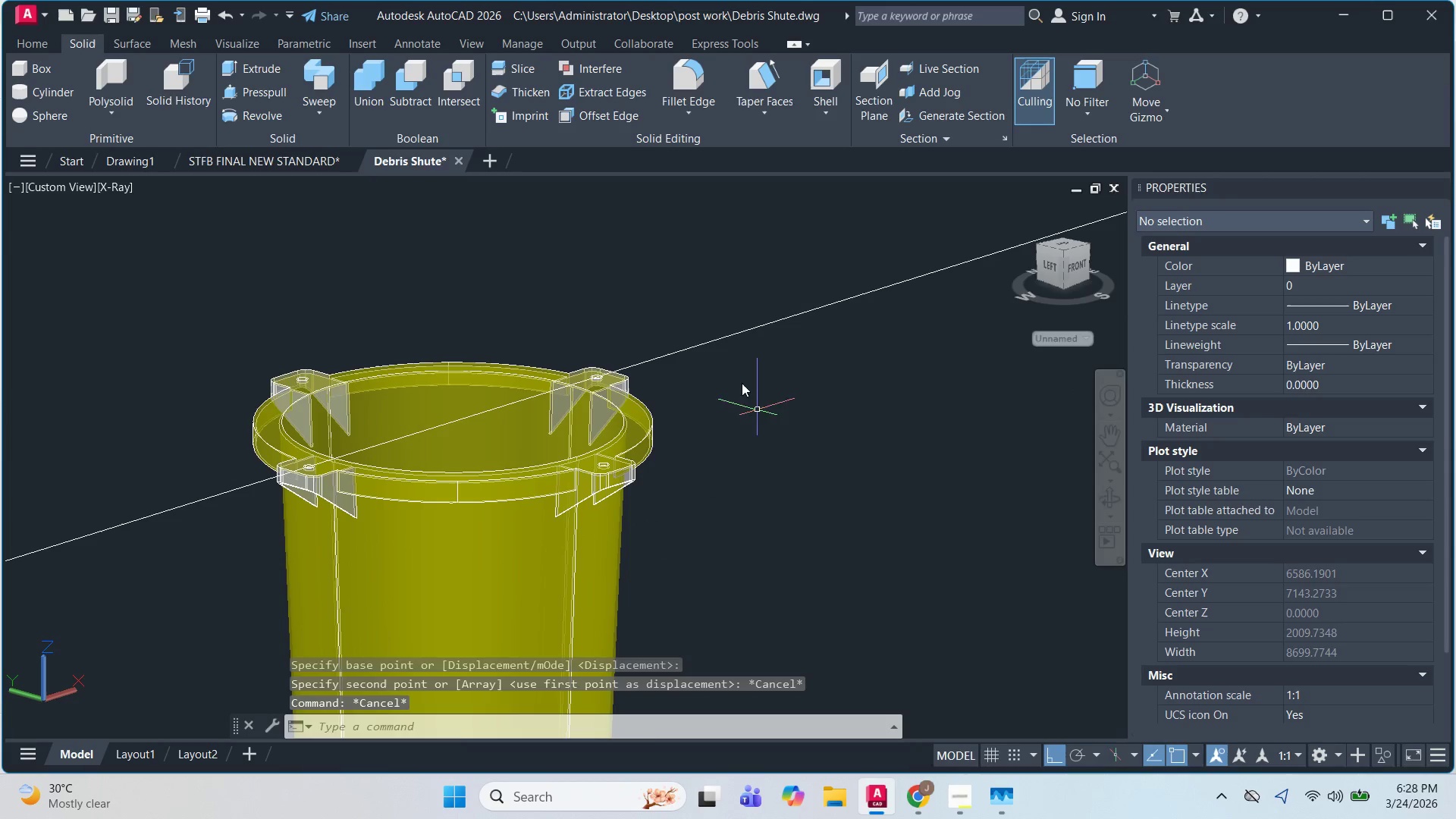 
left_click([695, 325])
 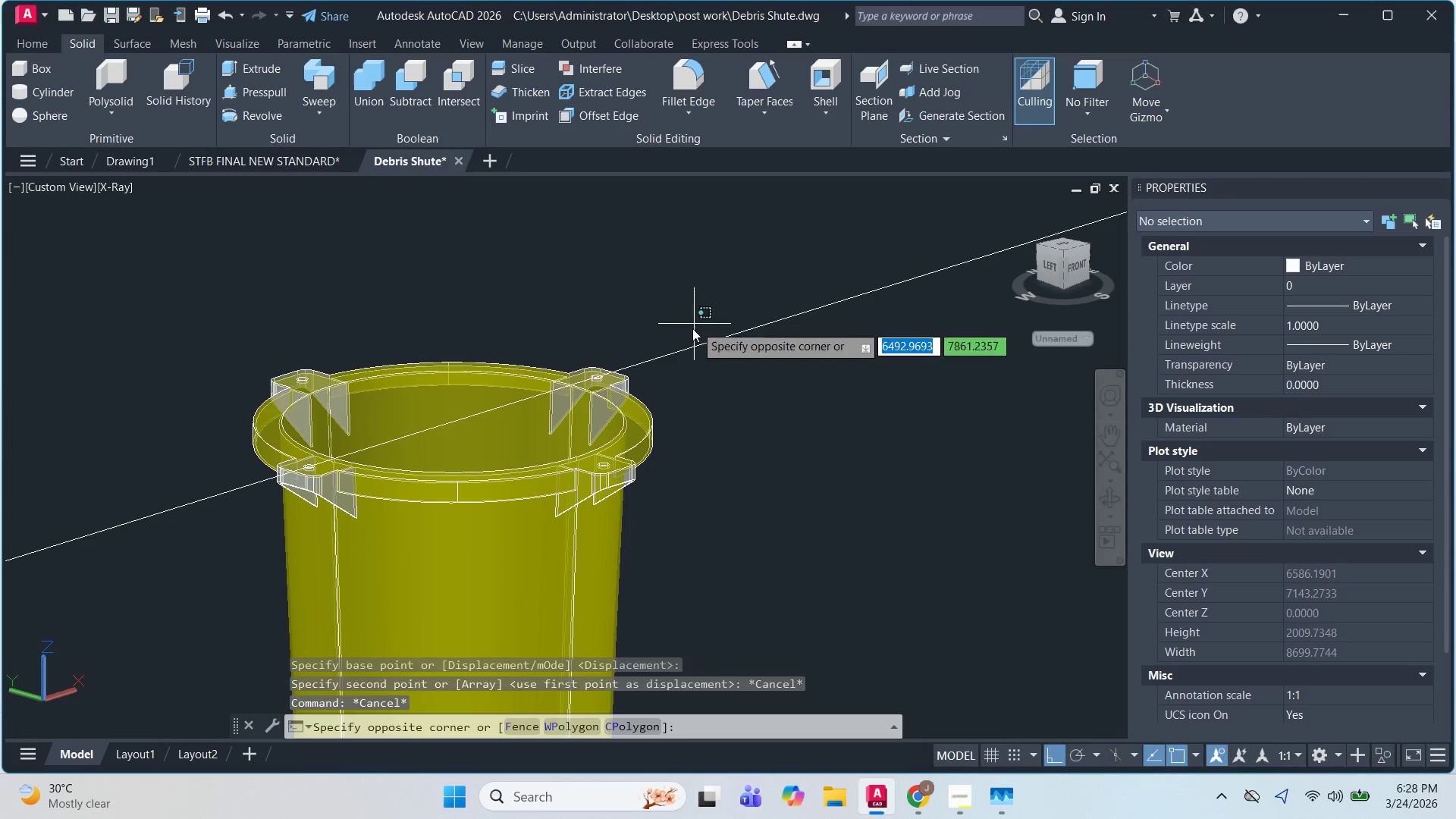 
key(Escape)
 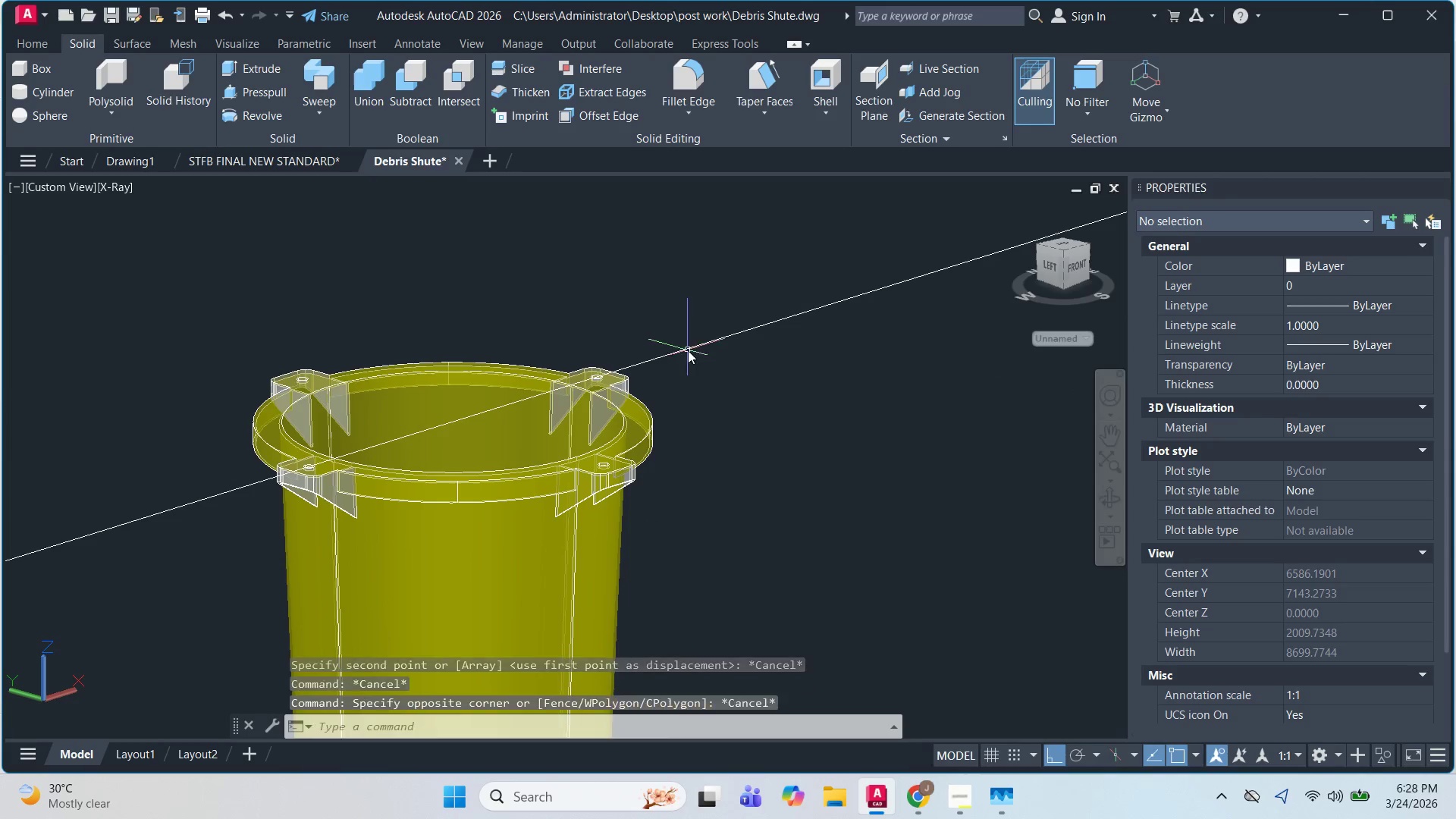 
key(Escape)
 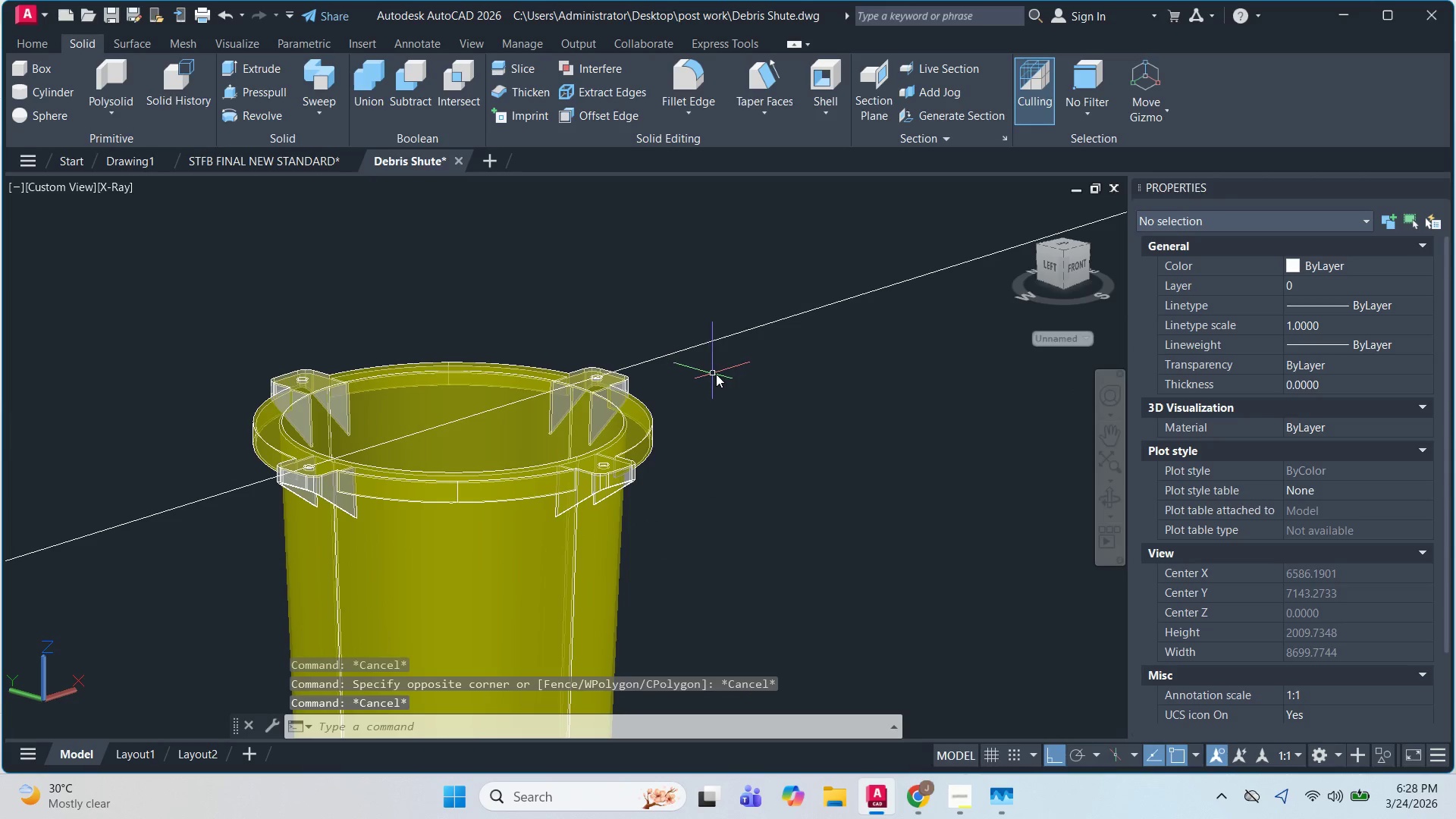 
hold_key(key=ShiftLeft, duration=1.52)
 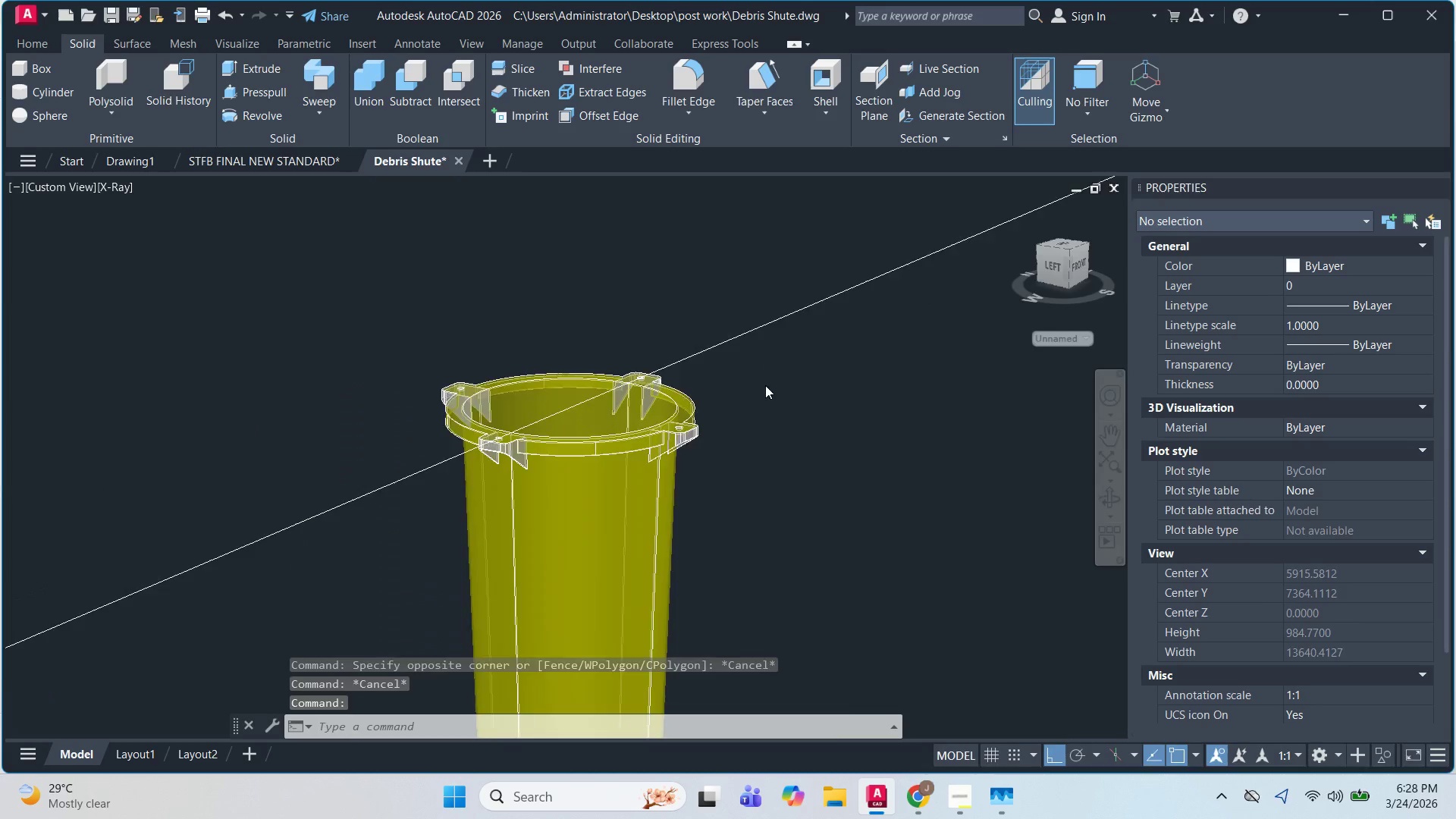 
key(Shift+ShiftLeft)
 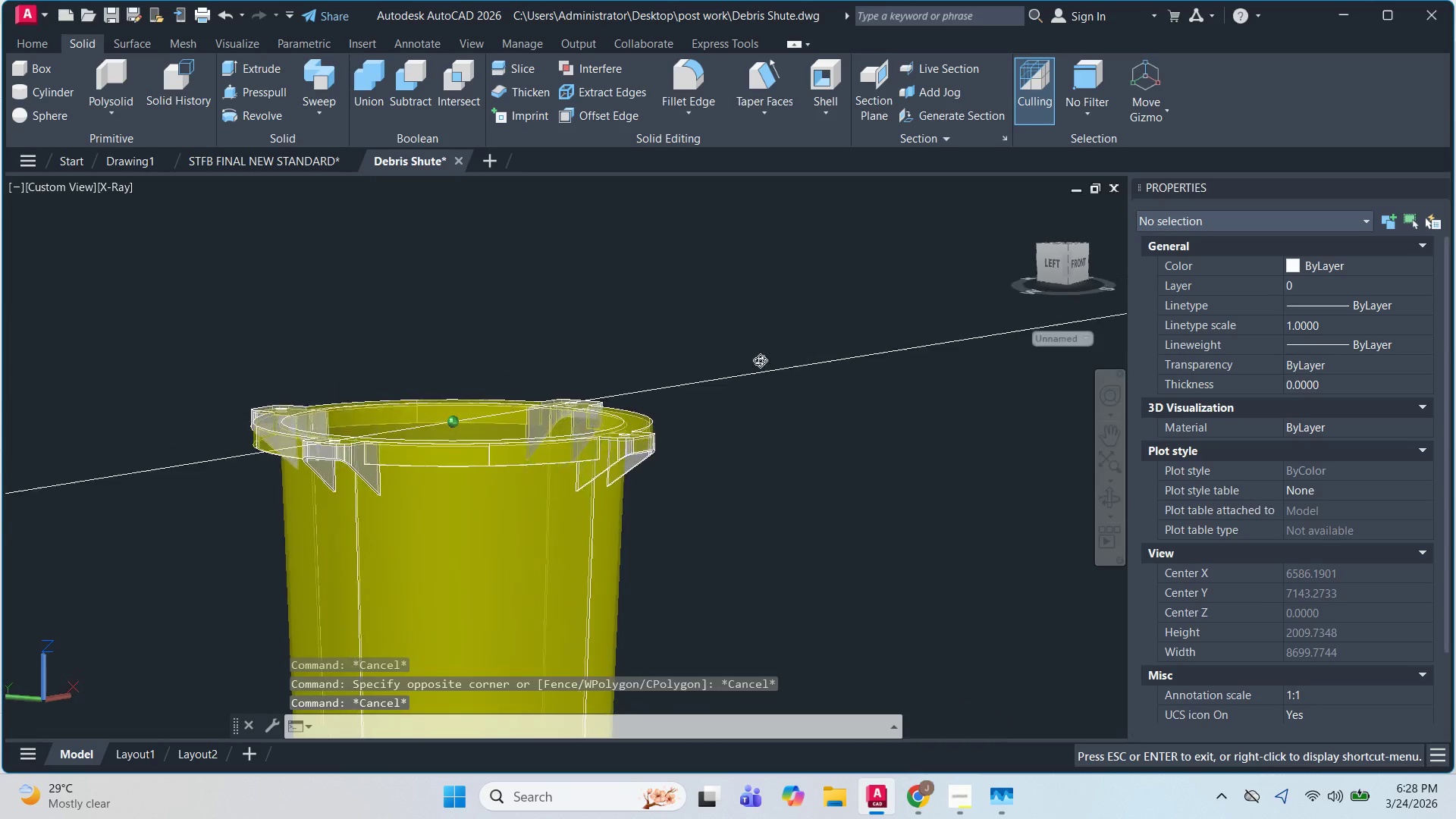 
key(Shift+ShiftLeft)
 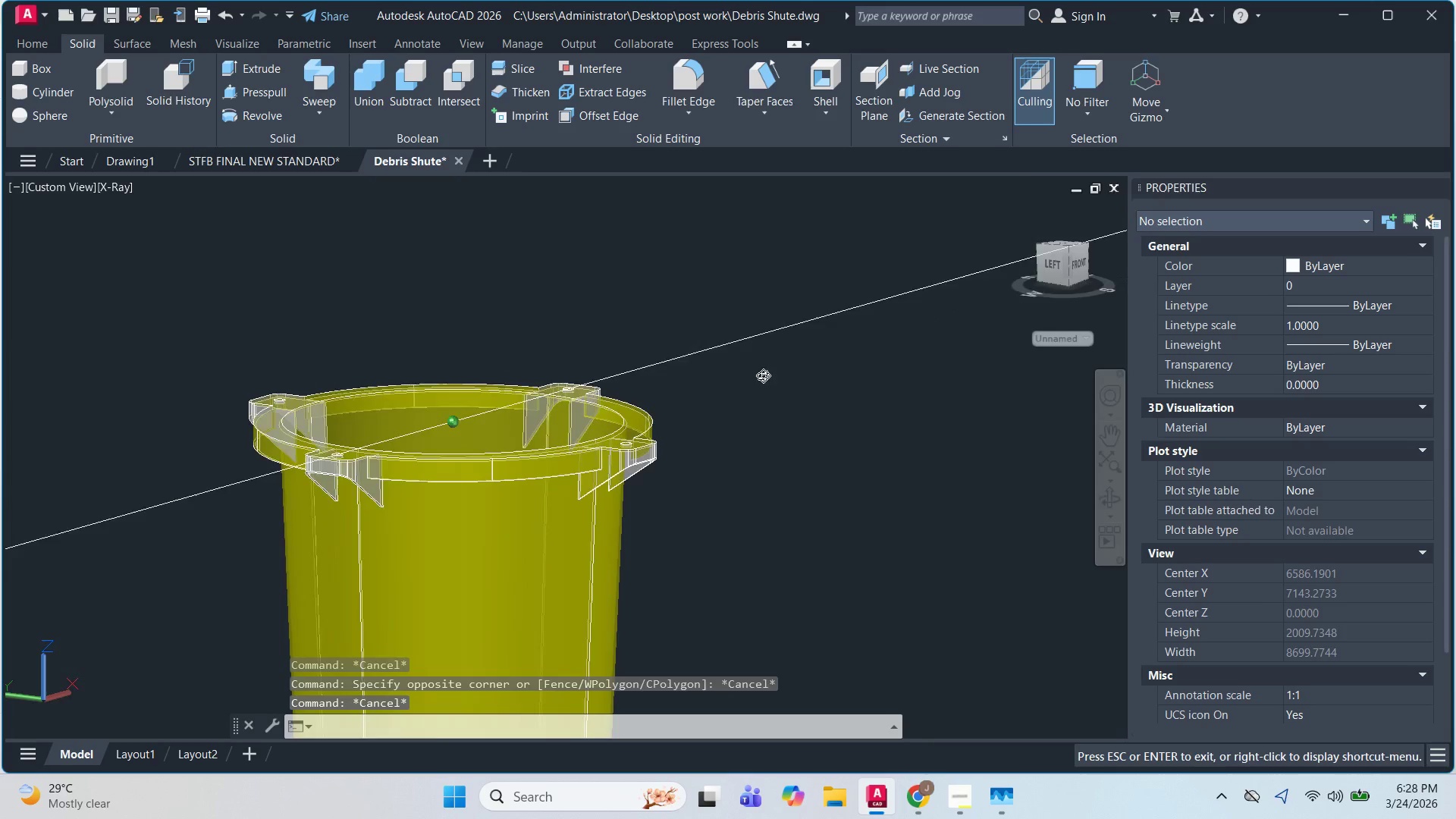 
key(Shift+ShiftLeft)
 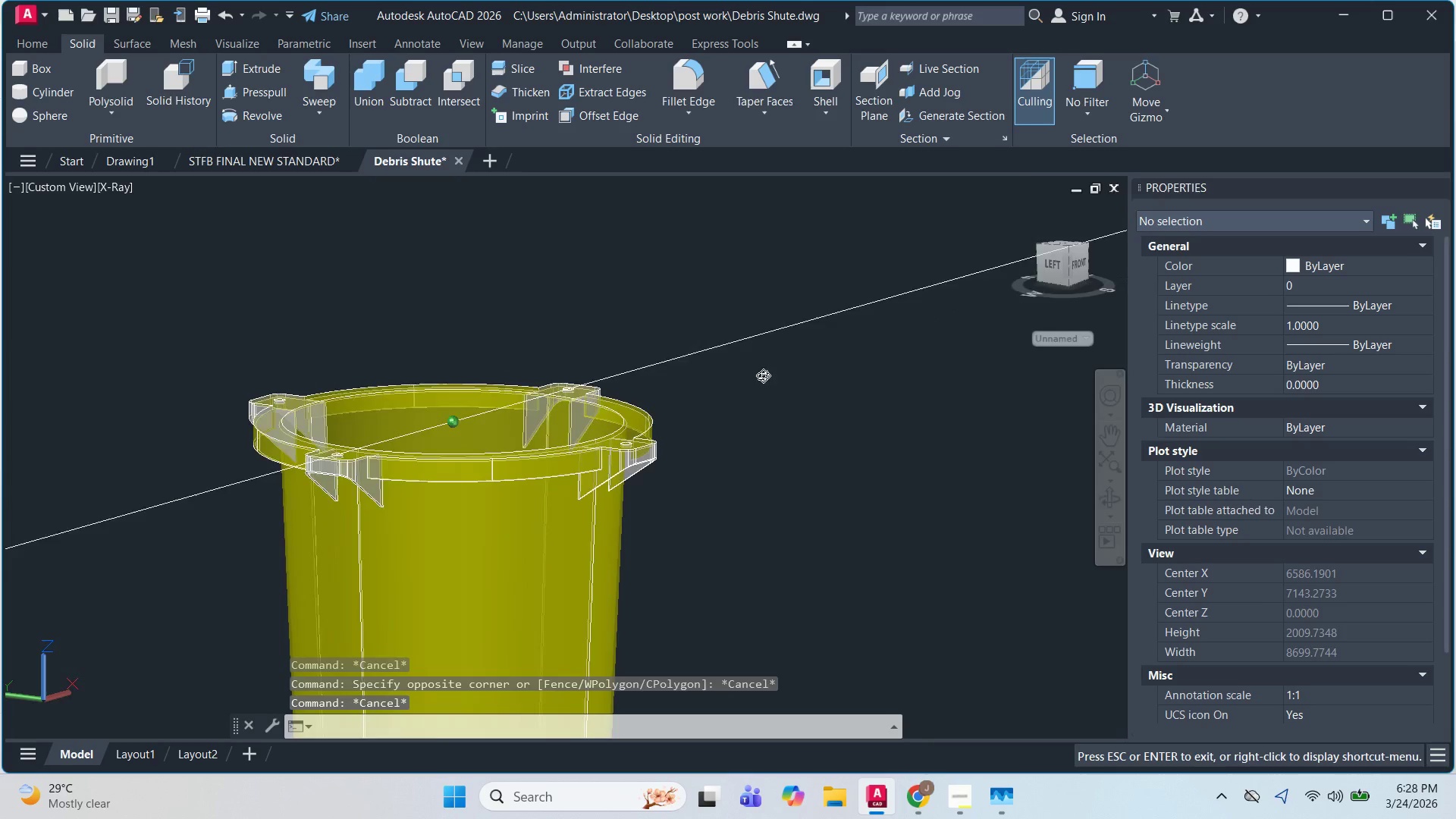 
key(Shift+ShiftLeft)
 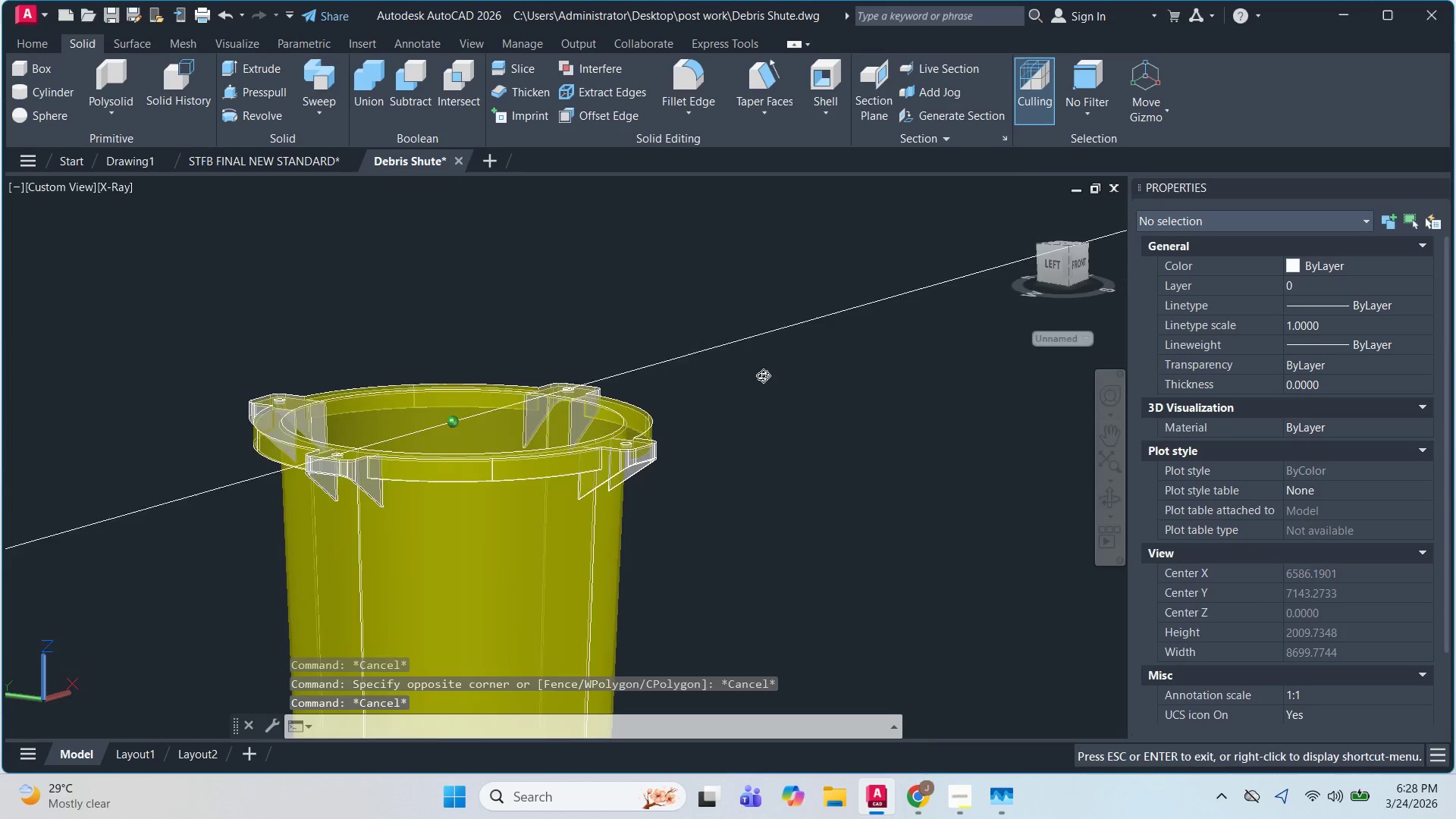 
key(Shift+ShiftLeft)
 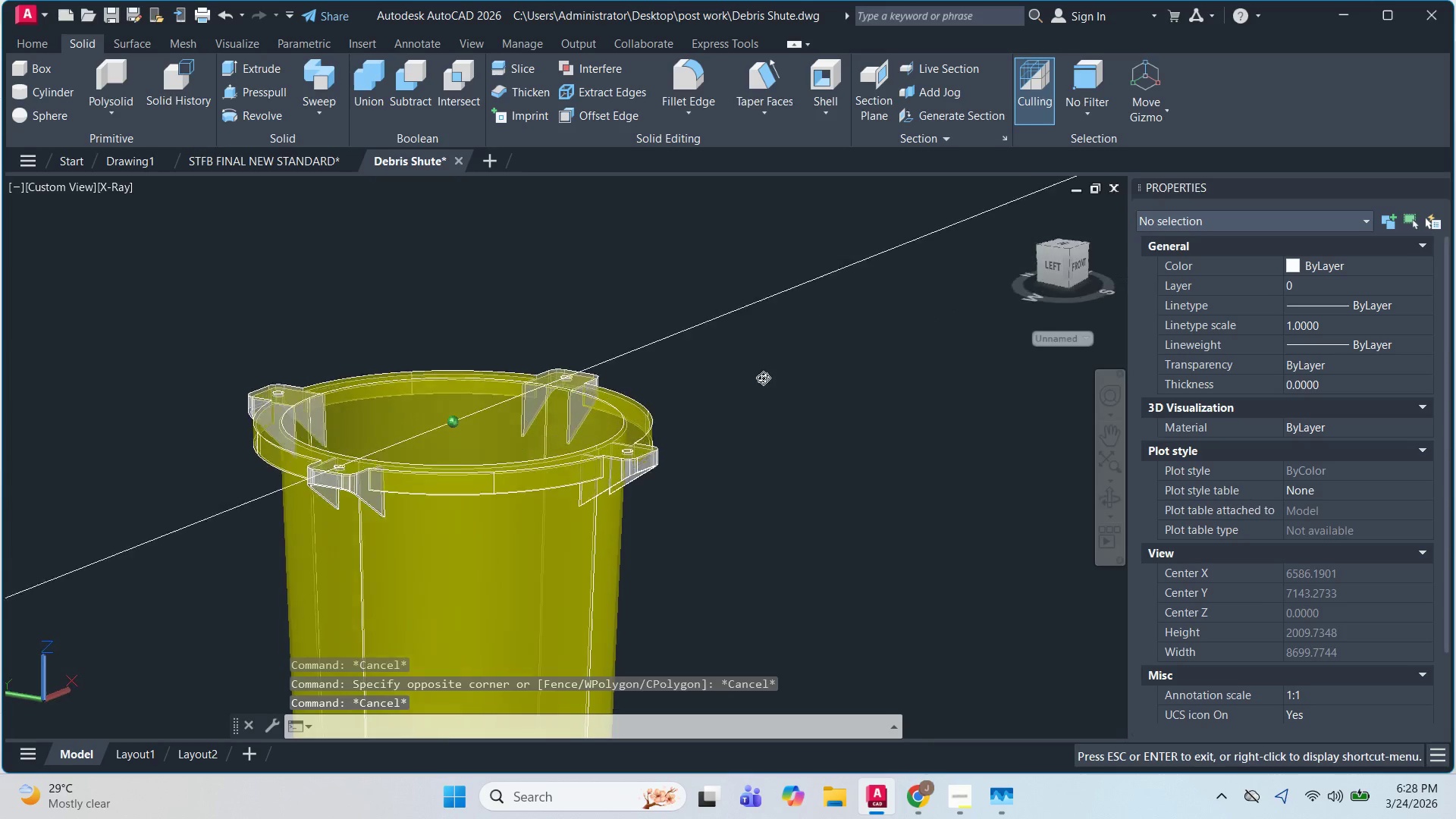 
key(Shift+ShiftLeft)
 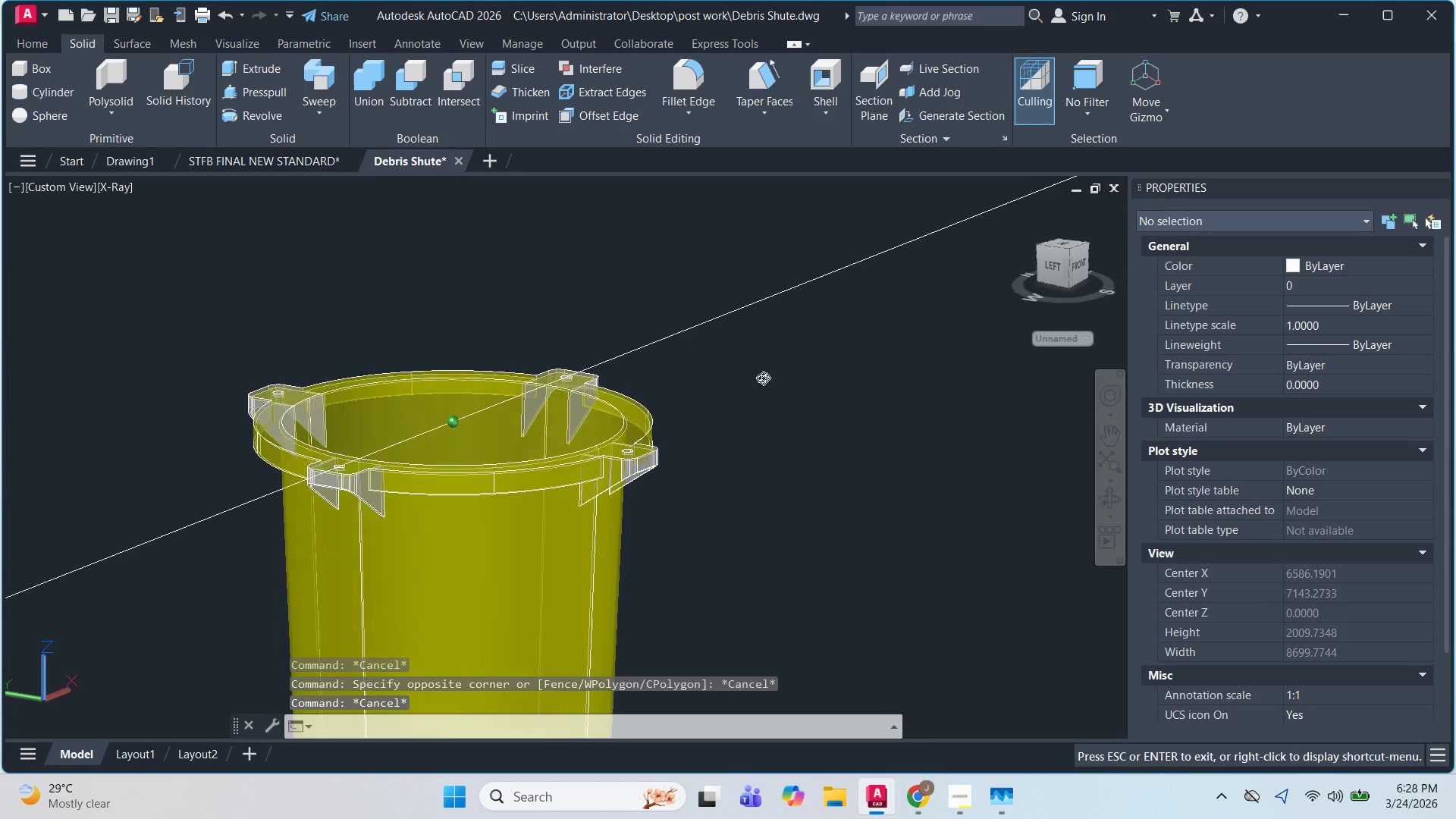 
key(Shift+ShiftLeft)
 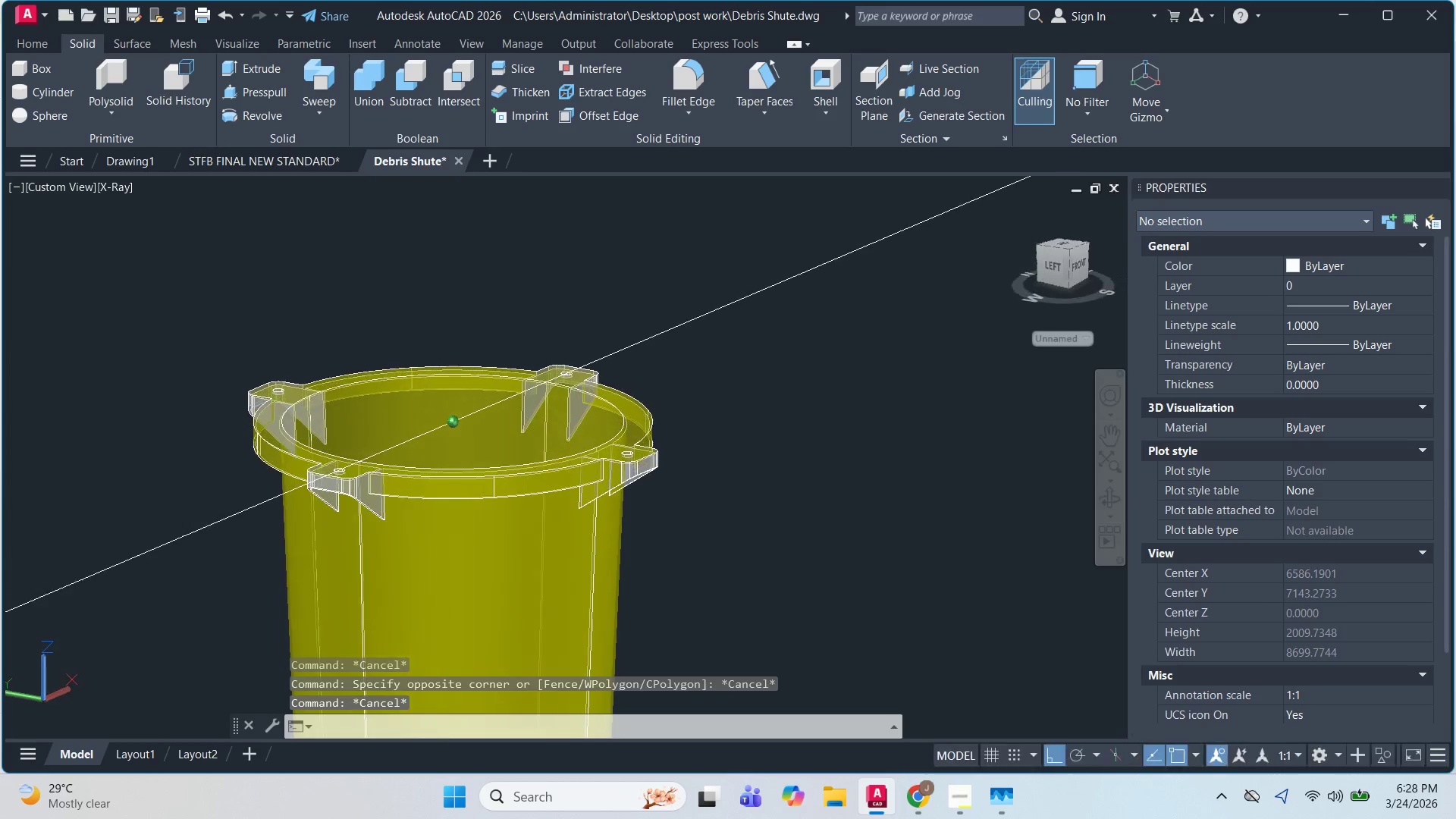 
key(Shift+ShiftLeft)
 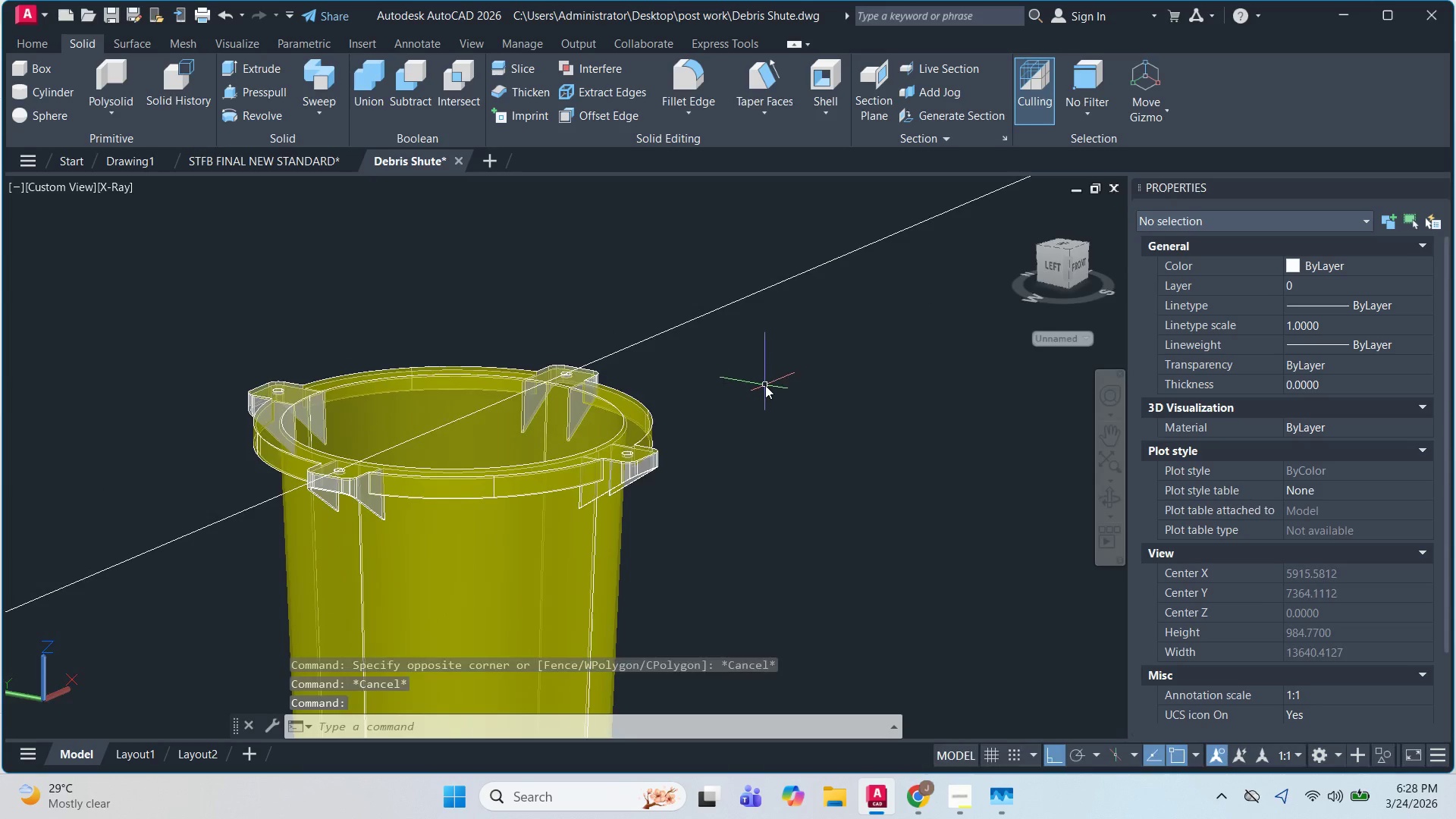 
key(Escape)
 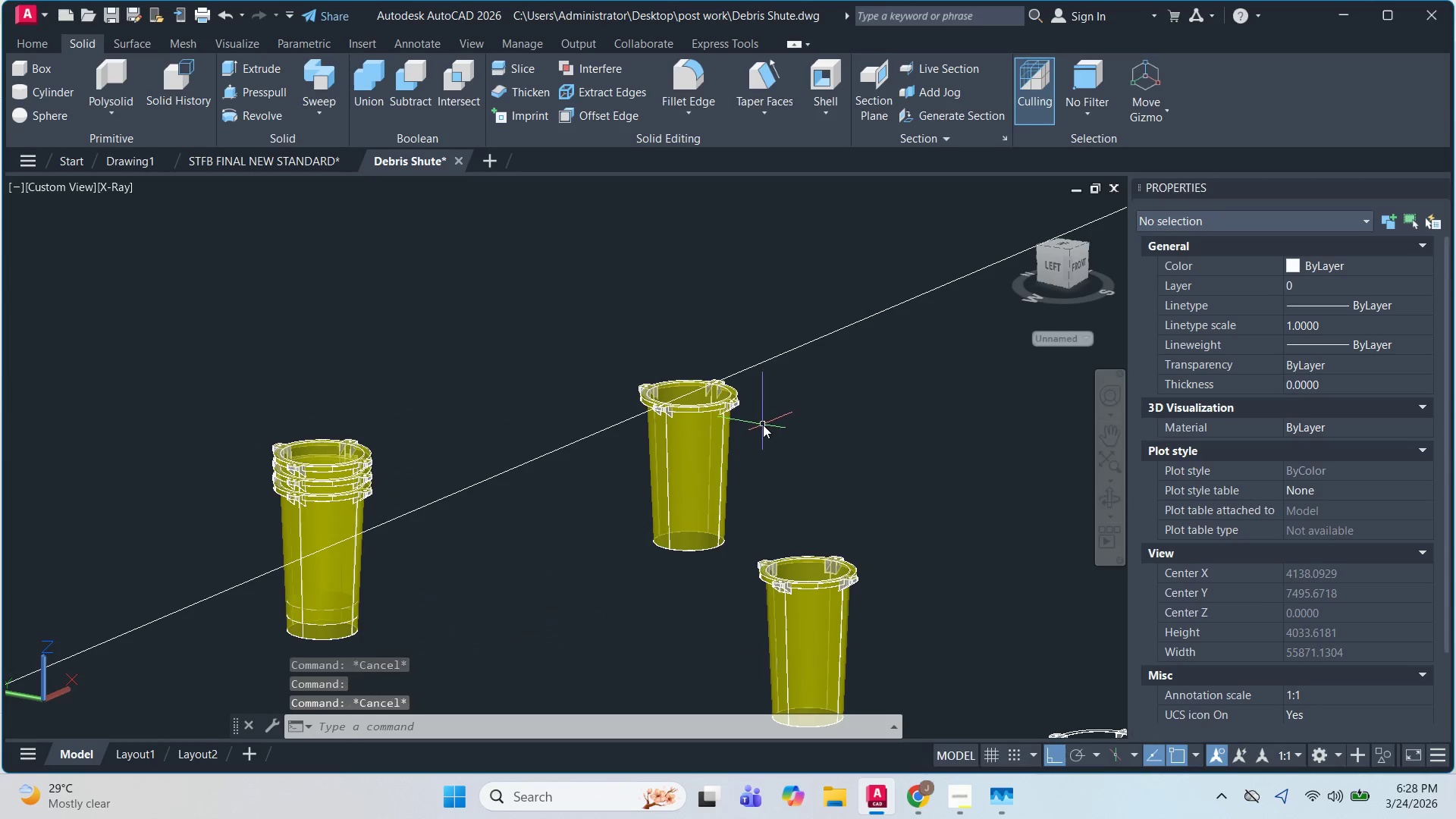 
key(Escape)
 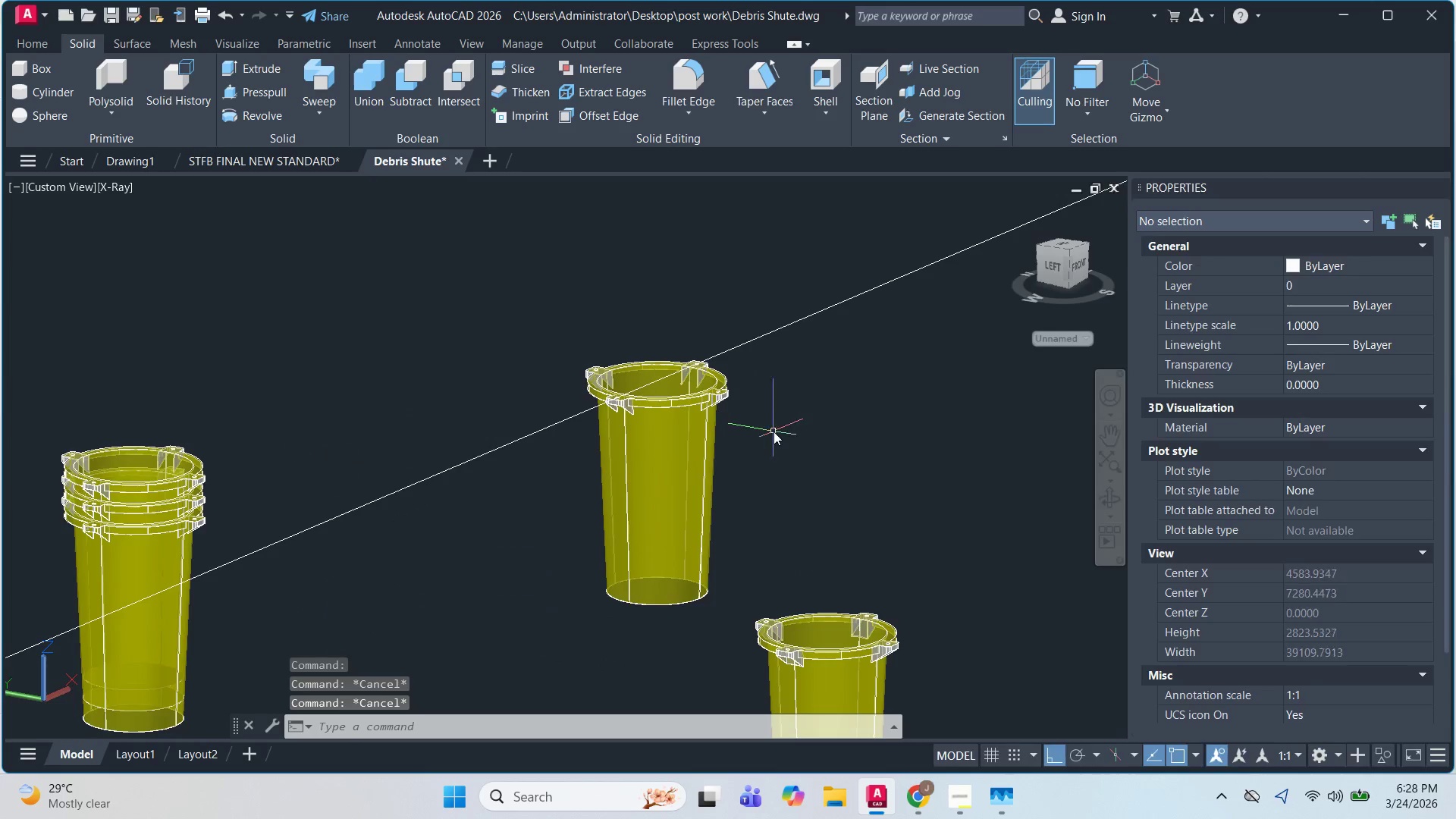 
key(CapsLock)
 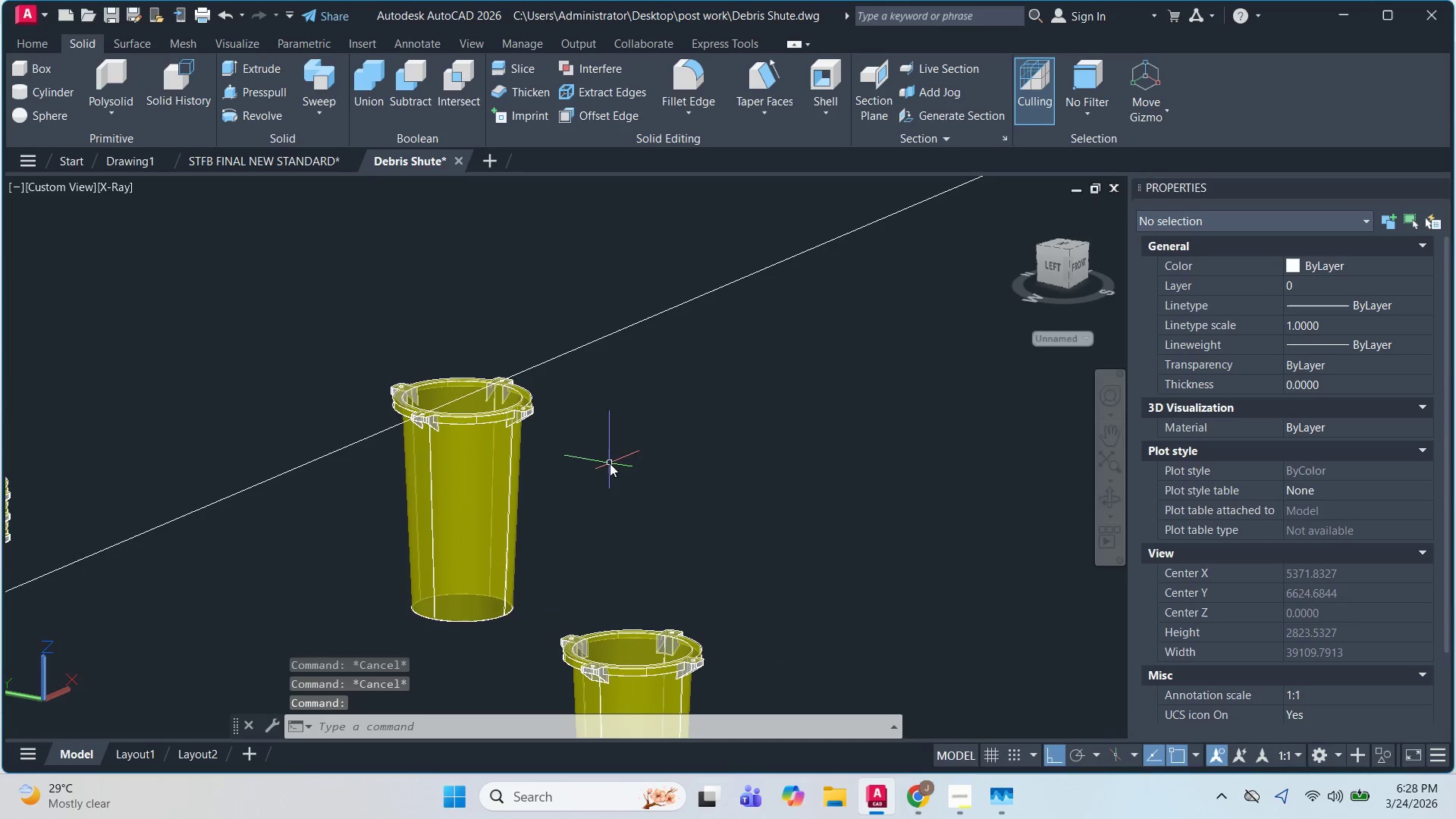 
scroll: coordinate [763, 425], scroll_direction: down, amount: 2.0
 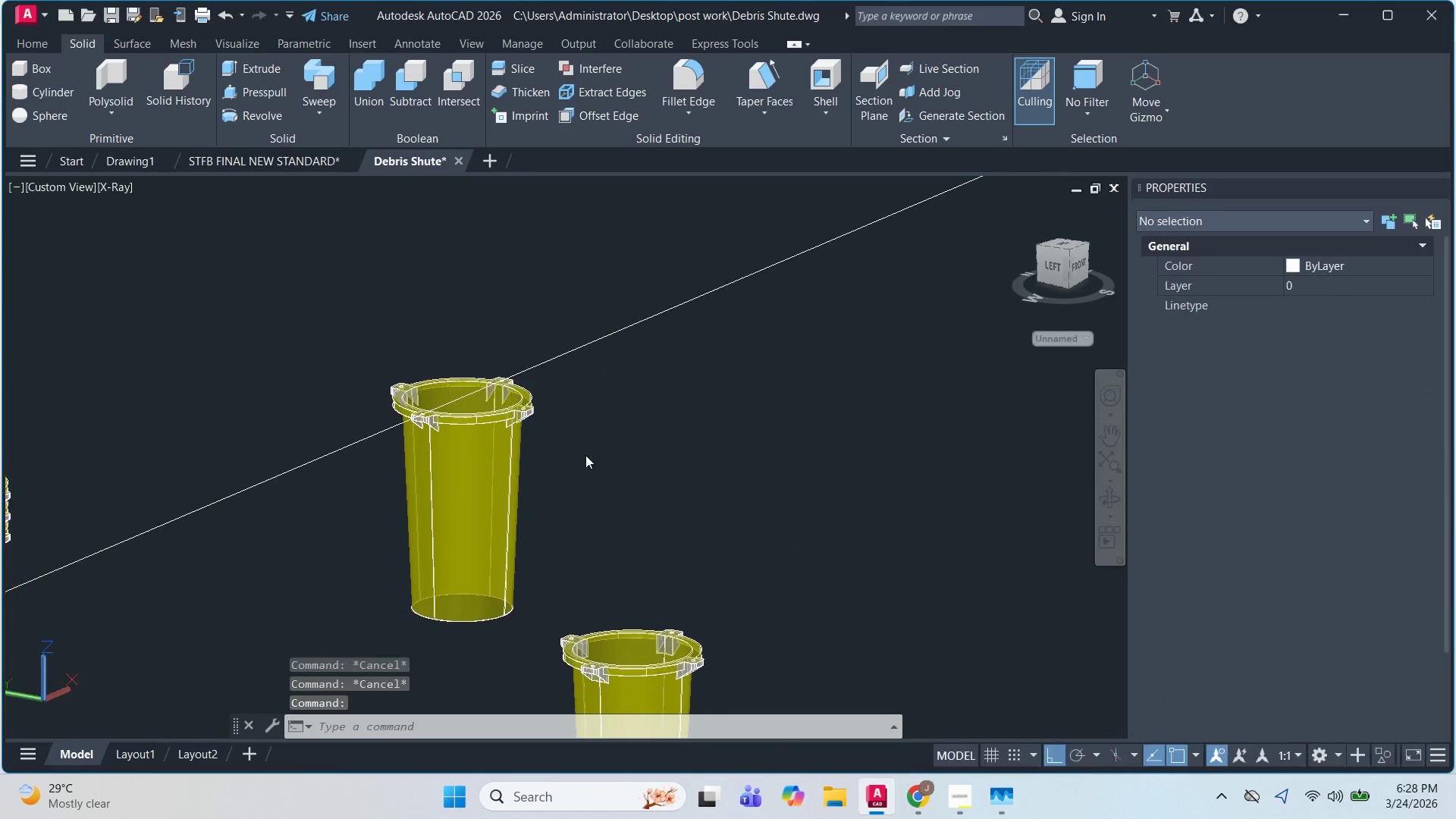 
key(Escape)
key(Escape)
type(REC )
key(Escape)
key(Escape)
 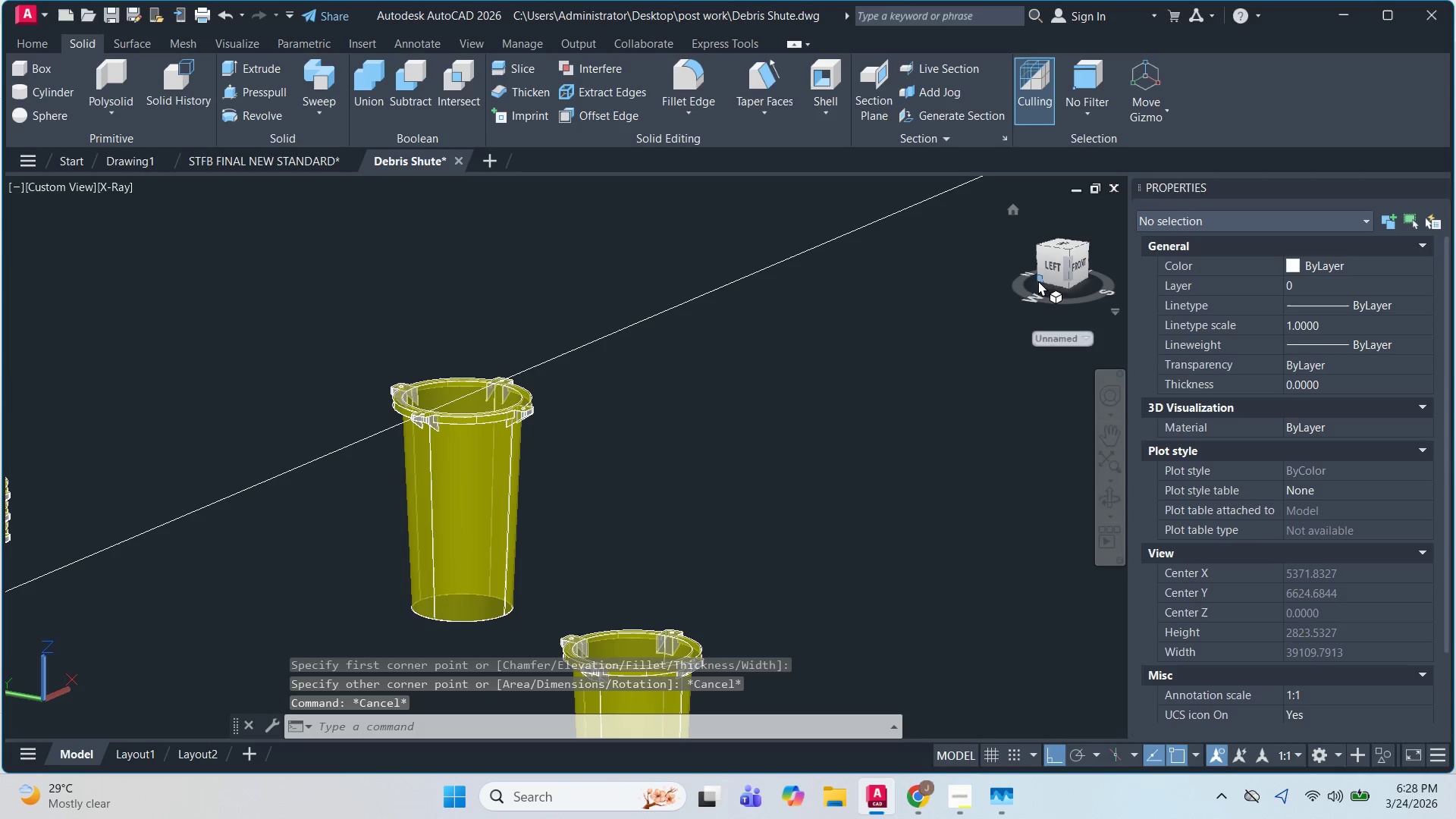 
left_click_drag(start_coordinate=[718, 428], to_coordinate=[727, 444])
 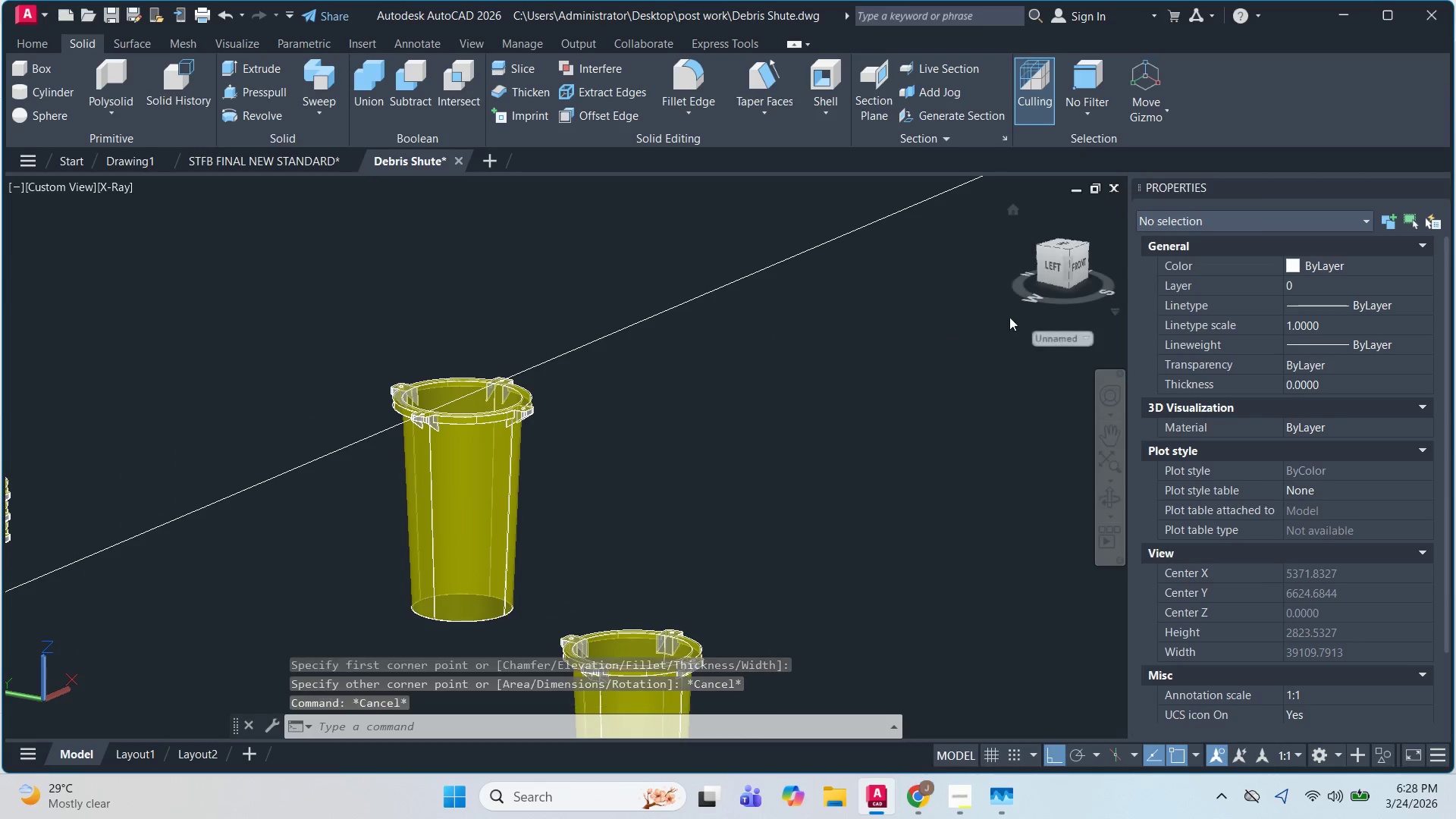 
left_click([1046, 267])
 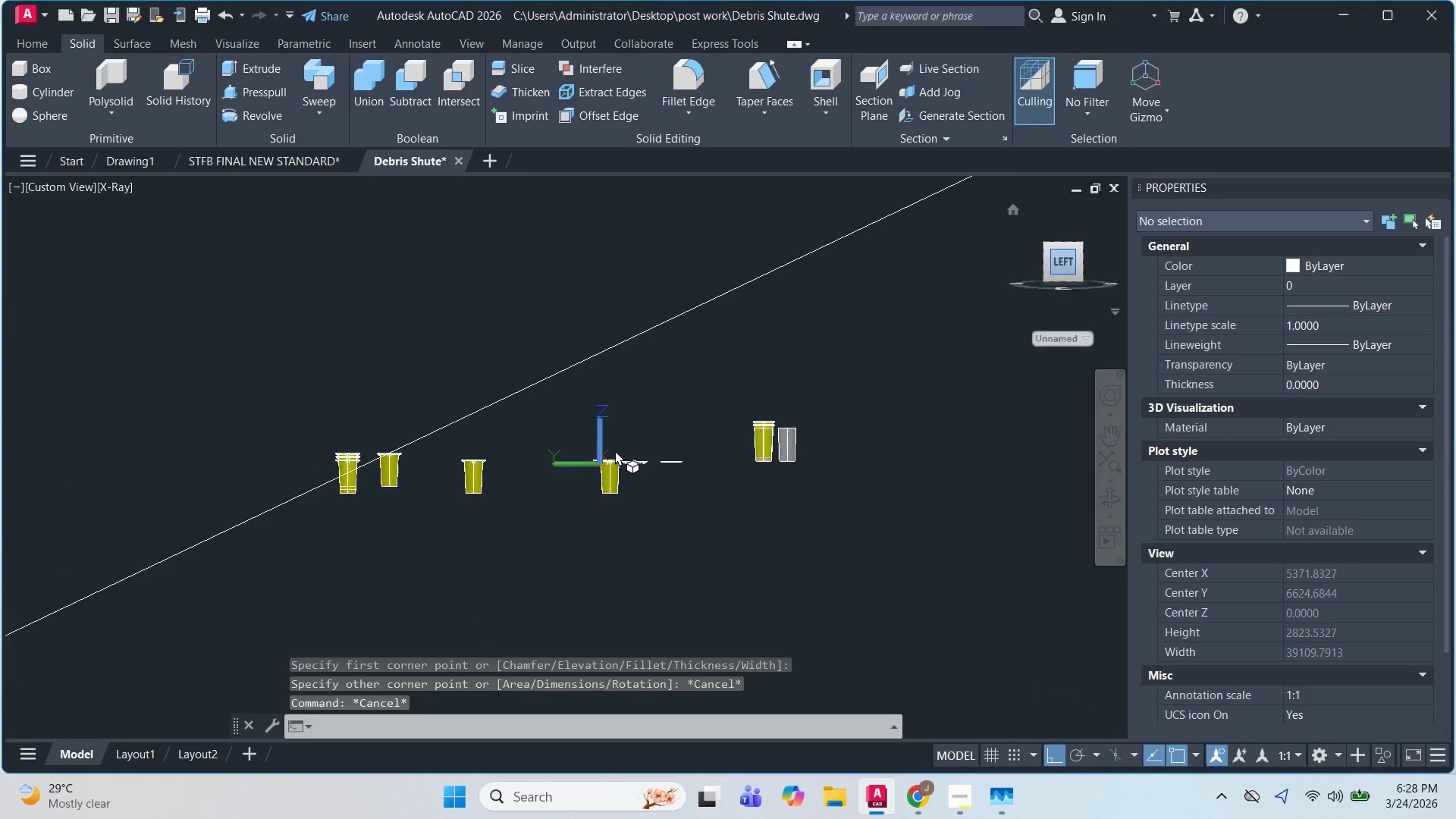 
scroll: coordinate [361, 491], scroll_direction: up, amount: 5.0
 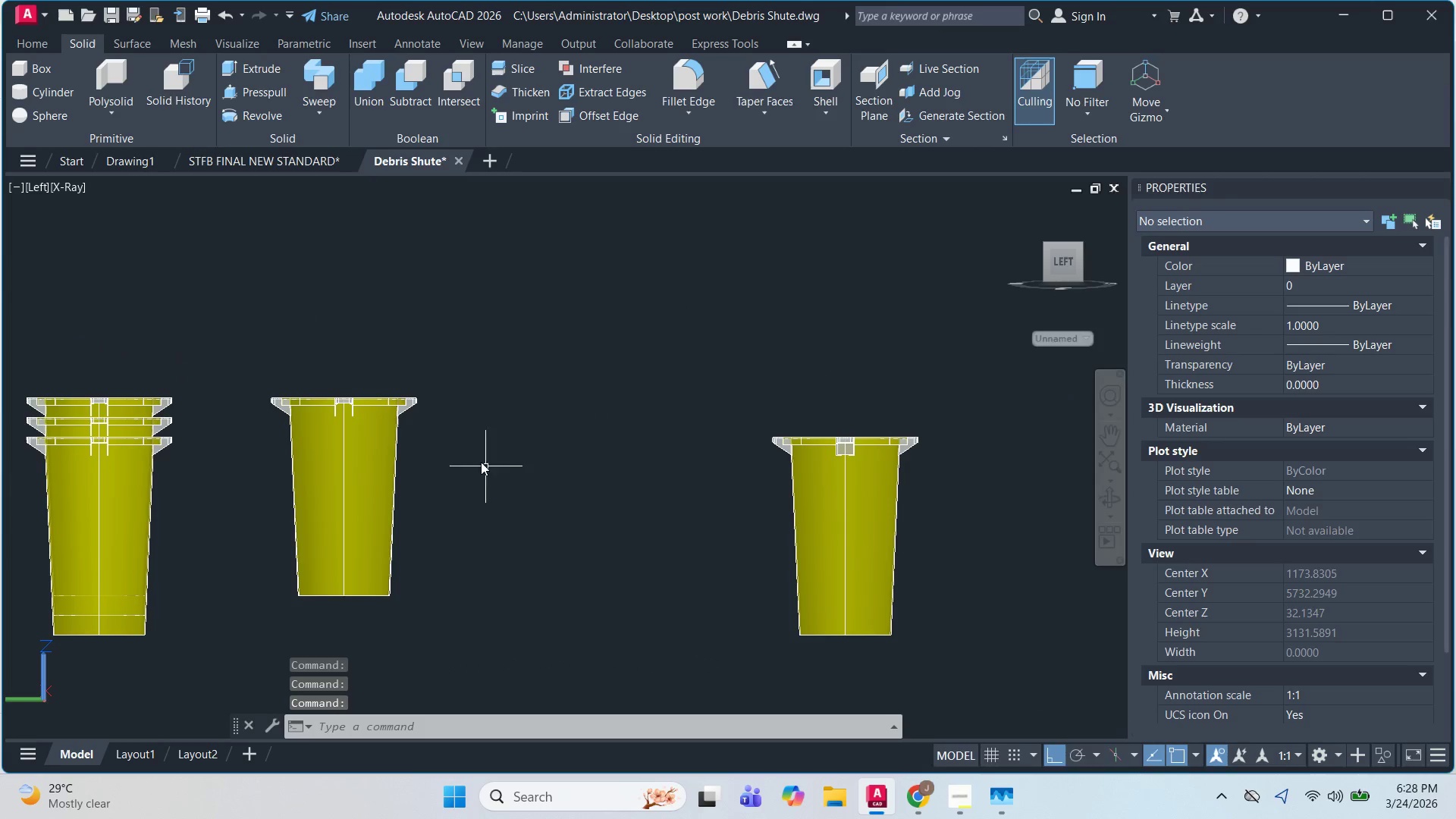 
key(Escape)
 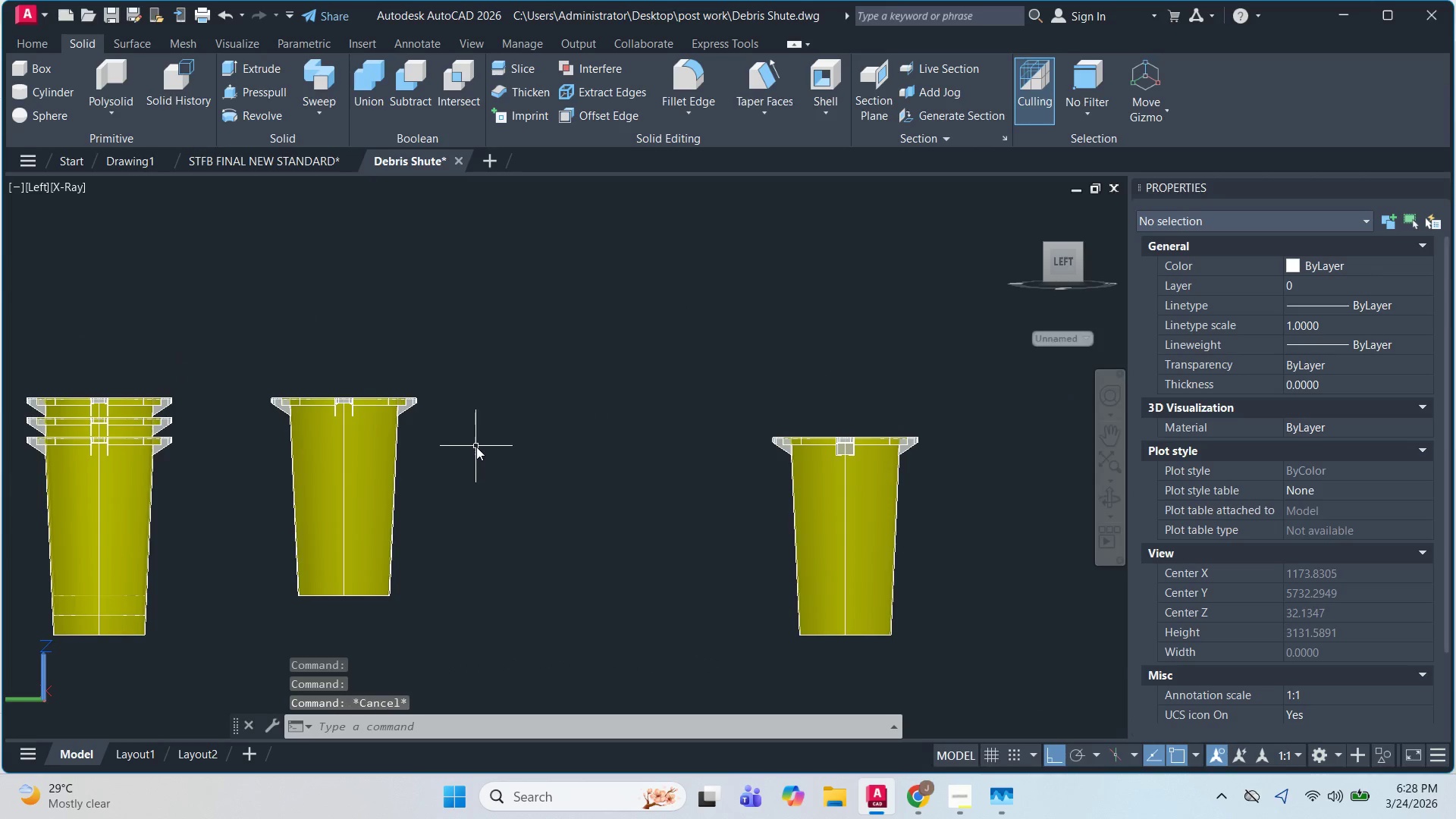 
key(Escape)
 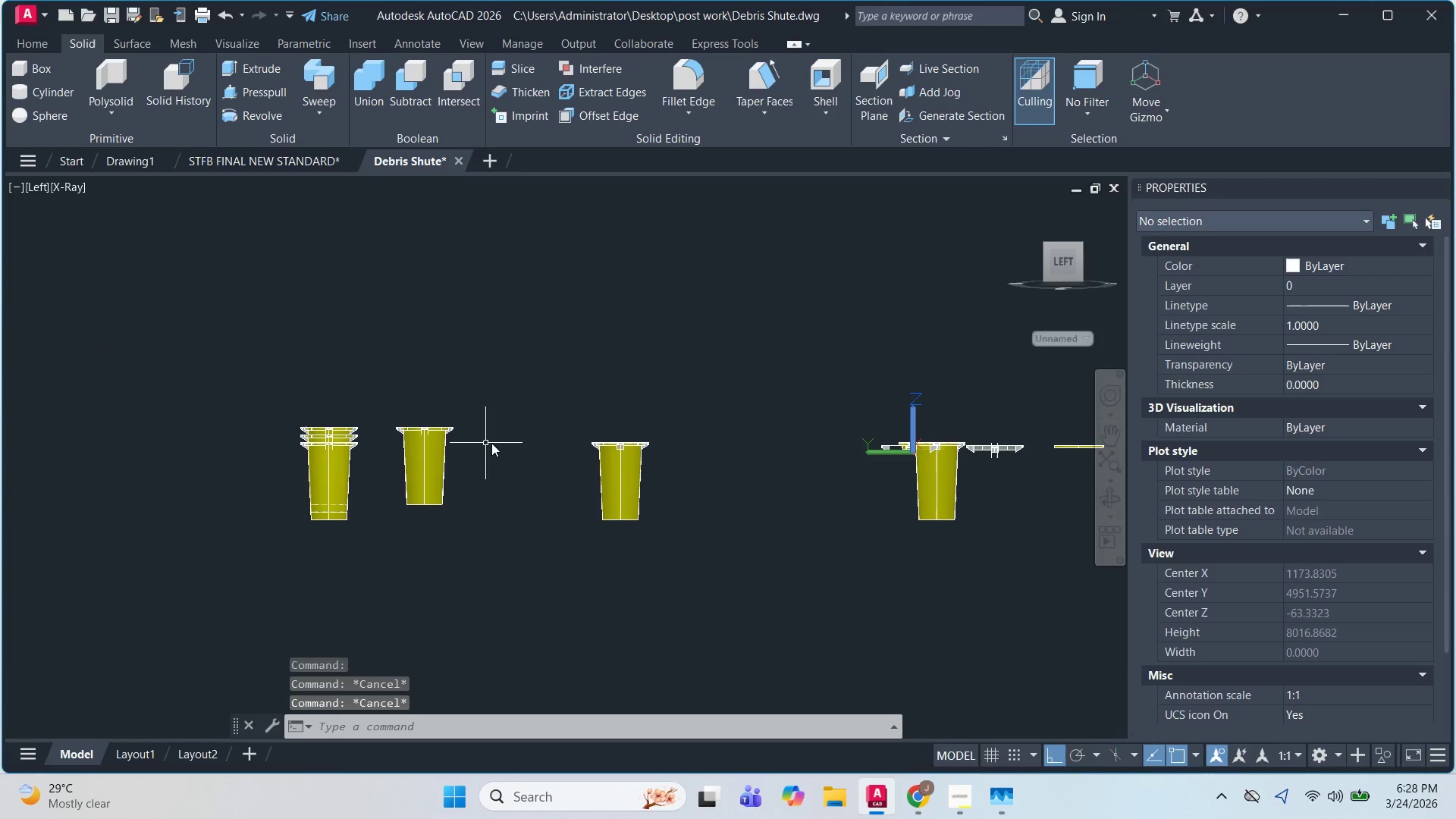 
hold_key(key=ShiftLeft, duration=0.47)
 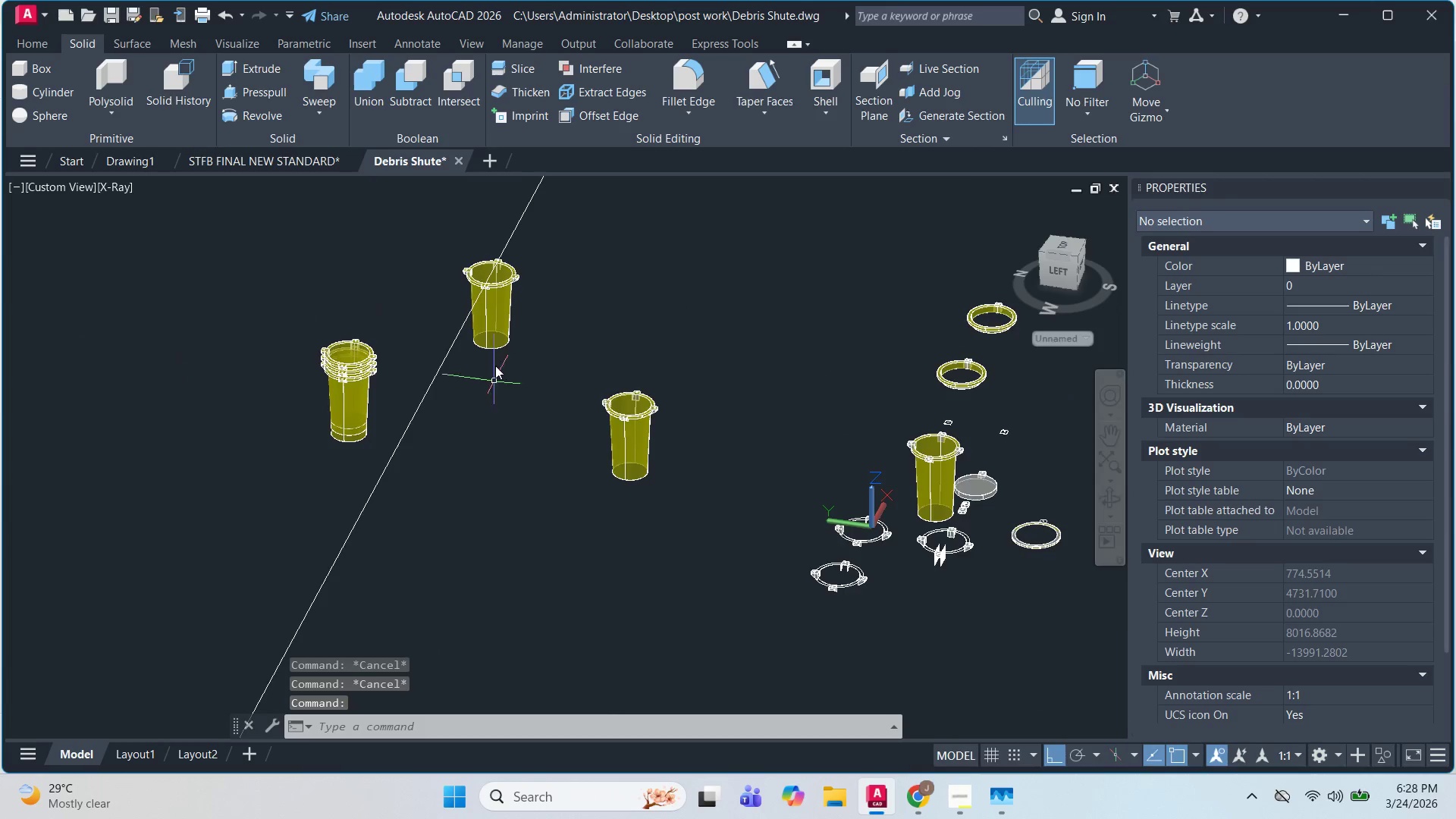 
scroll: coordinate [476, 447], scroll_direction: down, amount: 2.0
 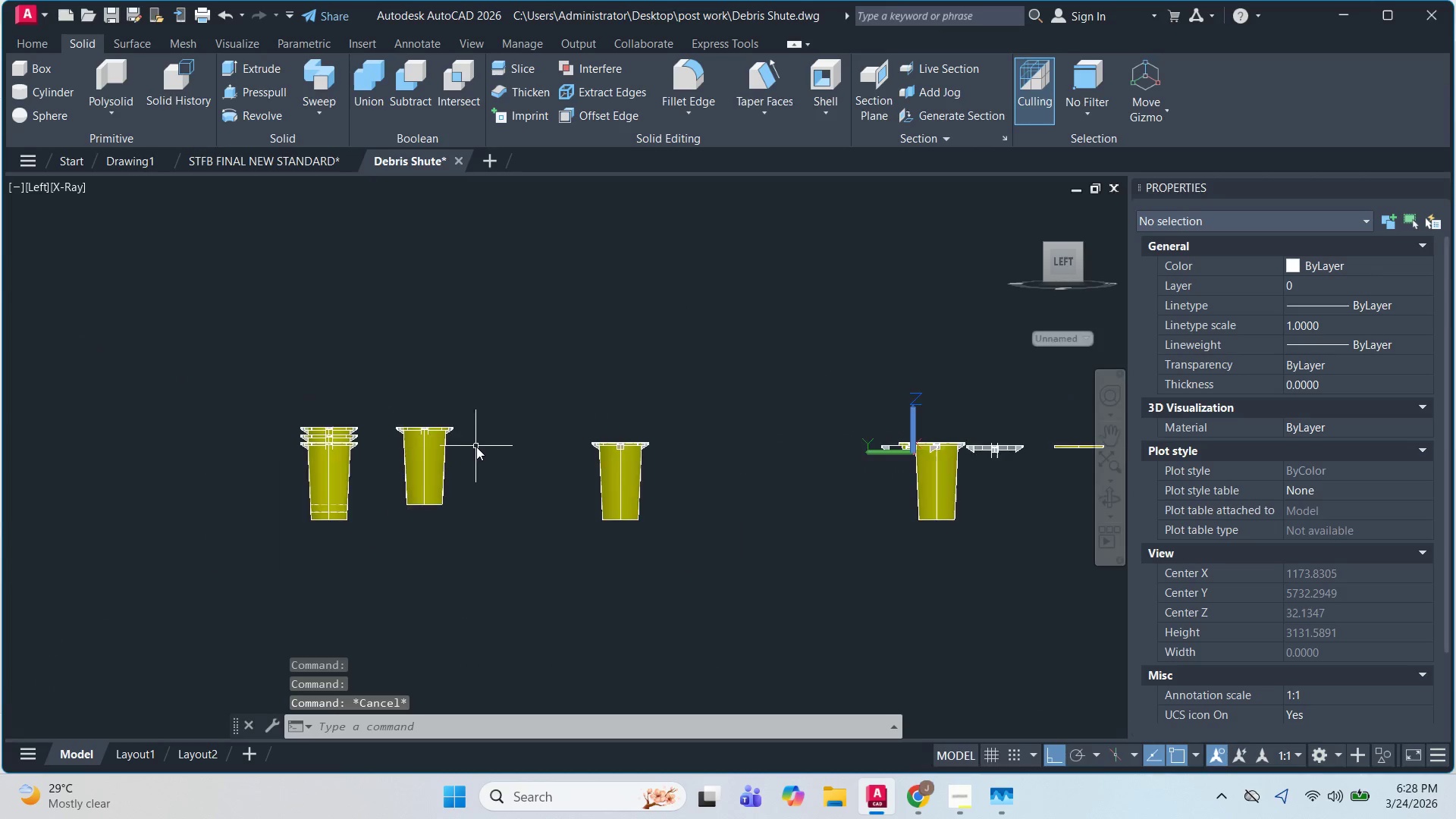 
key(Escape)
 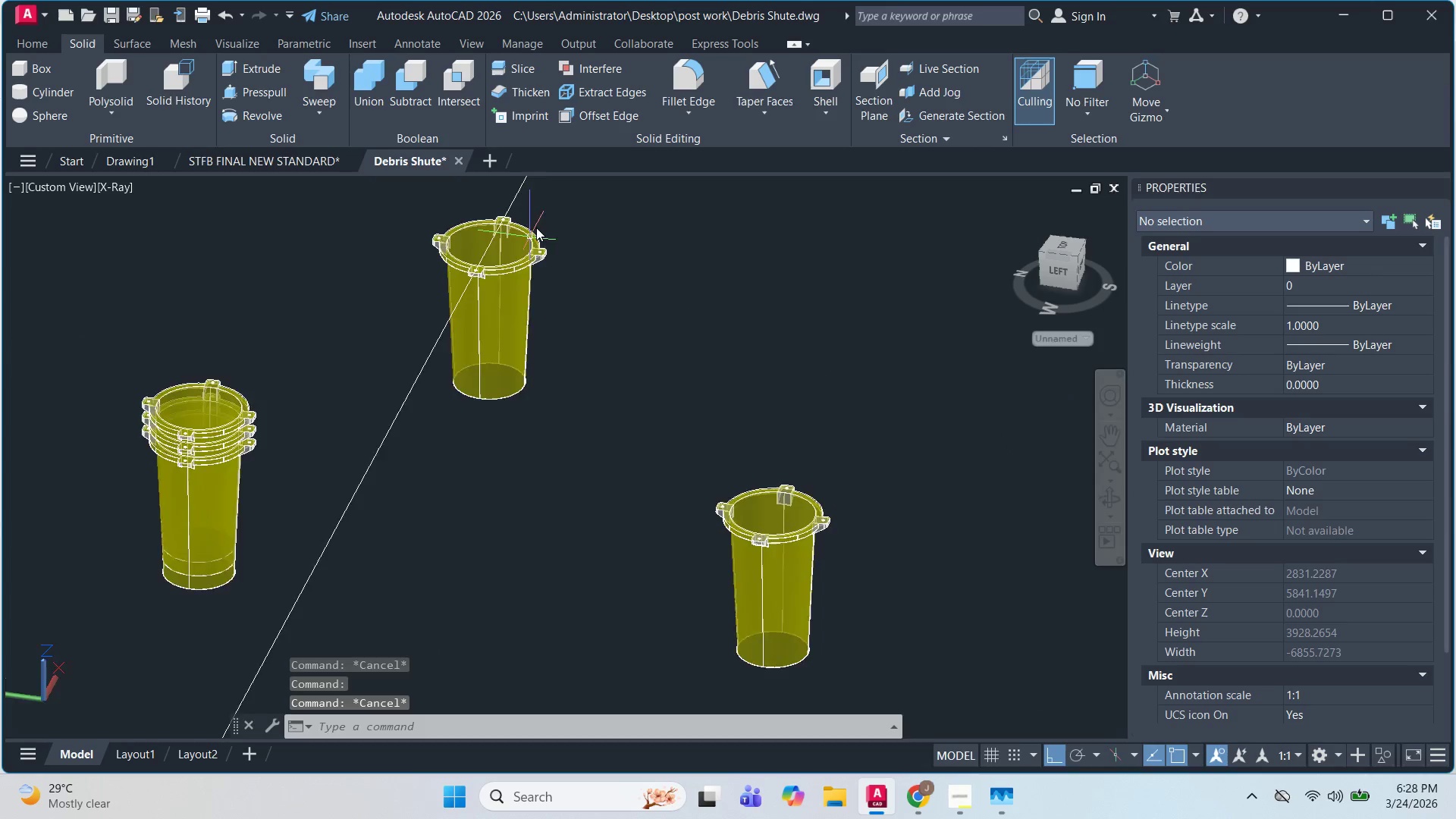 
key(Escape)
 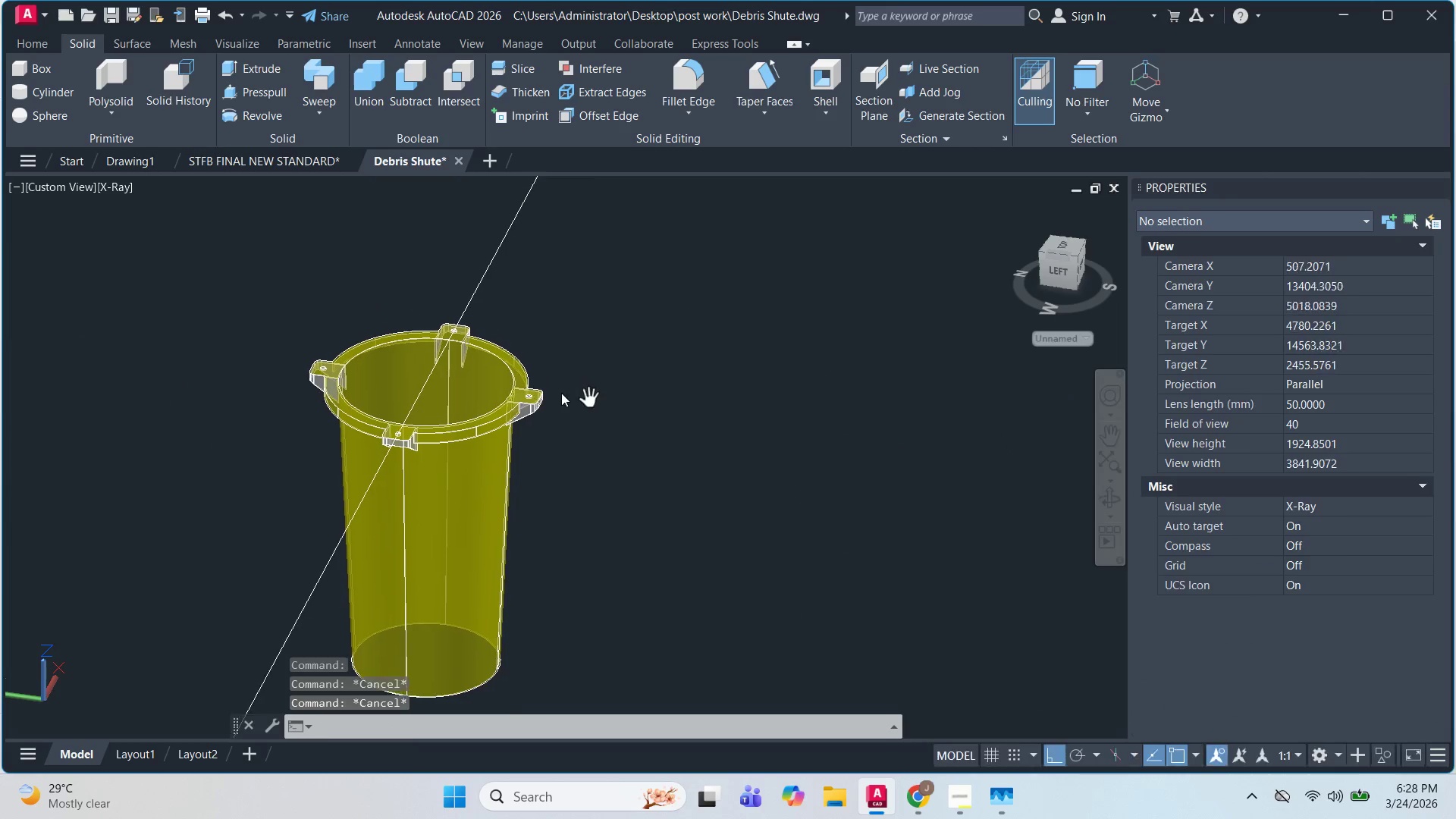 
scroll: coordinate [472, 380], scroll_direction: up, amount: 6.0
 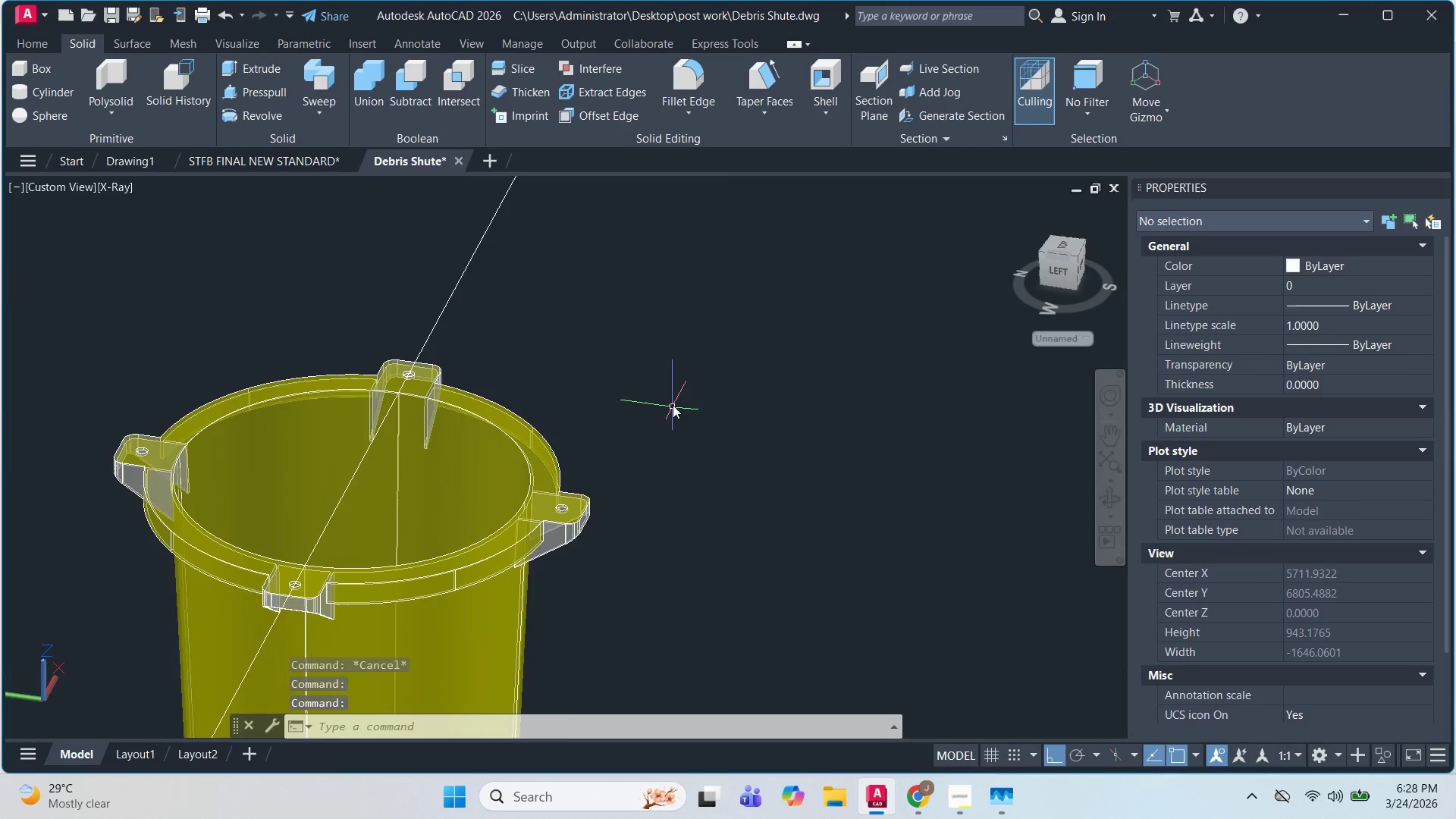 
scroll: coordinate [673, 403], scroll_direction: down, amount: 3.0
 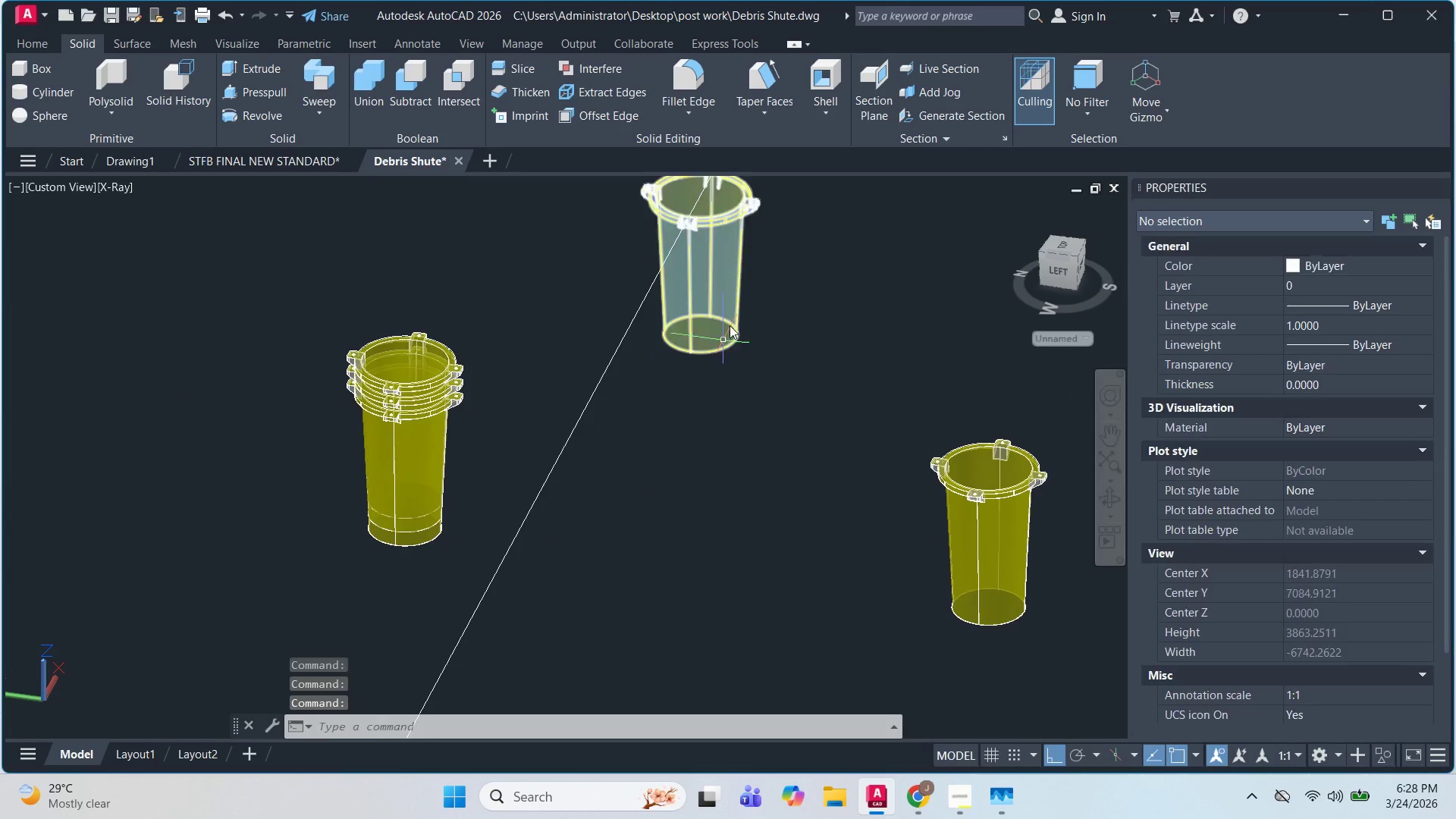 
scroll: coordinate [769, 246], scroll_direction: up, amount: 1.0
 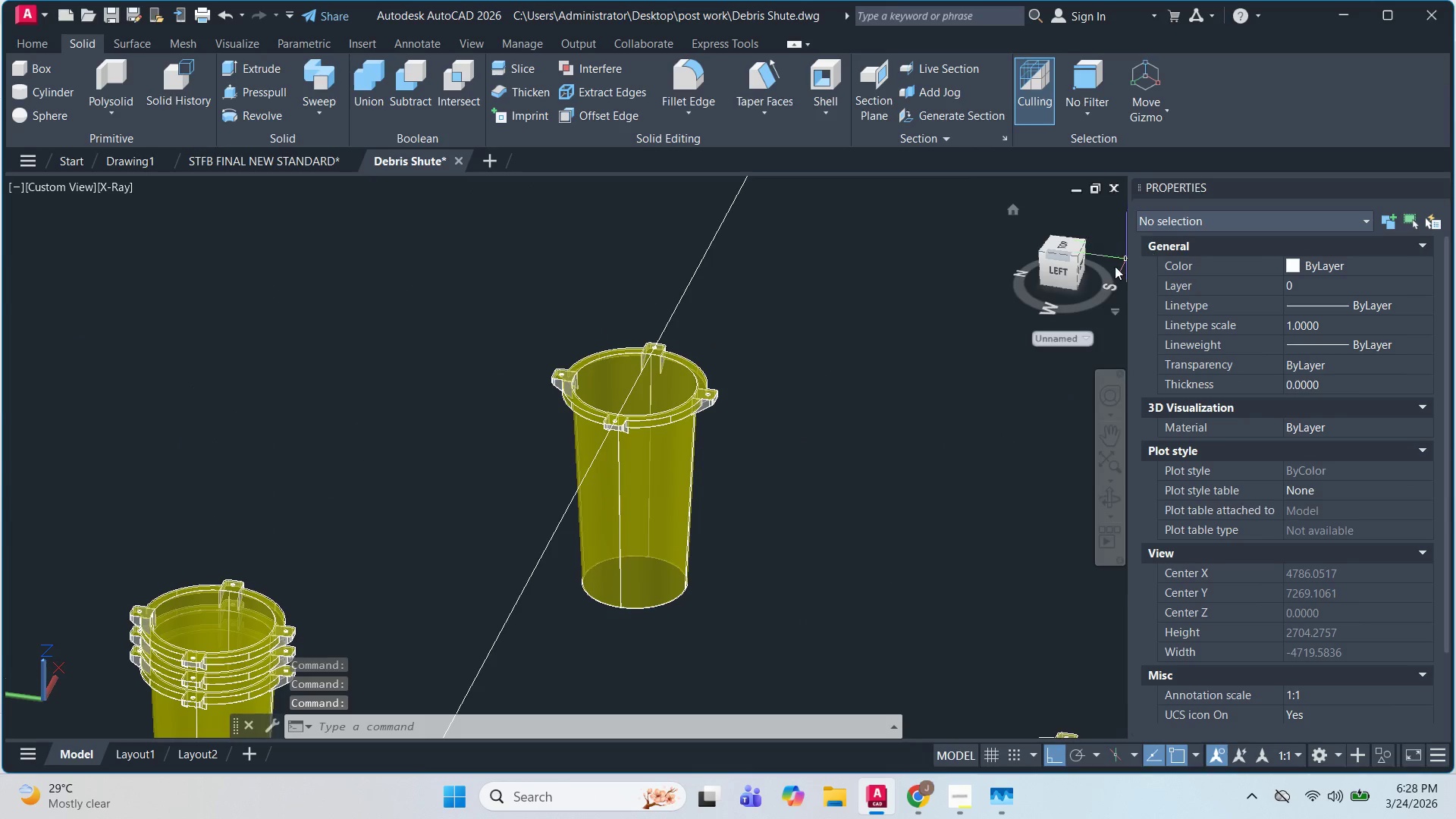 
left_click([1060, 271])
 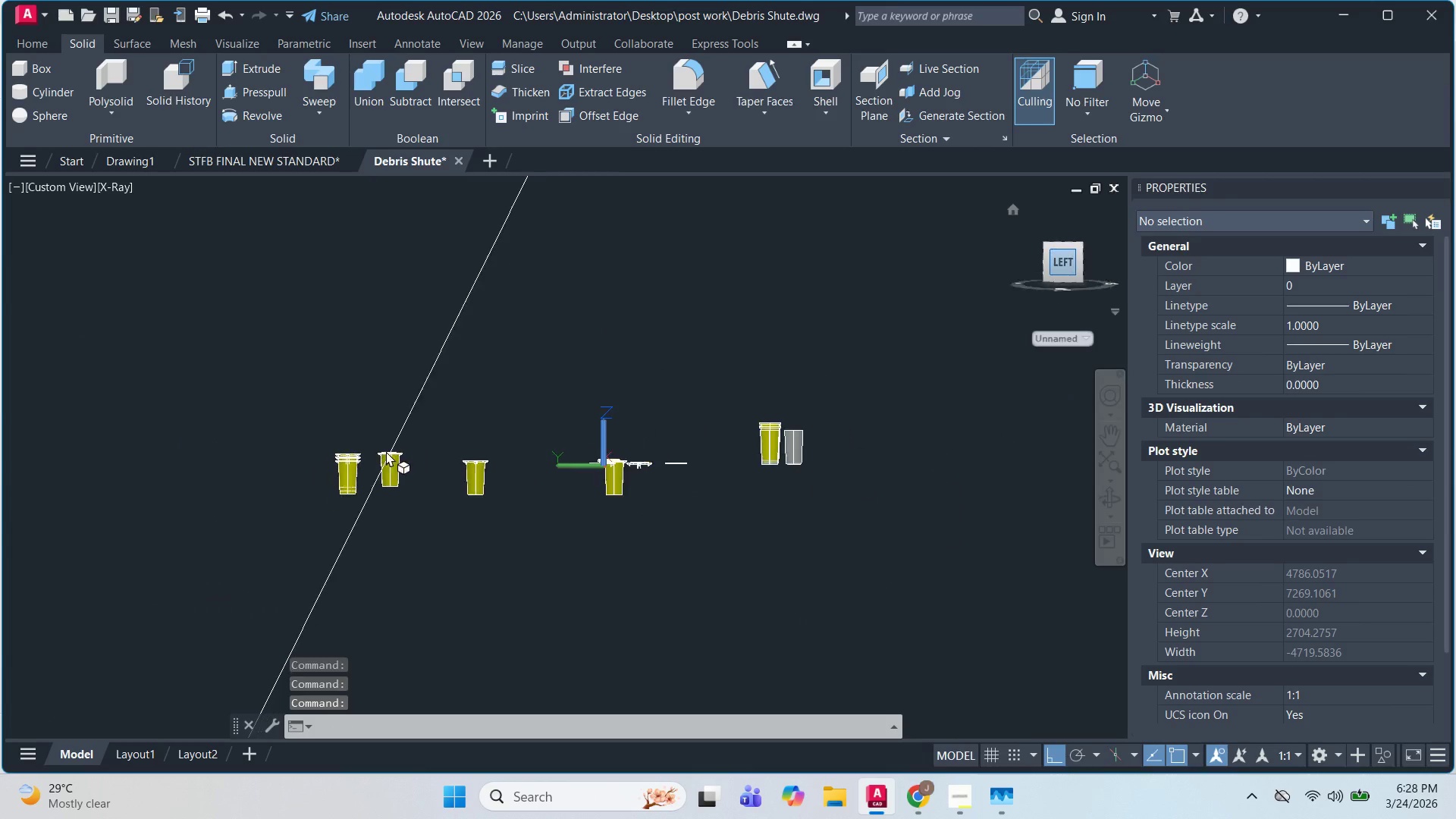 
scroll: coordinate [402, 497], scroll_direction: up, amount: 7.0
 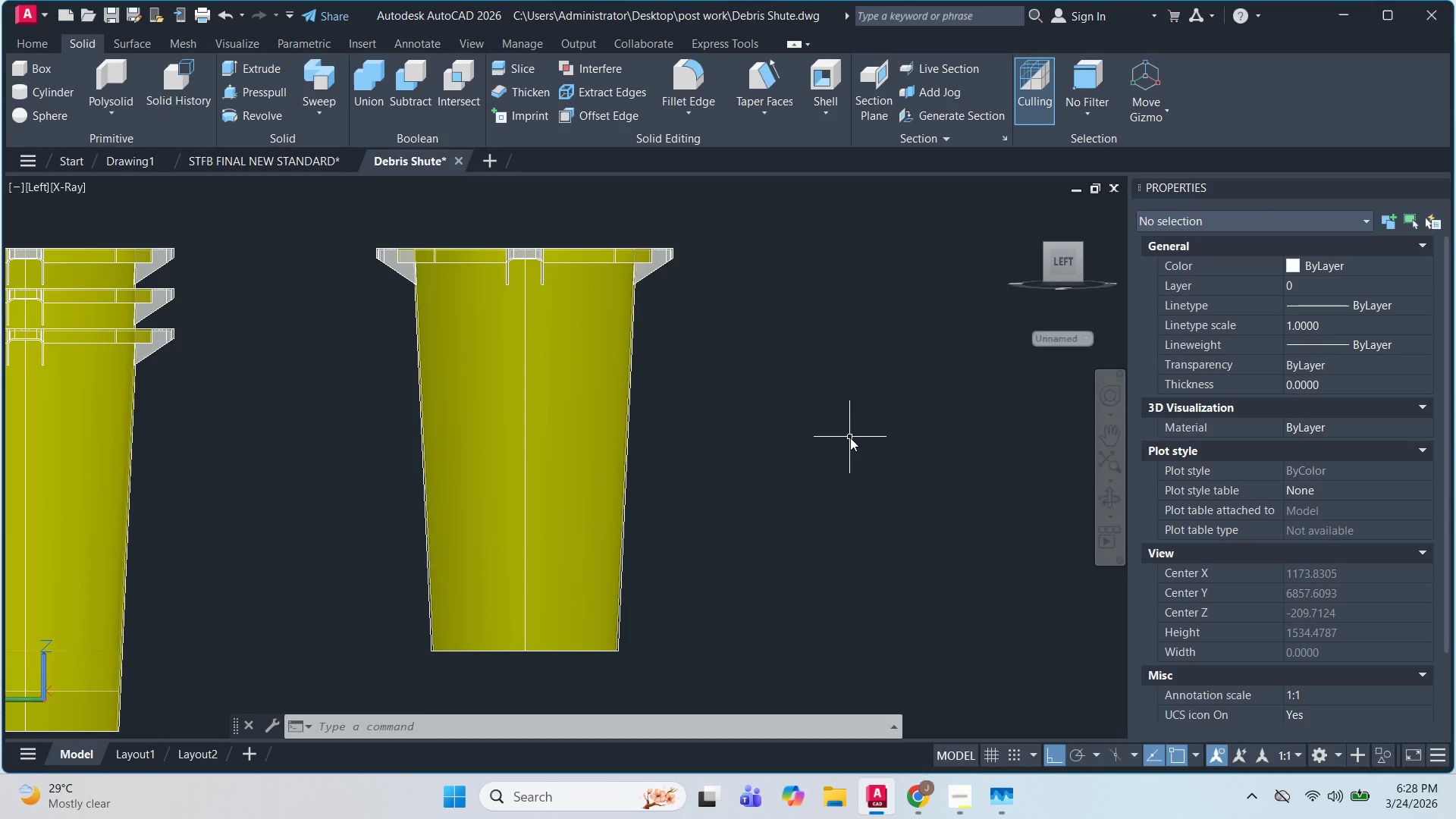 
wait(18.56)
 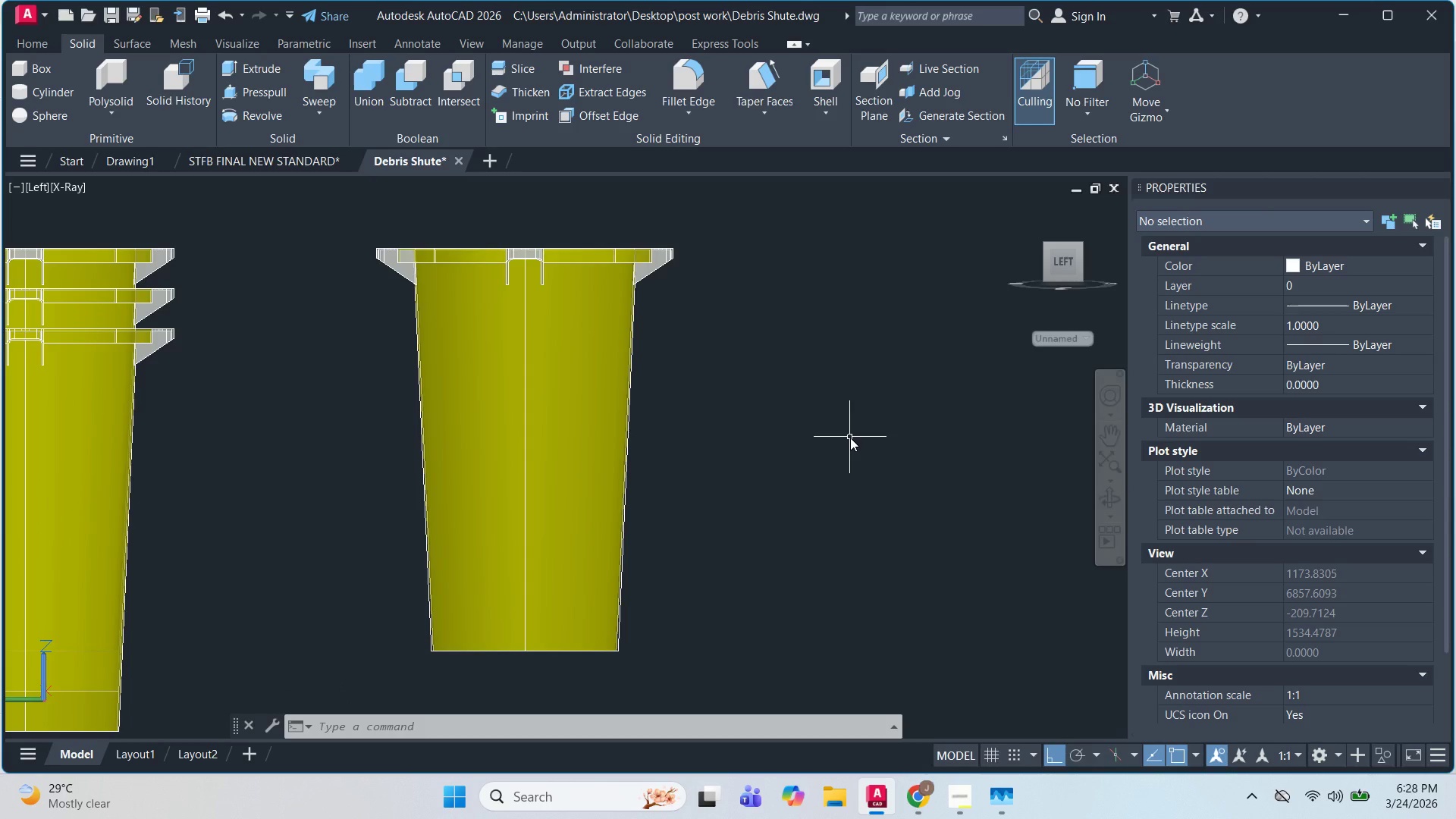 
scroll: coordinate [841, 435], scroll_direction: down, amount: 3.0
 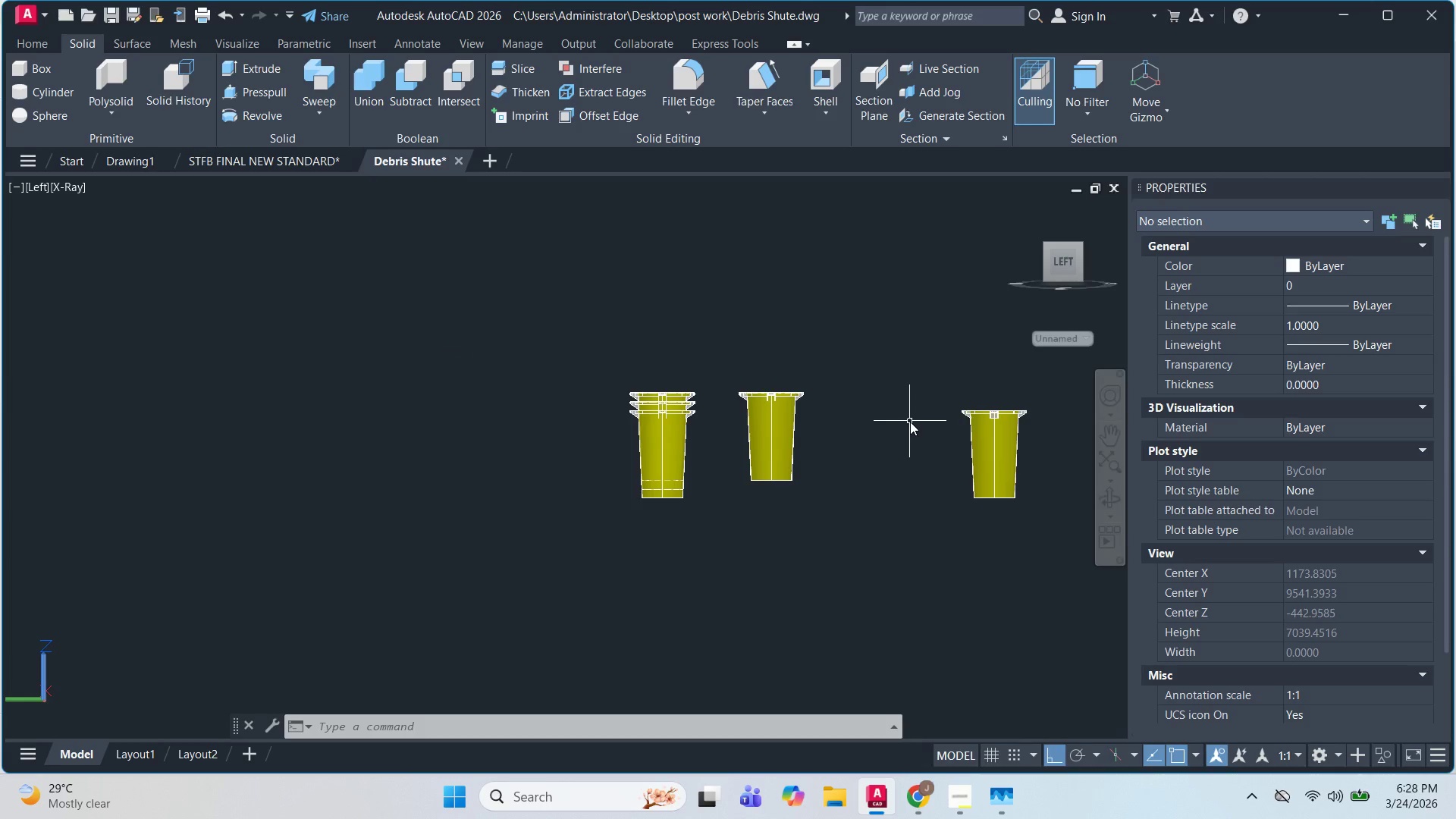 
hold_key(key=ShiftLeft, duration=0.58)
 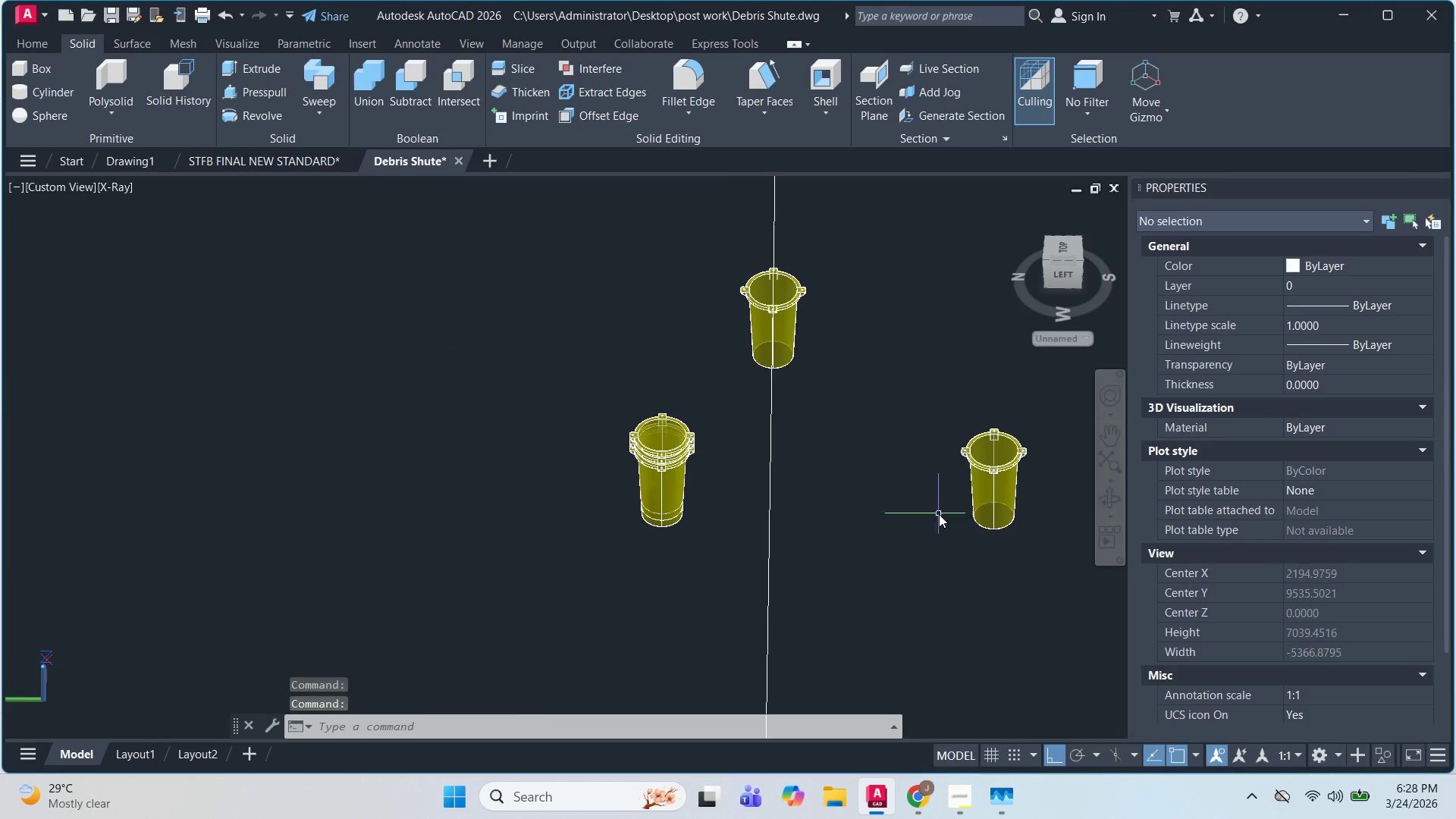 
left_click([1006, 484])
 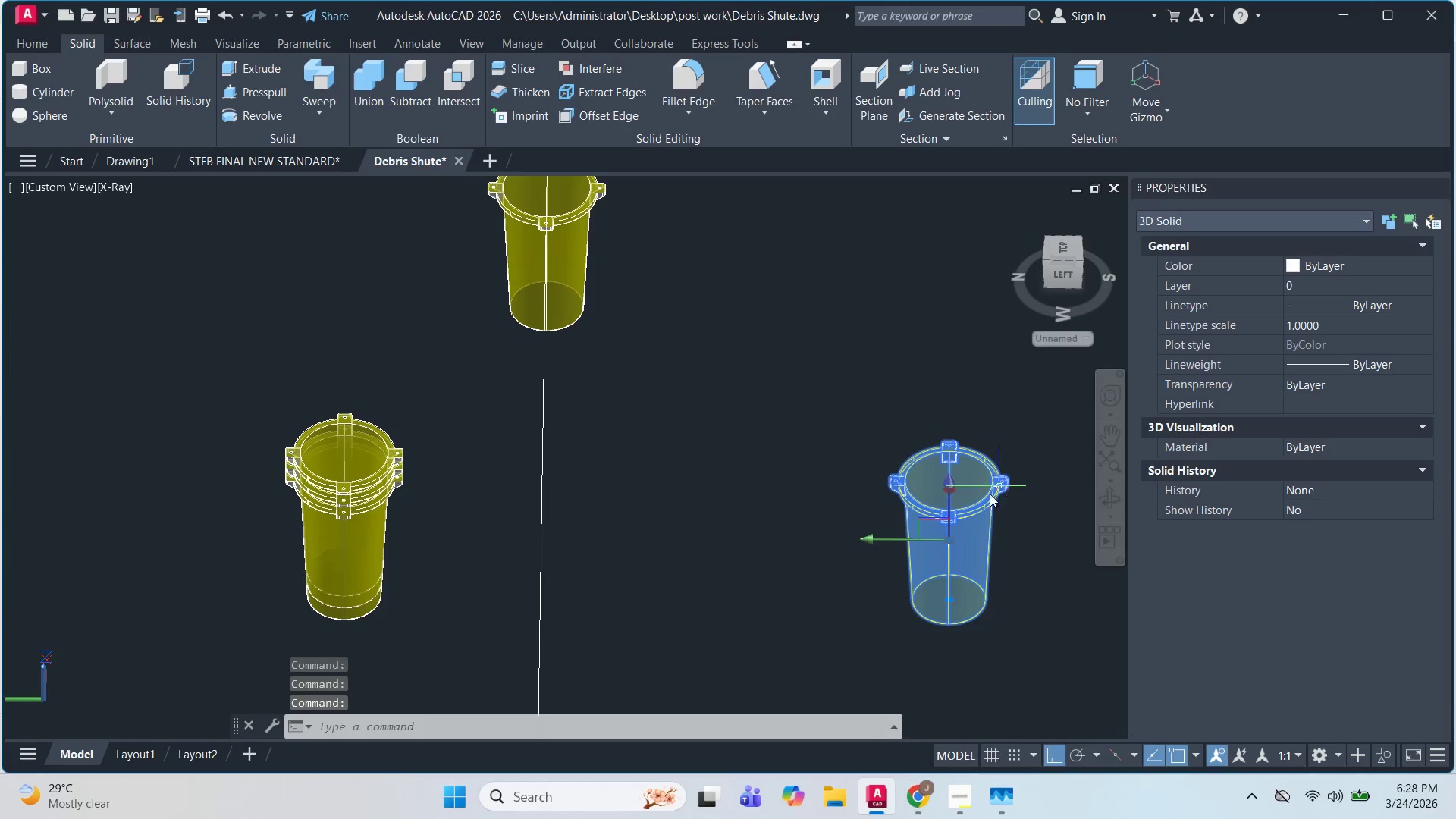 
scroll: coordinate [993, 471], scroll_direction: up, amount: 2.0
 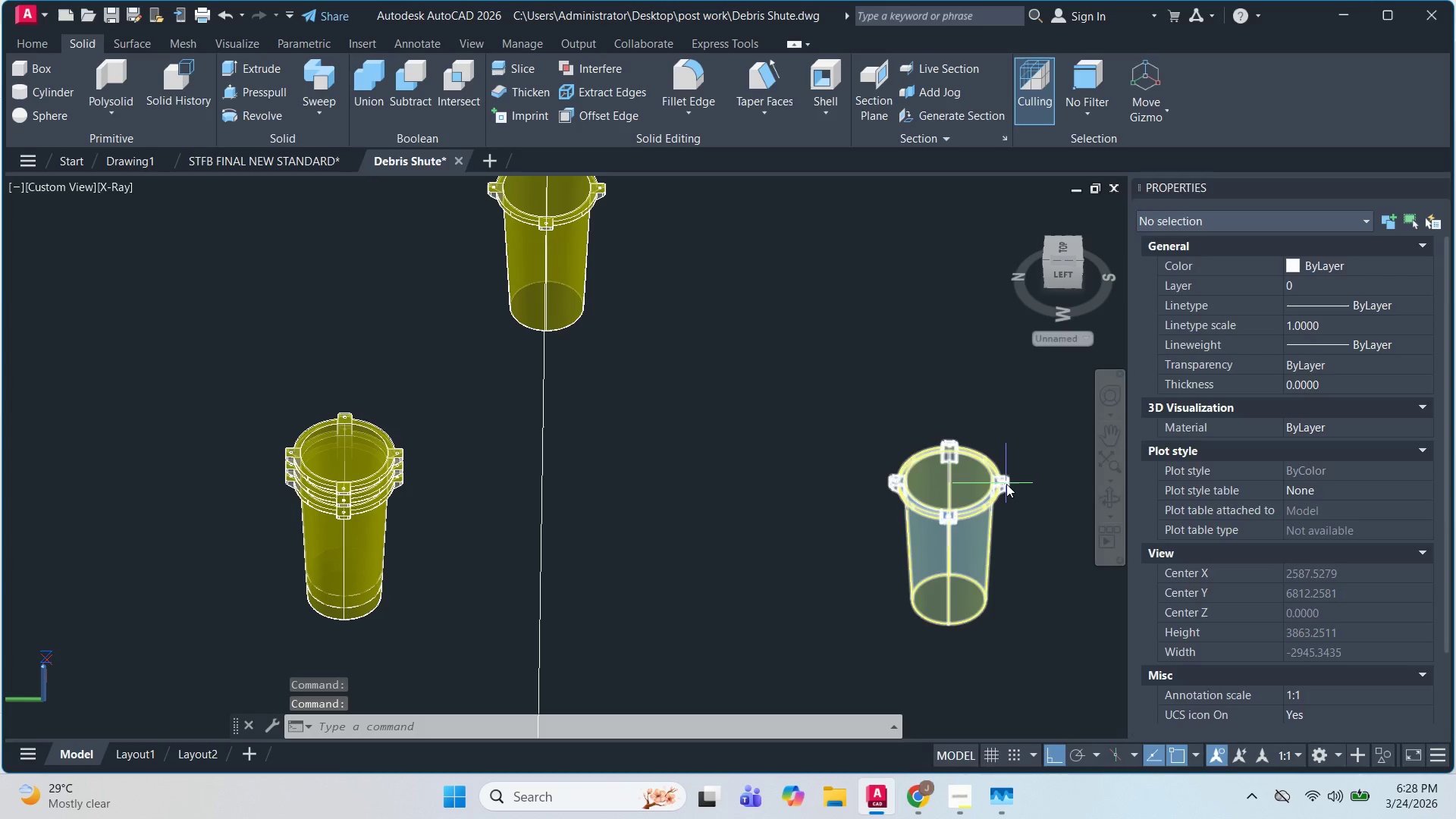 
key(Escape)
 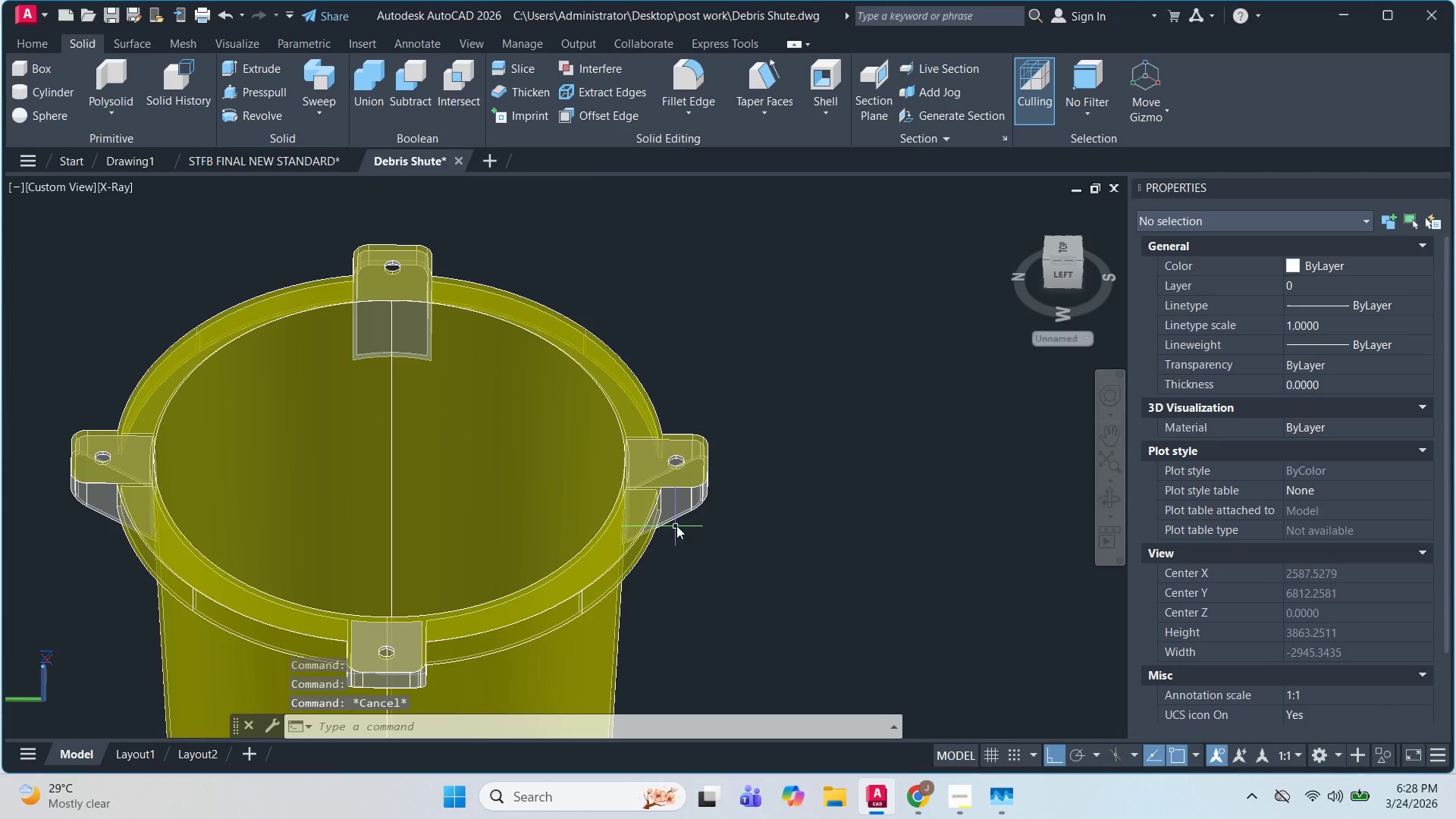 
key(Escape)
 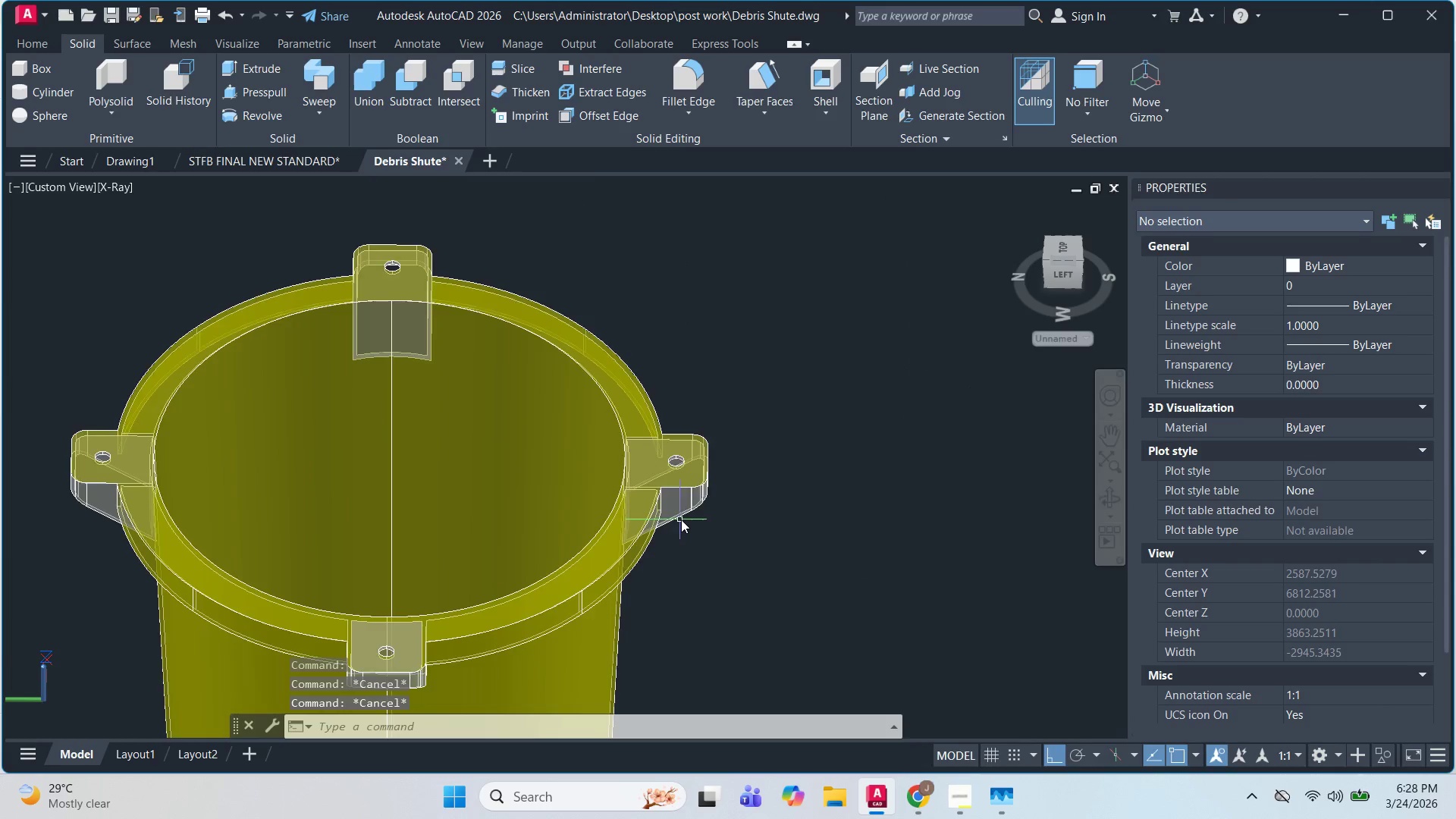 
scroll: coordinate [664, 544], scroll_direction: up, amount: 6.0
 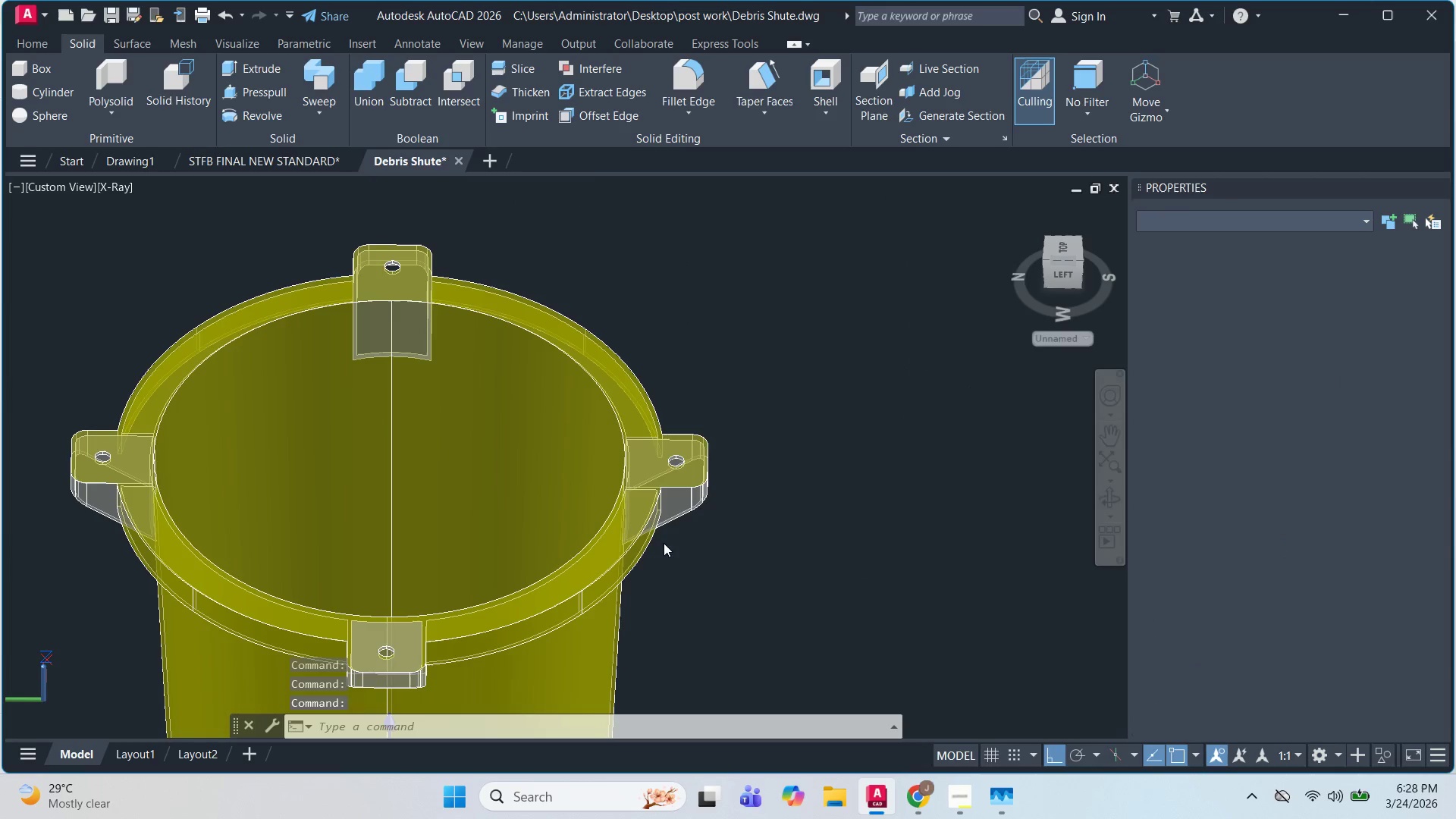 
hold_key(key=ShiftLeft, duration=1.51)
 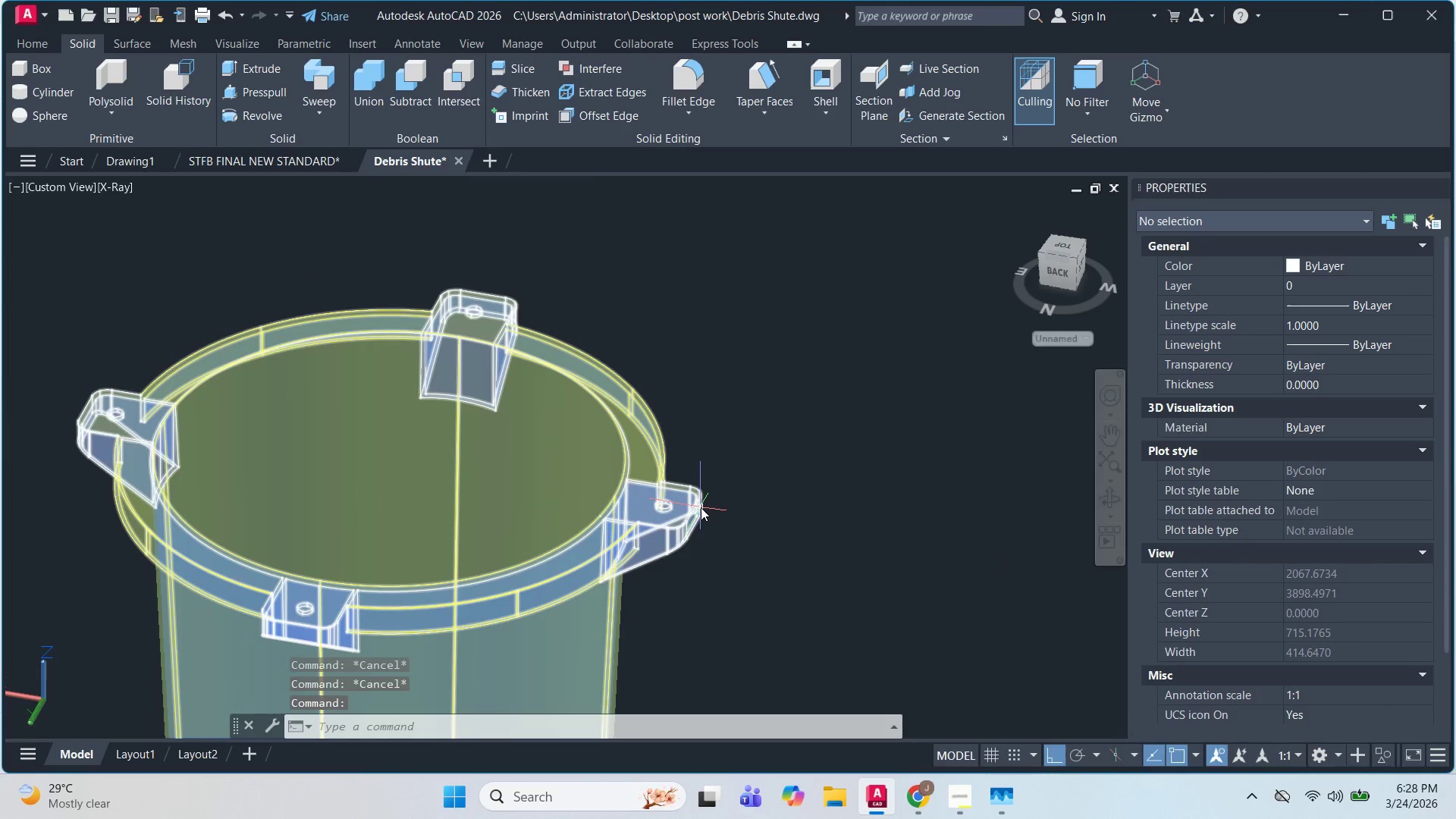 
key(Shift+ShiftLeft)
 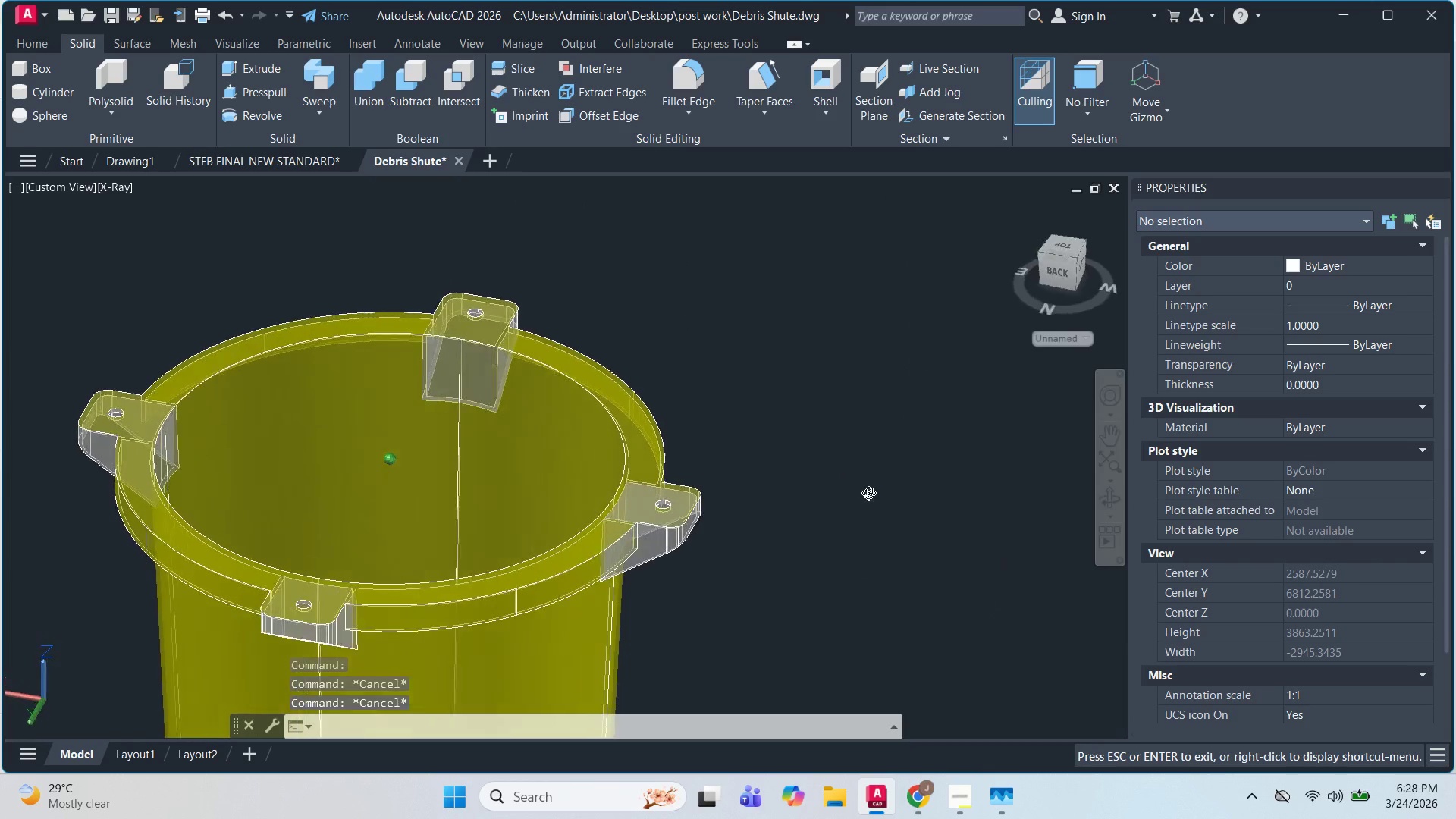 
key(Shift+ShiftLeft)
 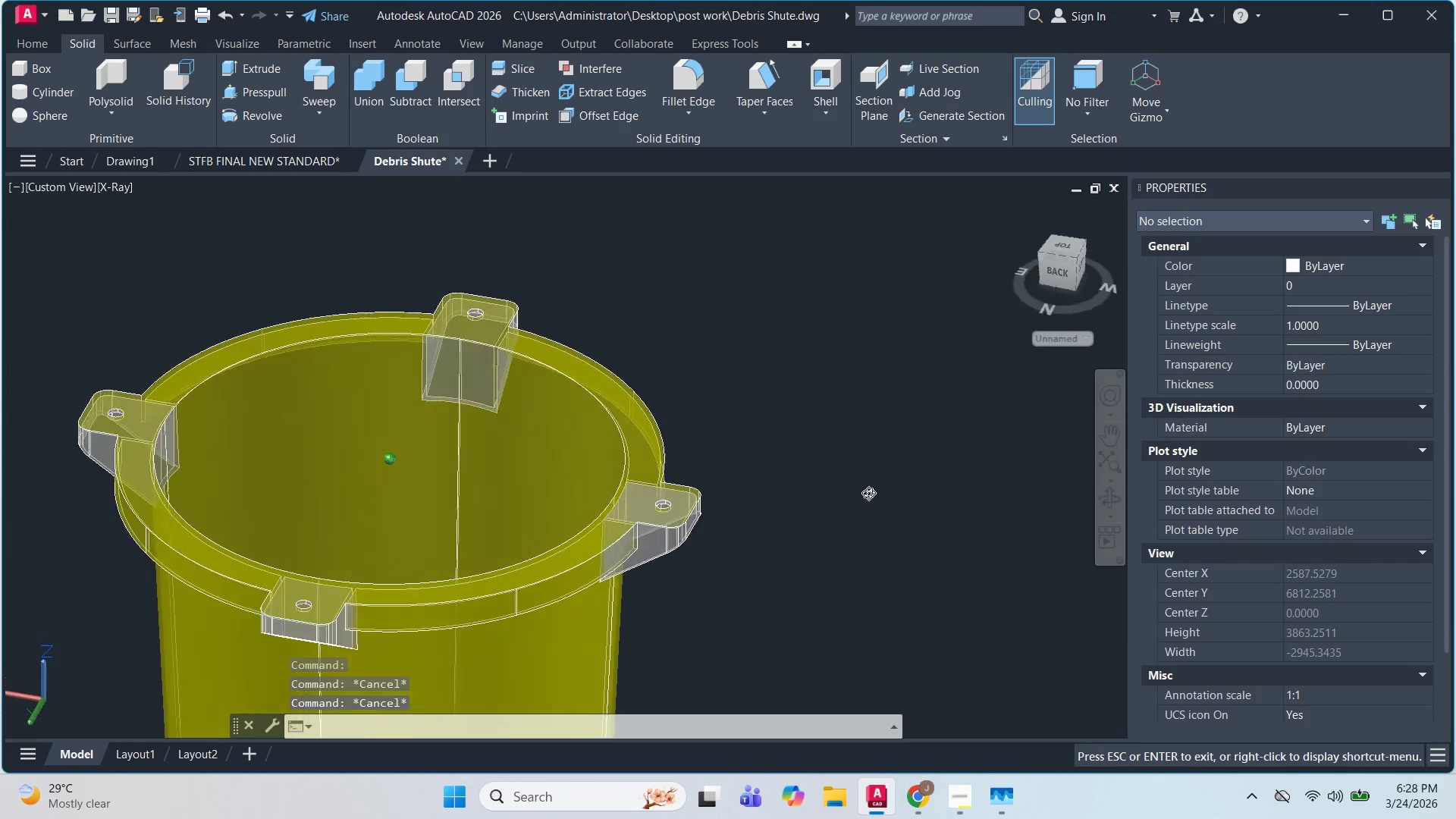 
key(Shift+ShiftLeft)
 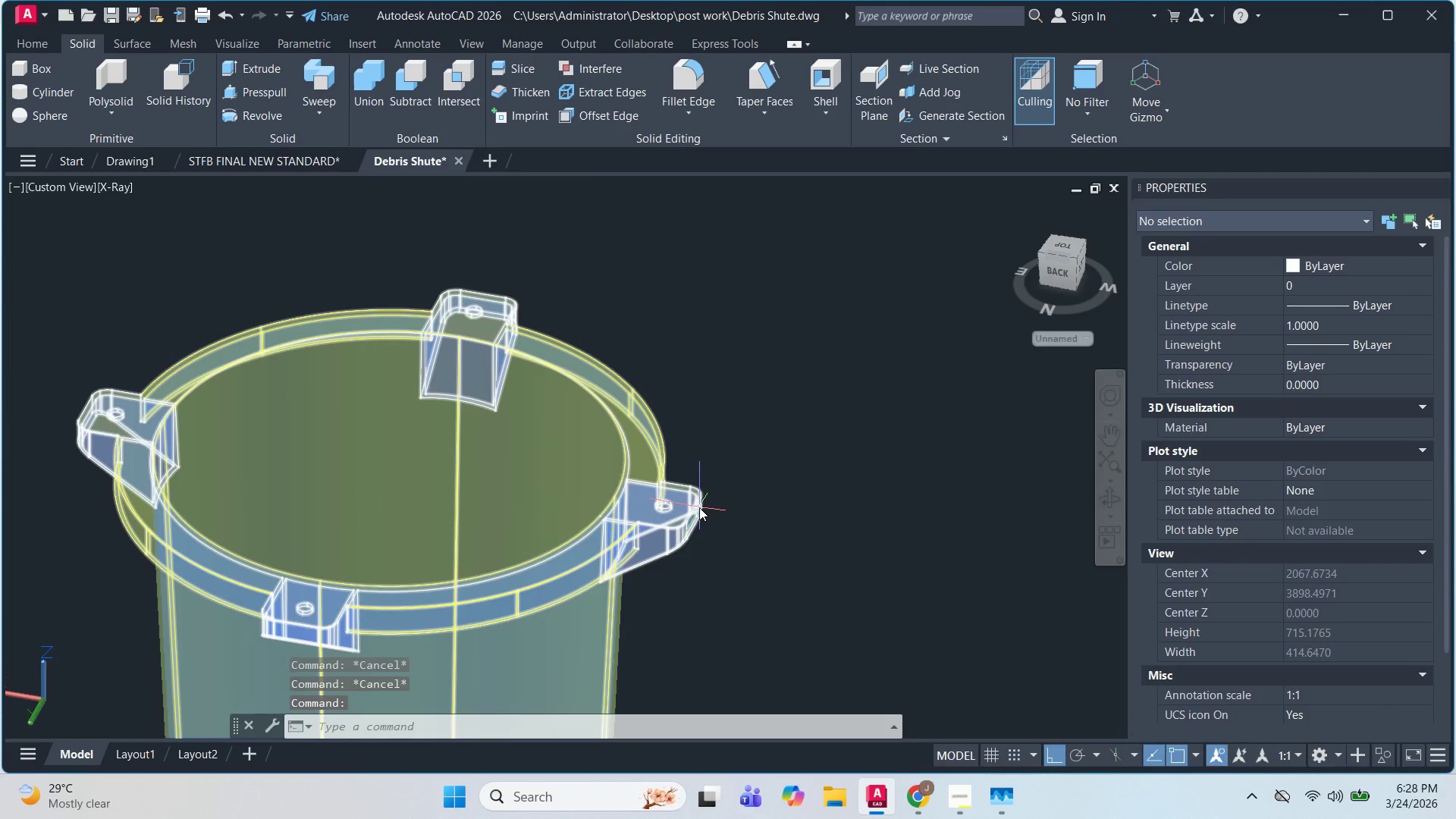 
left_click([692, 506])
 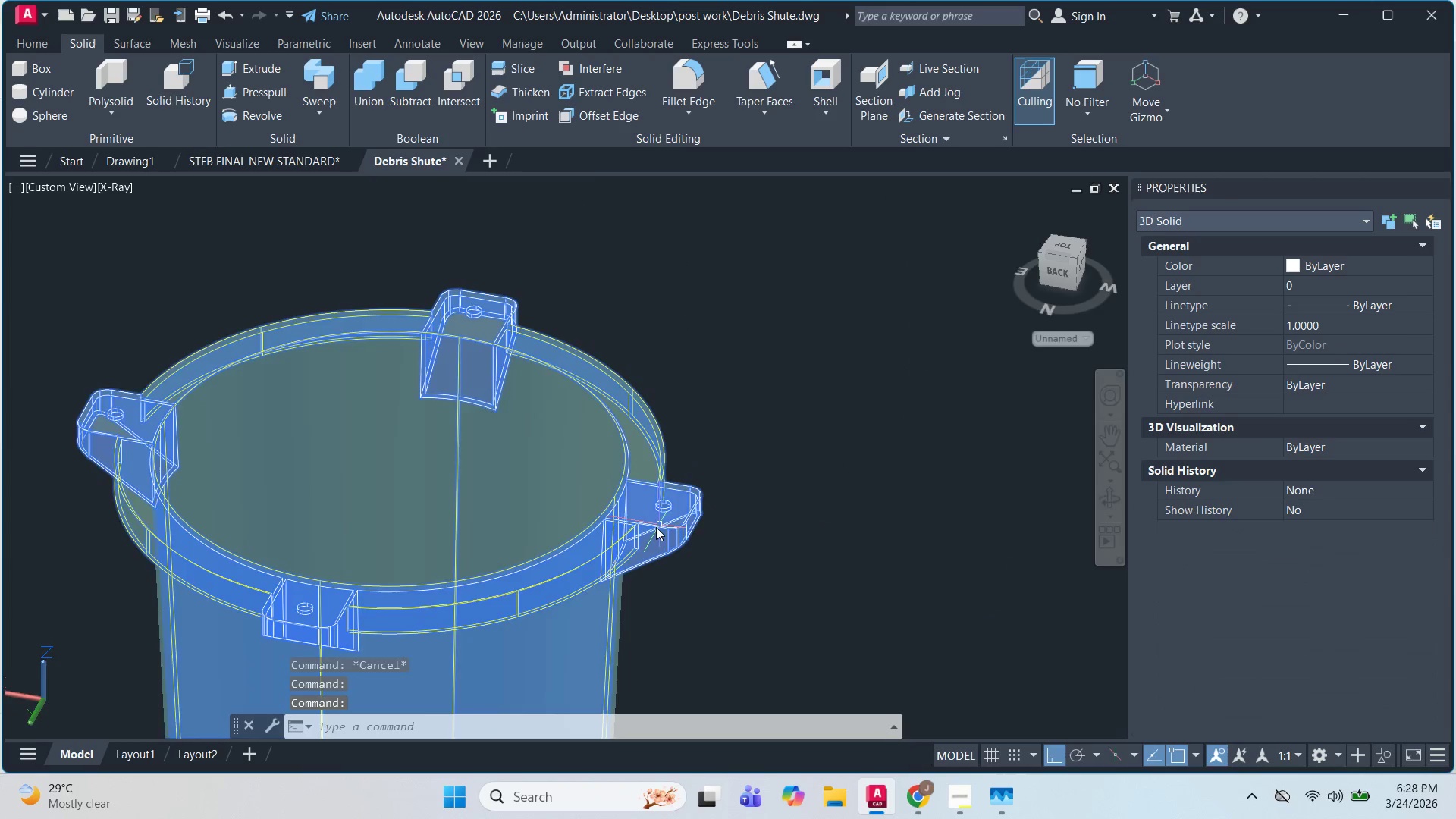 
scroll: coordinate [656, 527], scroll_direction: up, amount: 1.0
 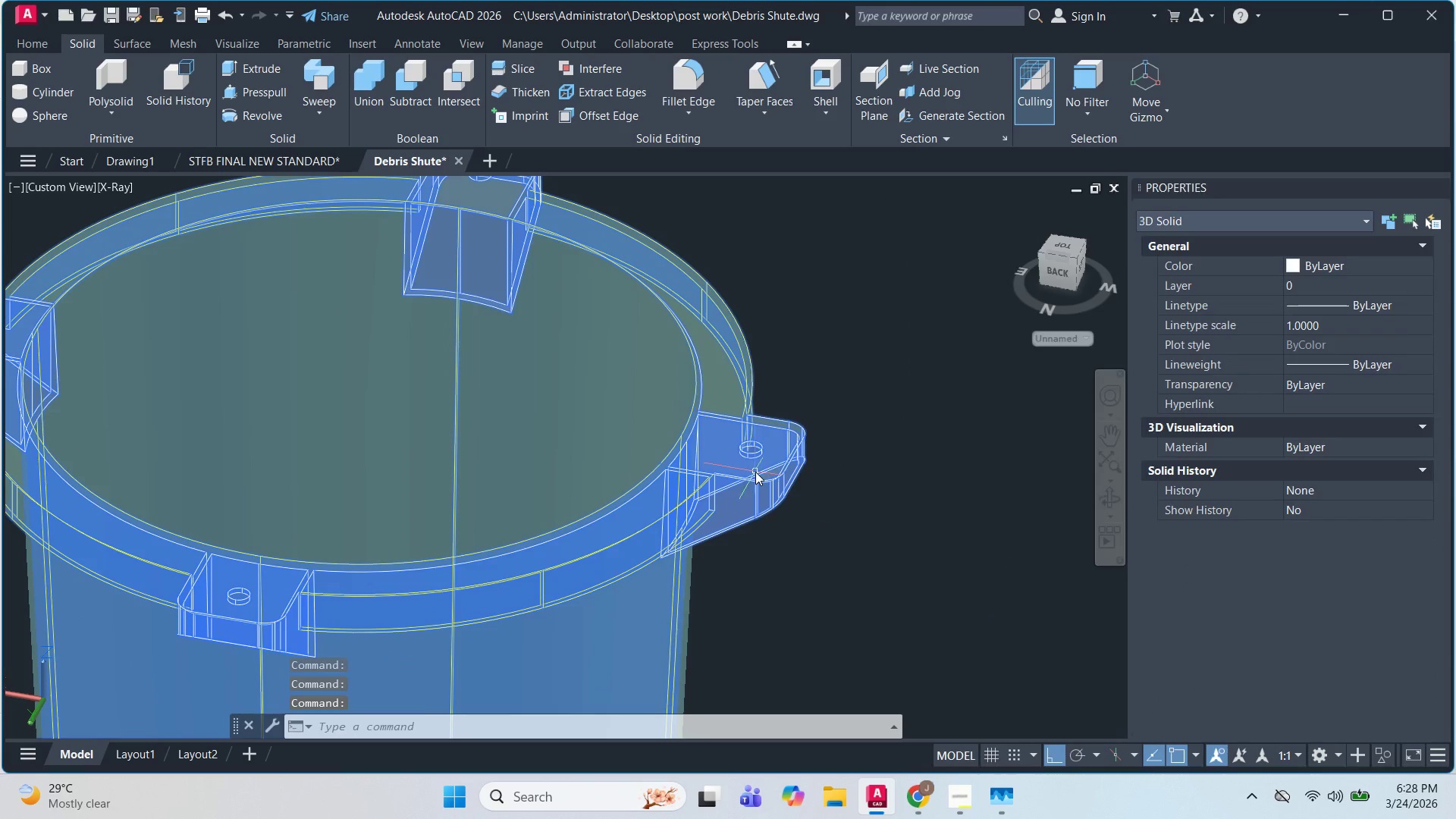 
key(Escape)
 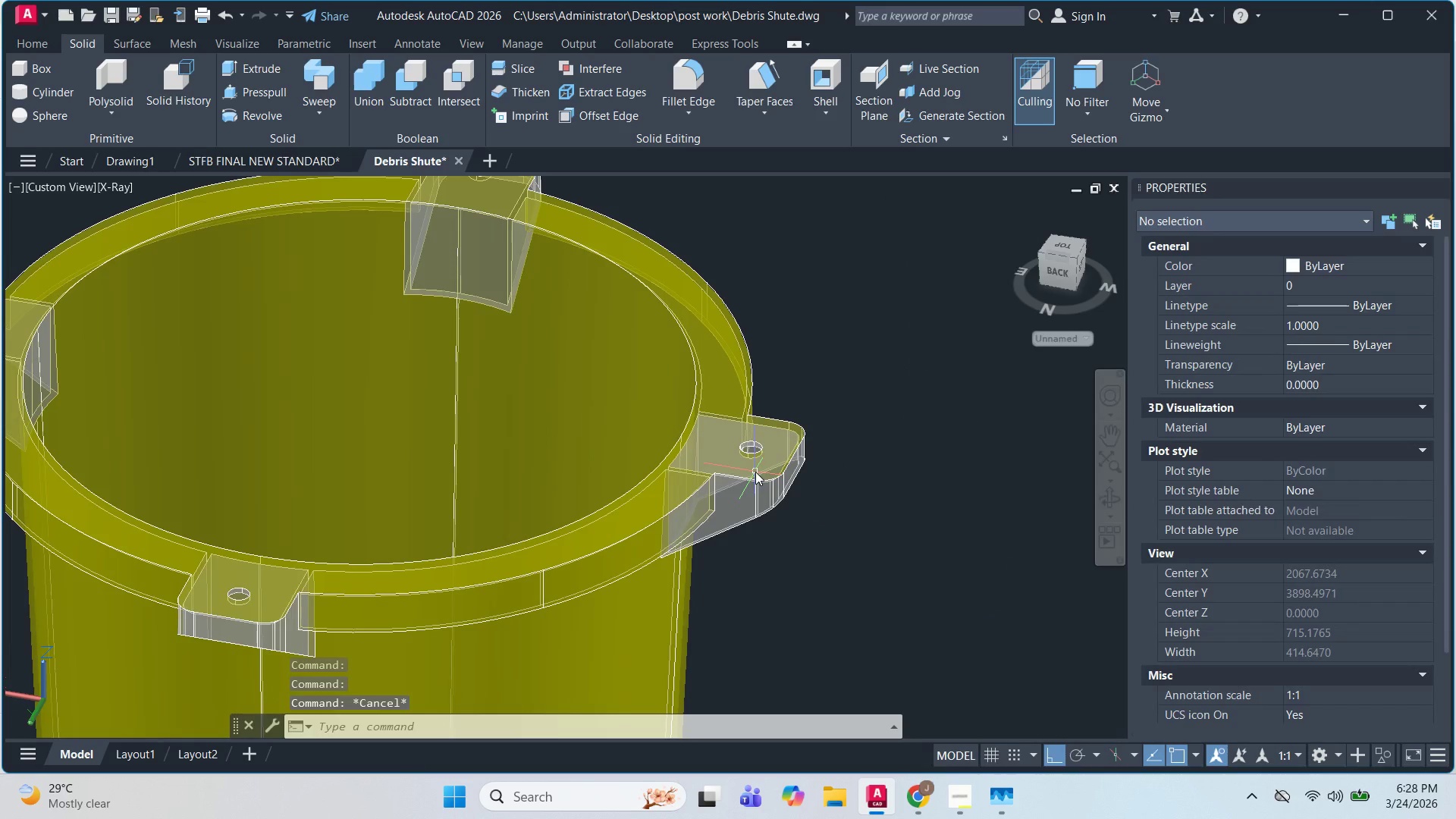 
key(Escape)
 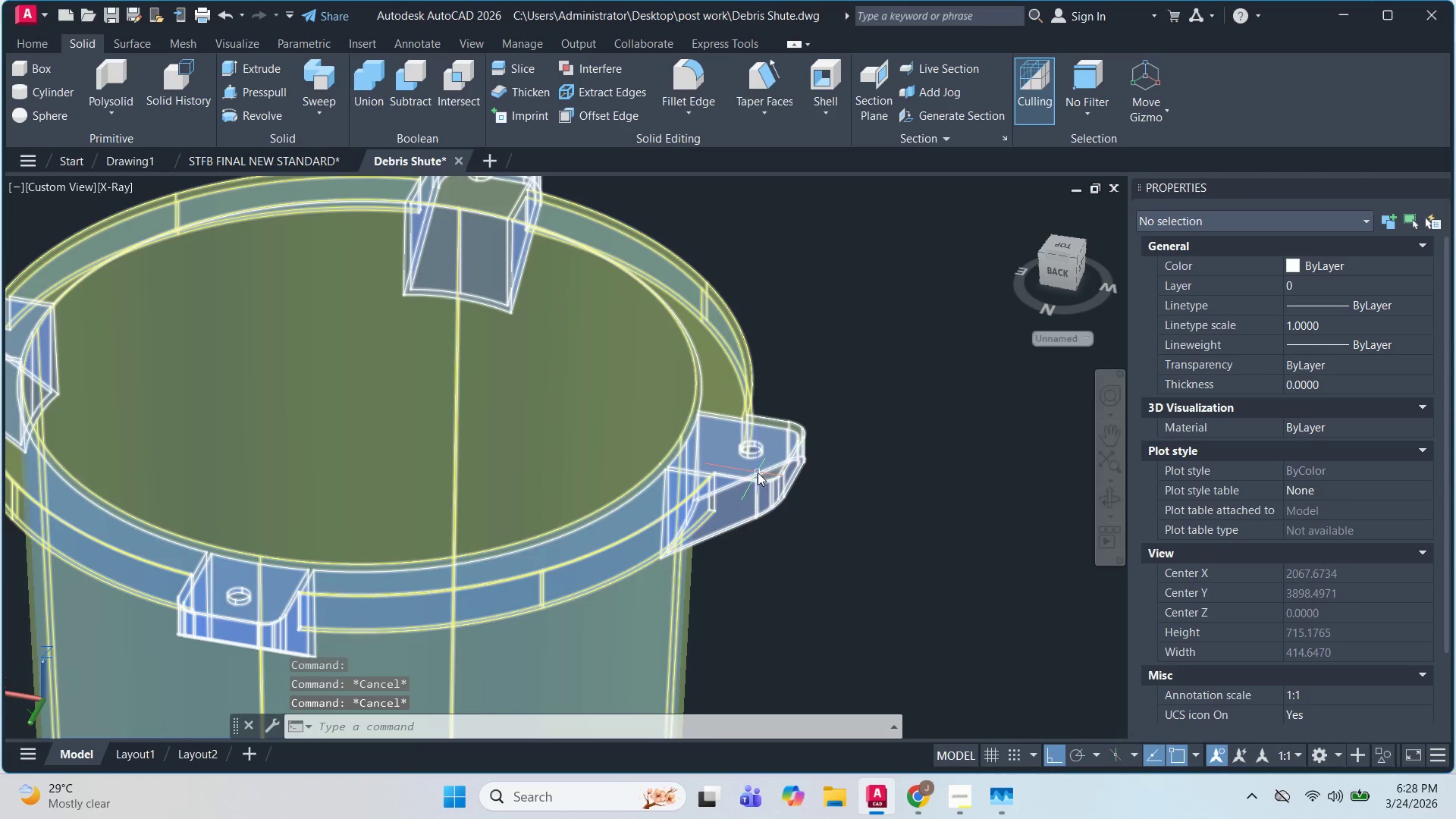 
scroll: coordinate [760, 476], scroll_direction: down, amount: 3.0
 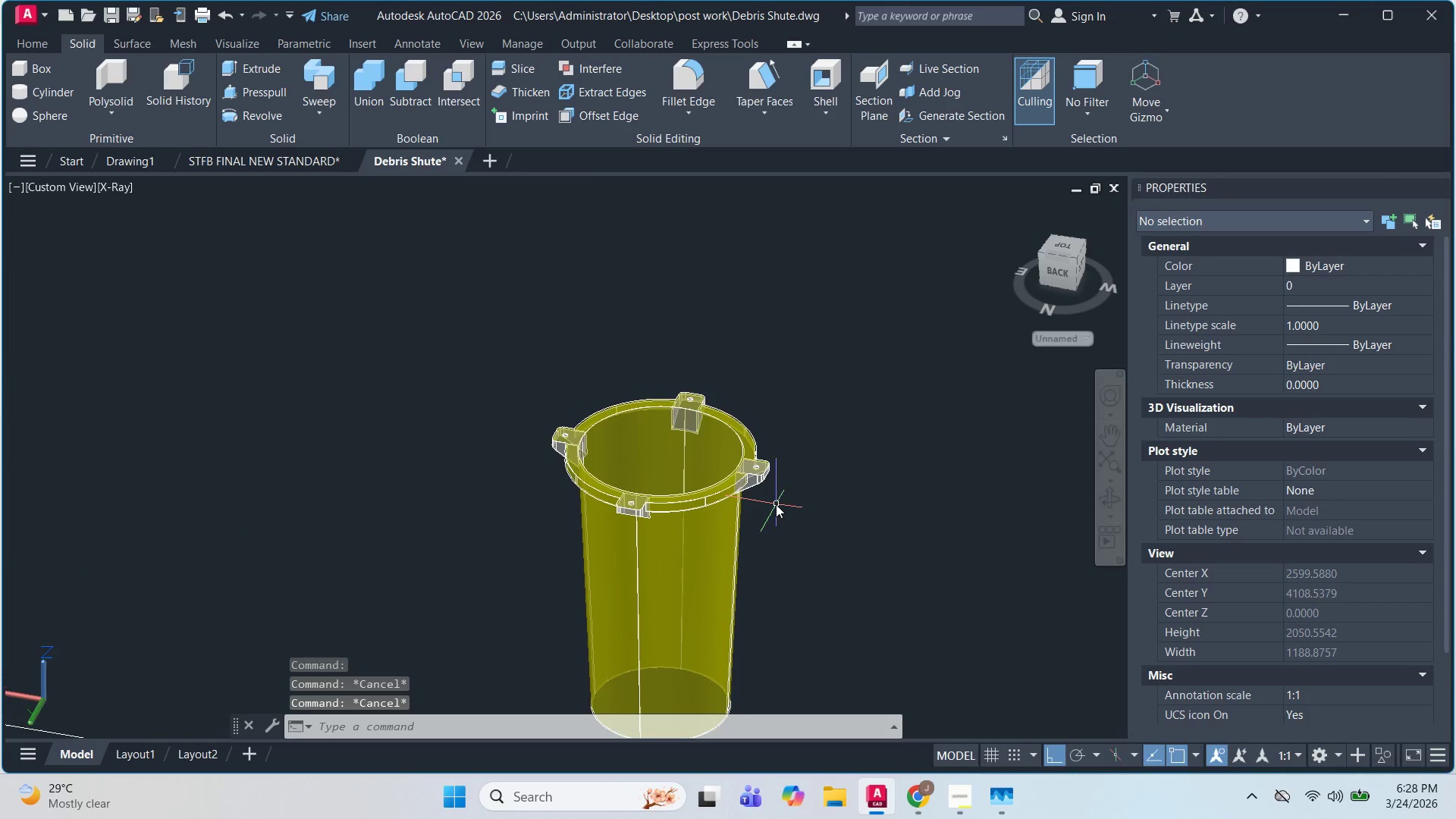 
hold_key(key=ShiftLeft, duration=0.75)
 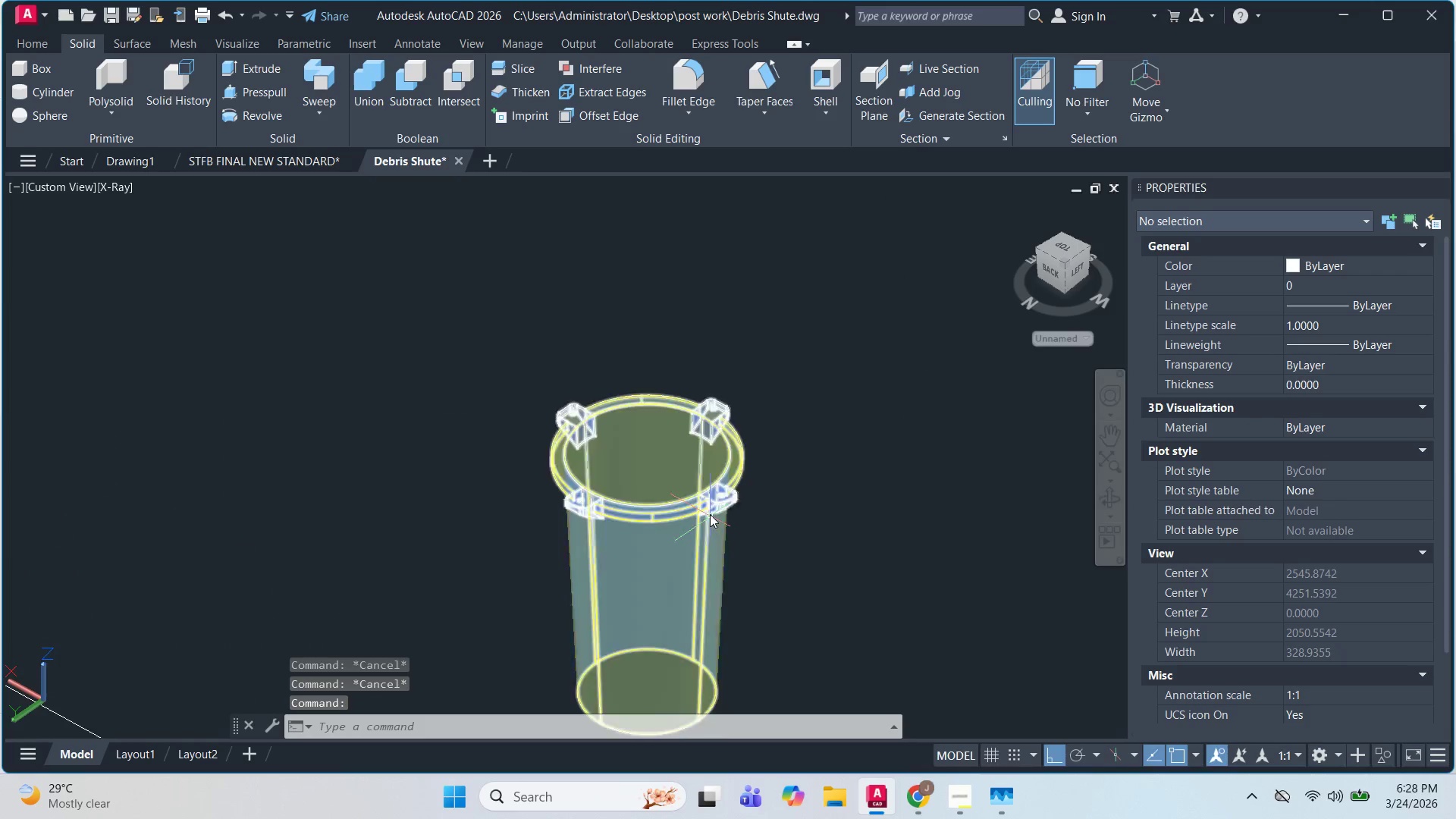 
hold_key(key=ShiftLeft, duration=0.59)
 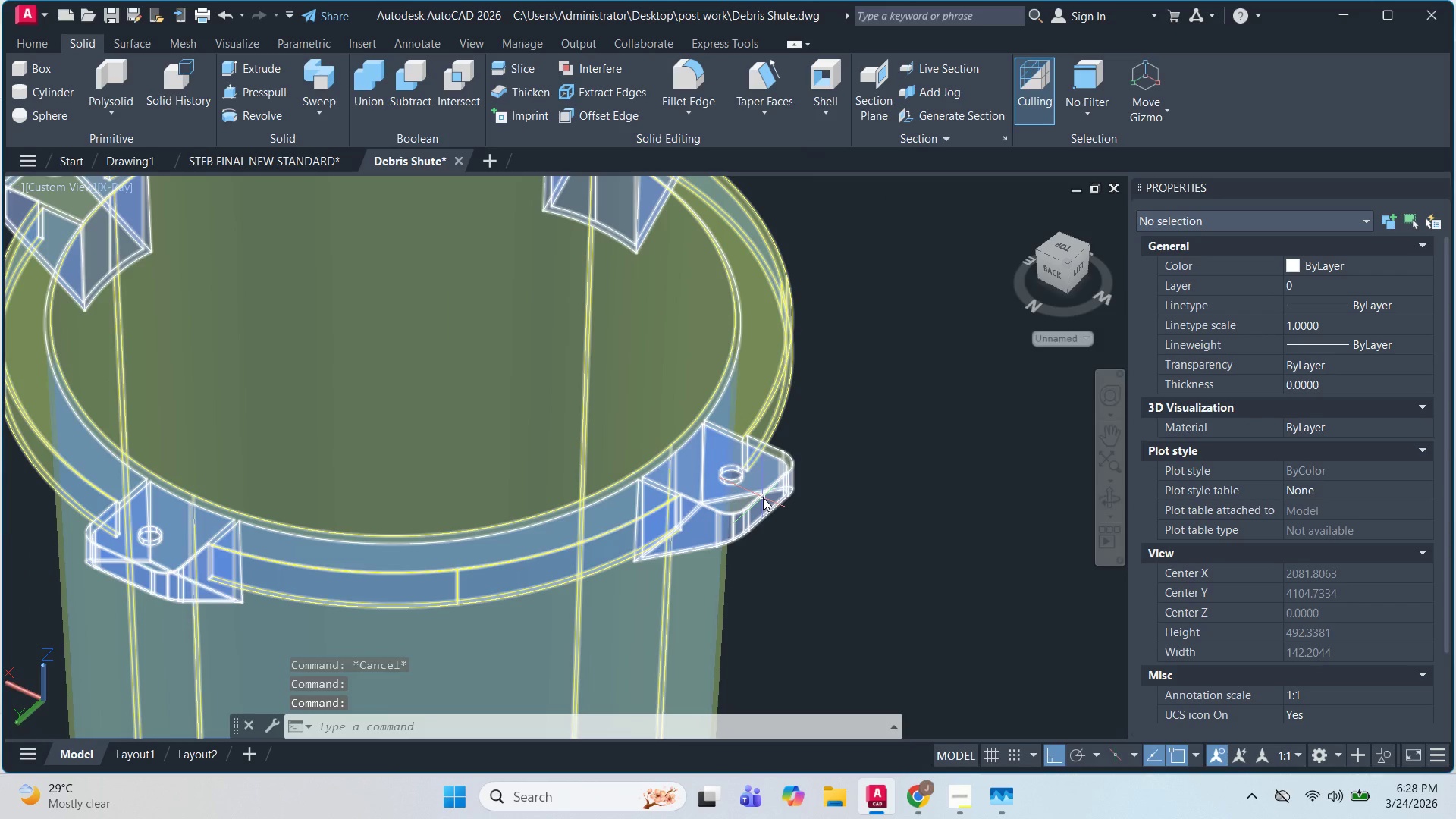 
scroll: coordinate [736, 488], scroll_direction: up, amount: 4.0
 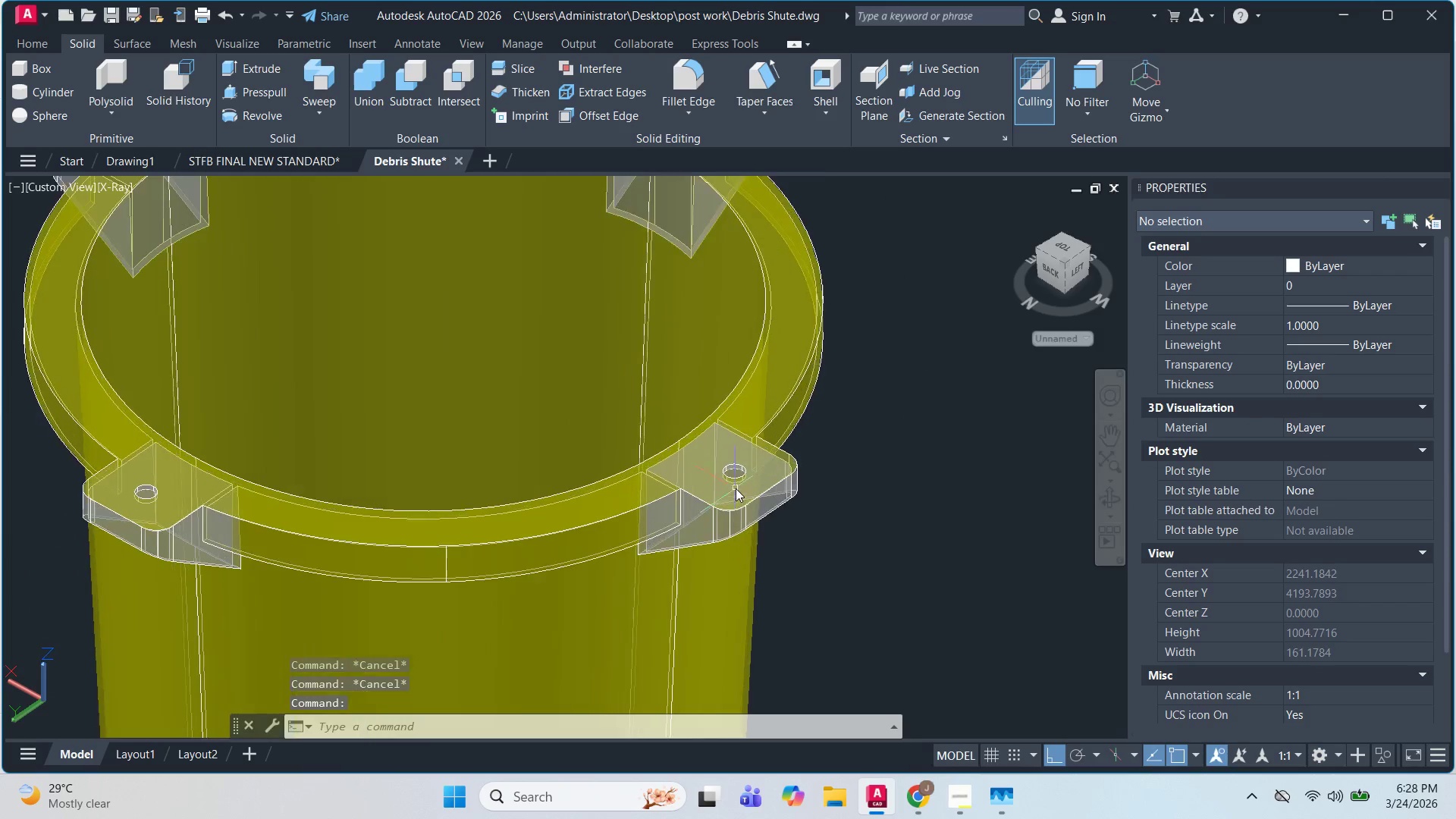 
wait(81.89)
 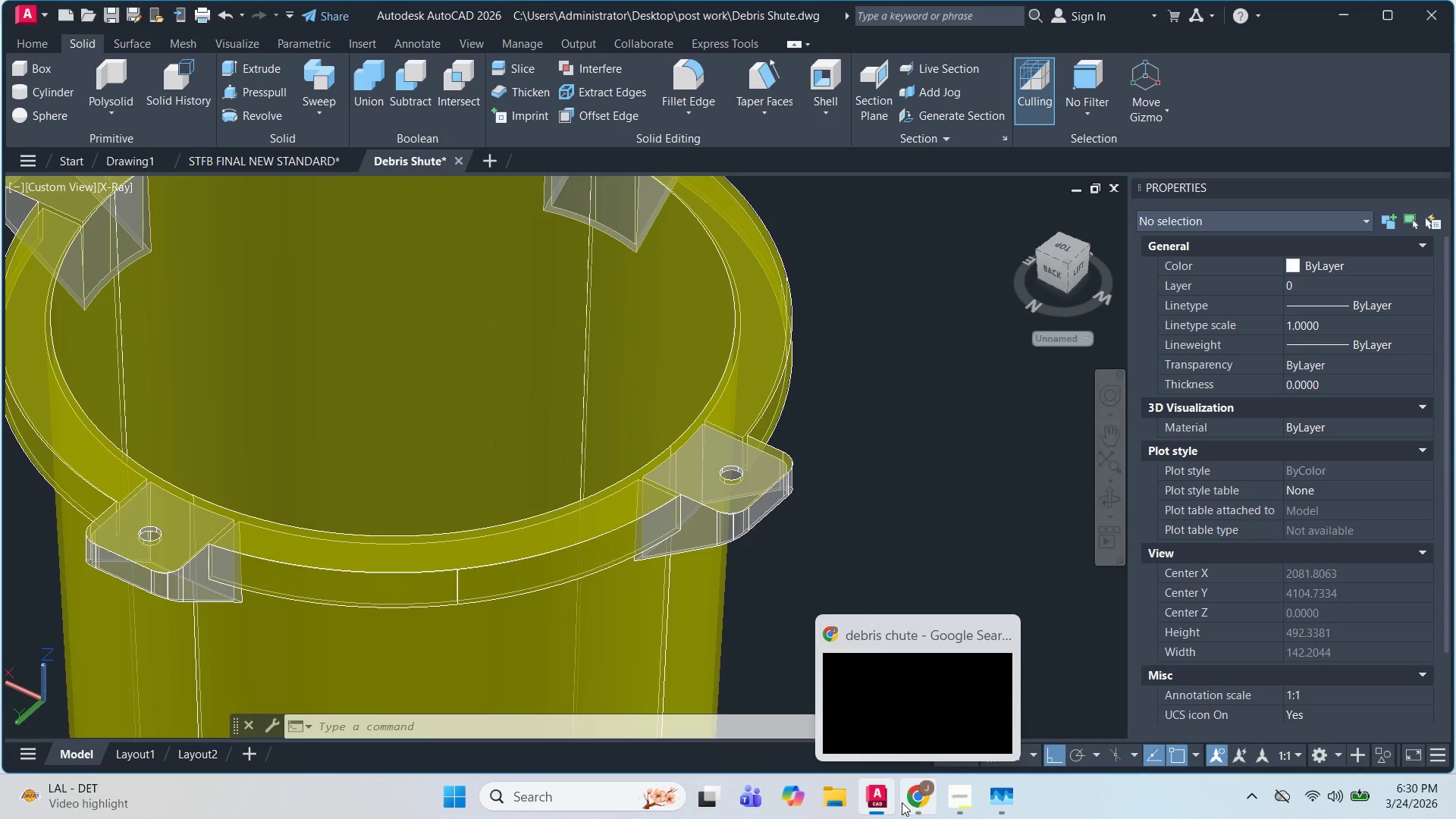 
scroll: coordinate [585, 491], scroll_direction: down, amount: 5.0
 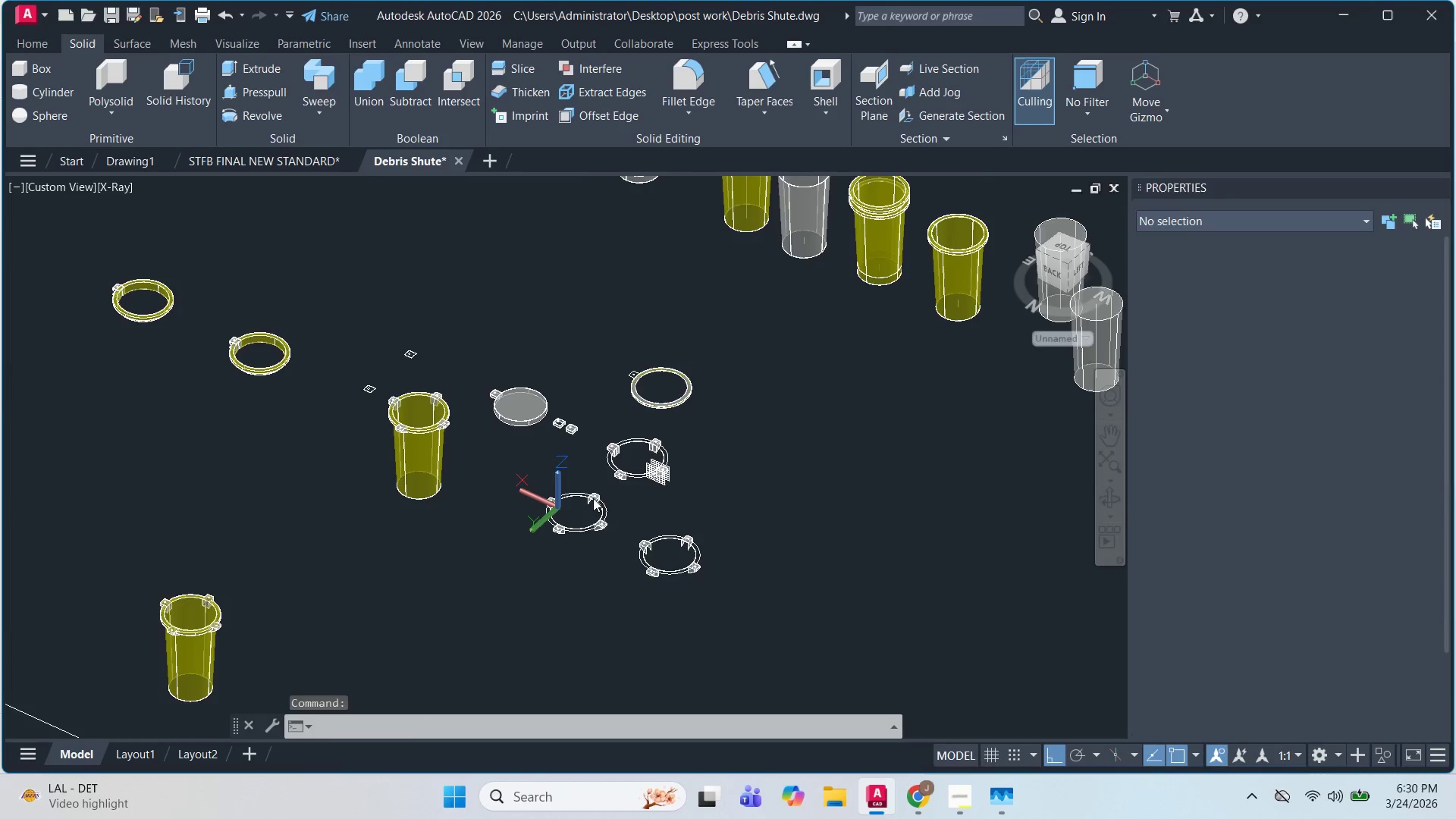 
key(Escape)
 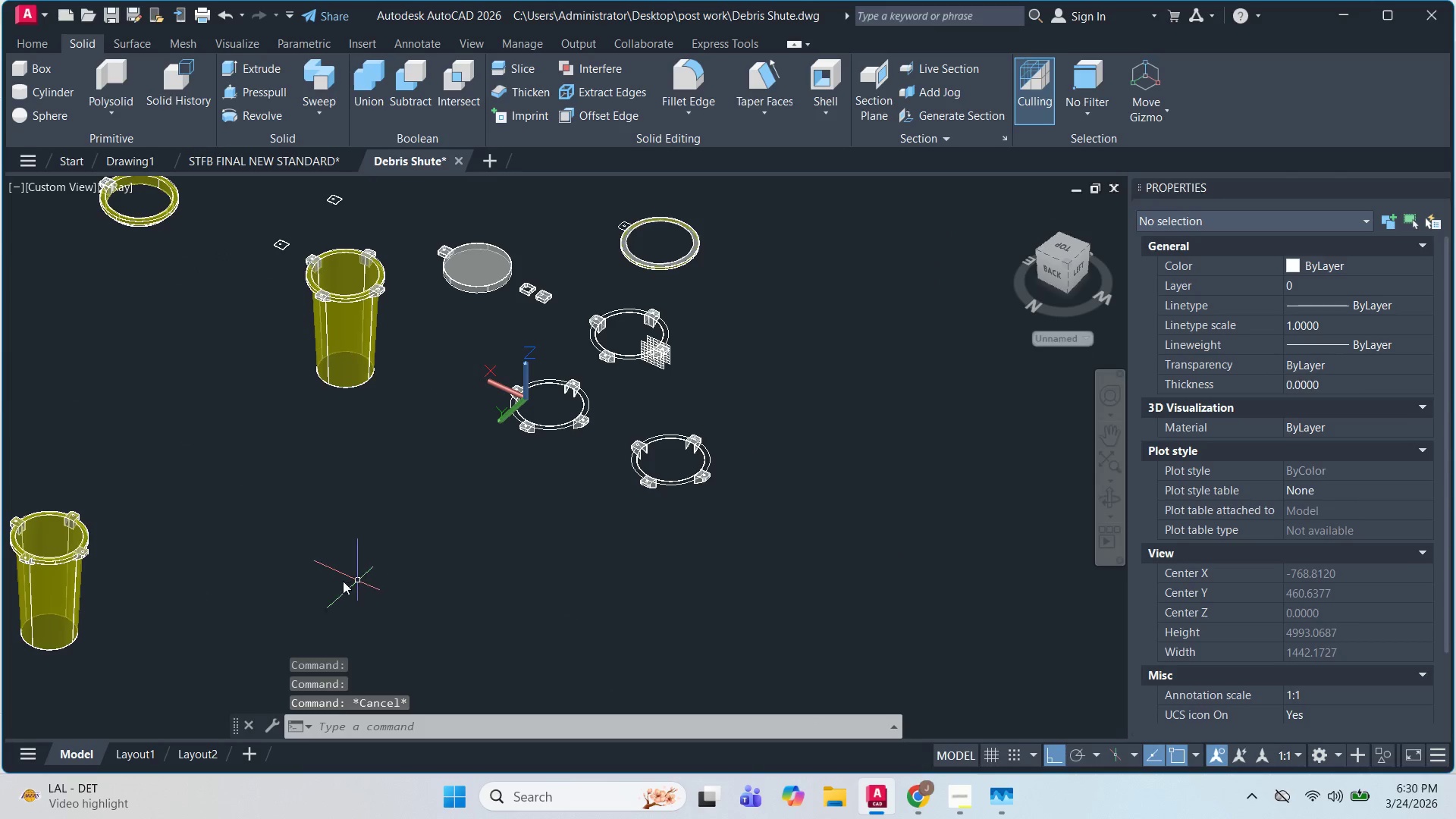 
key(Escape)
 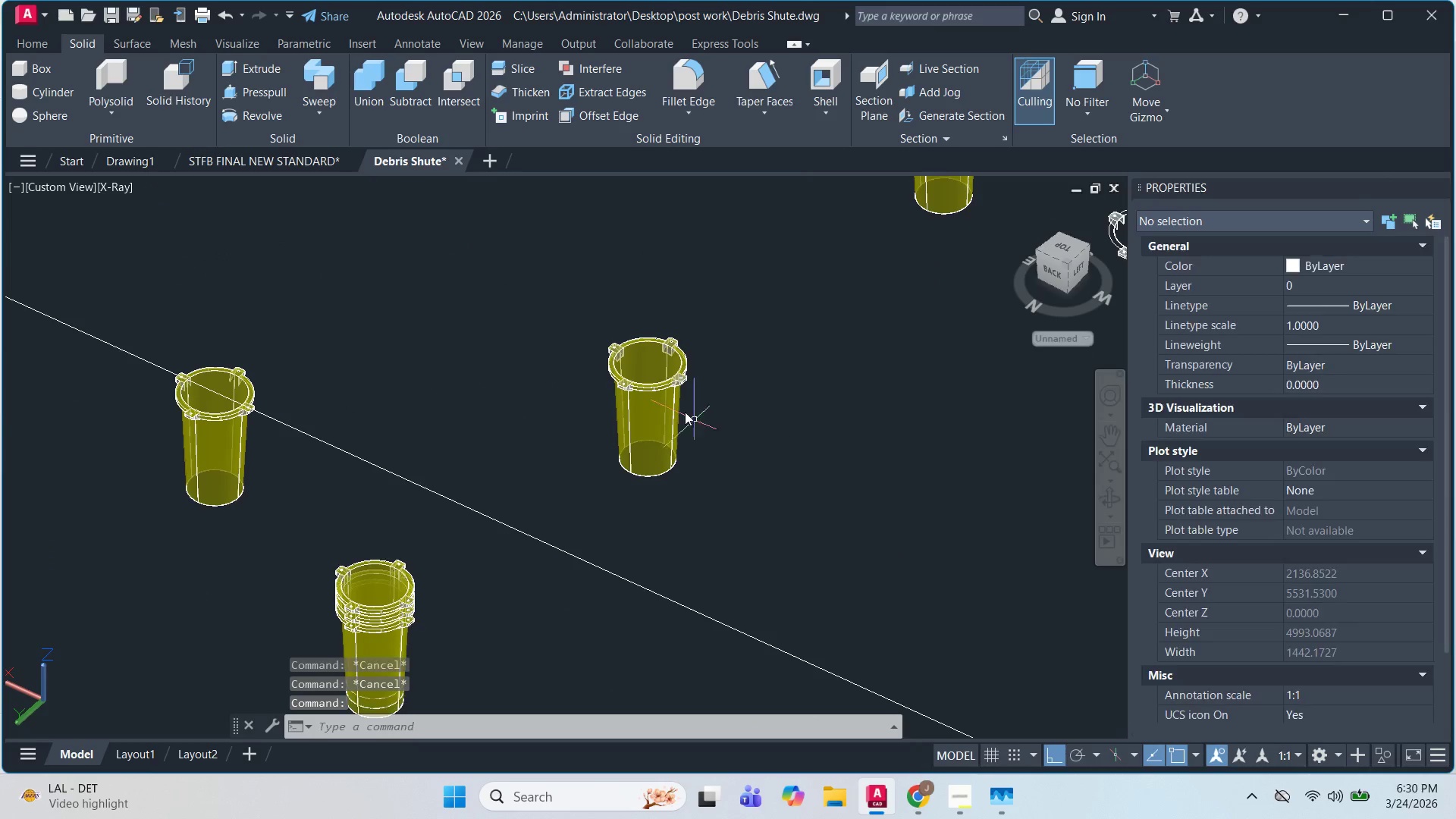 
scroll: coordinate [726, 356], scroll_direction: up, amount: 8.0
 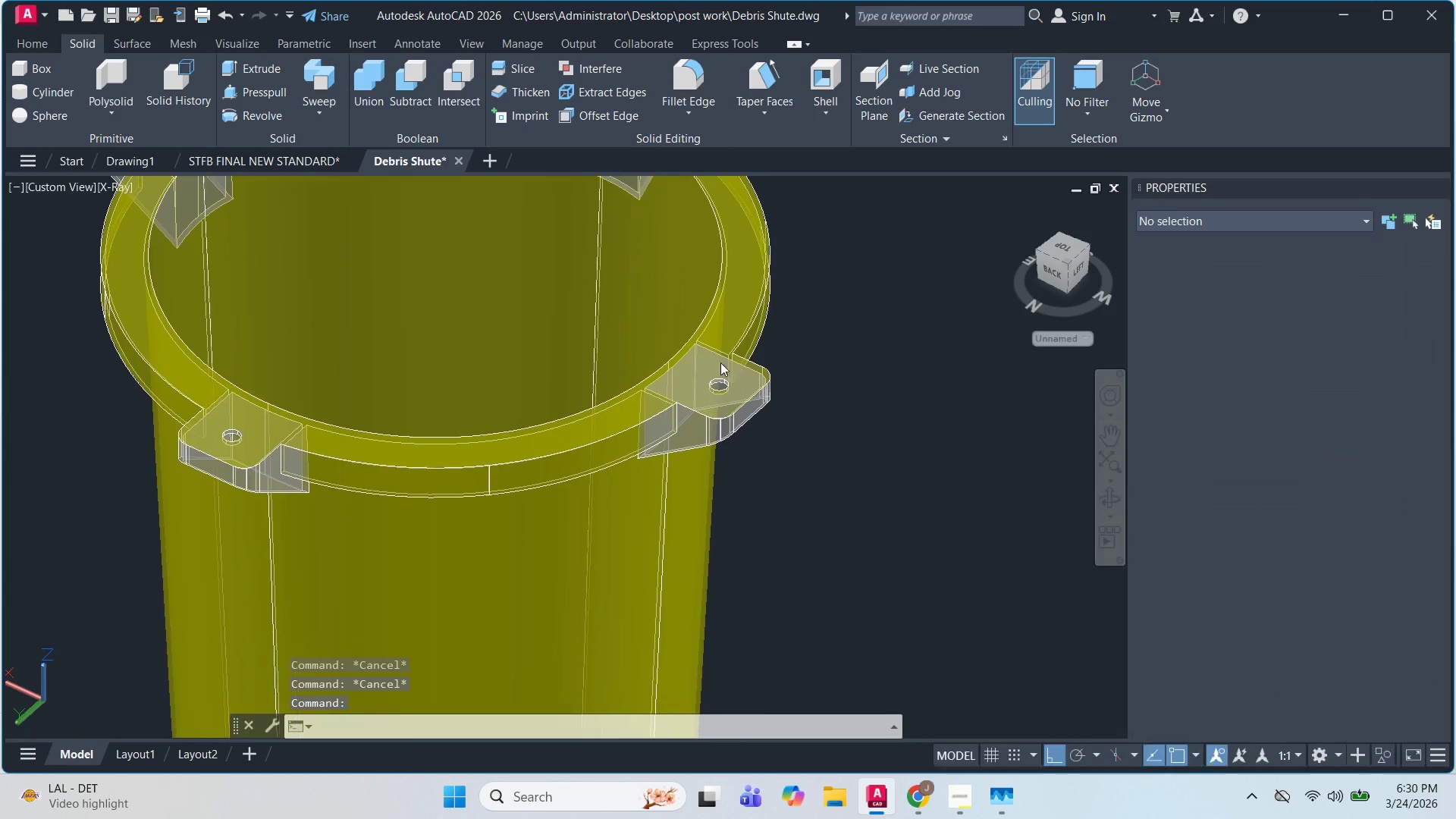 
key(Escape)
 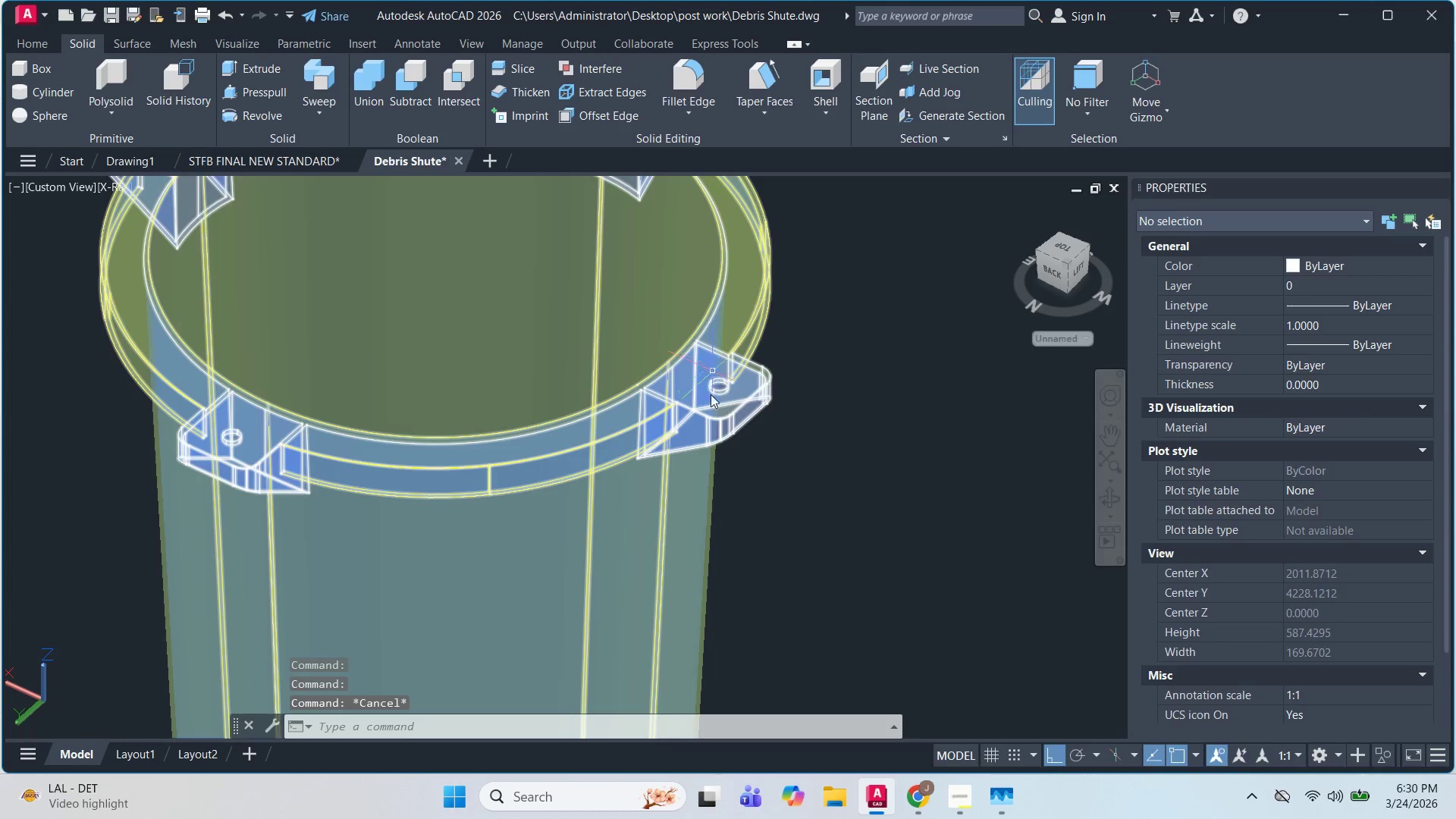 
scroll: coordinate [717, 417], scroll_direction: down, amount: 4.0
 